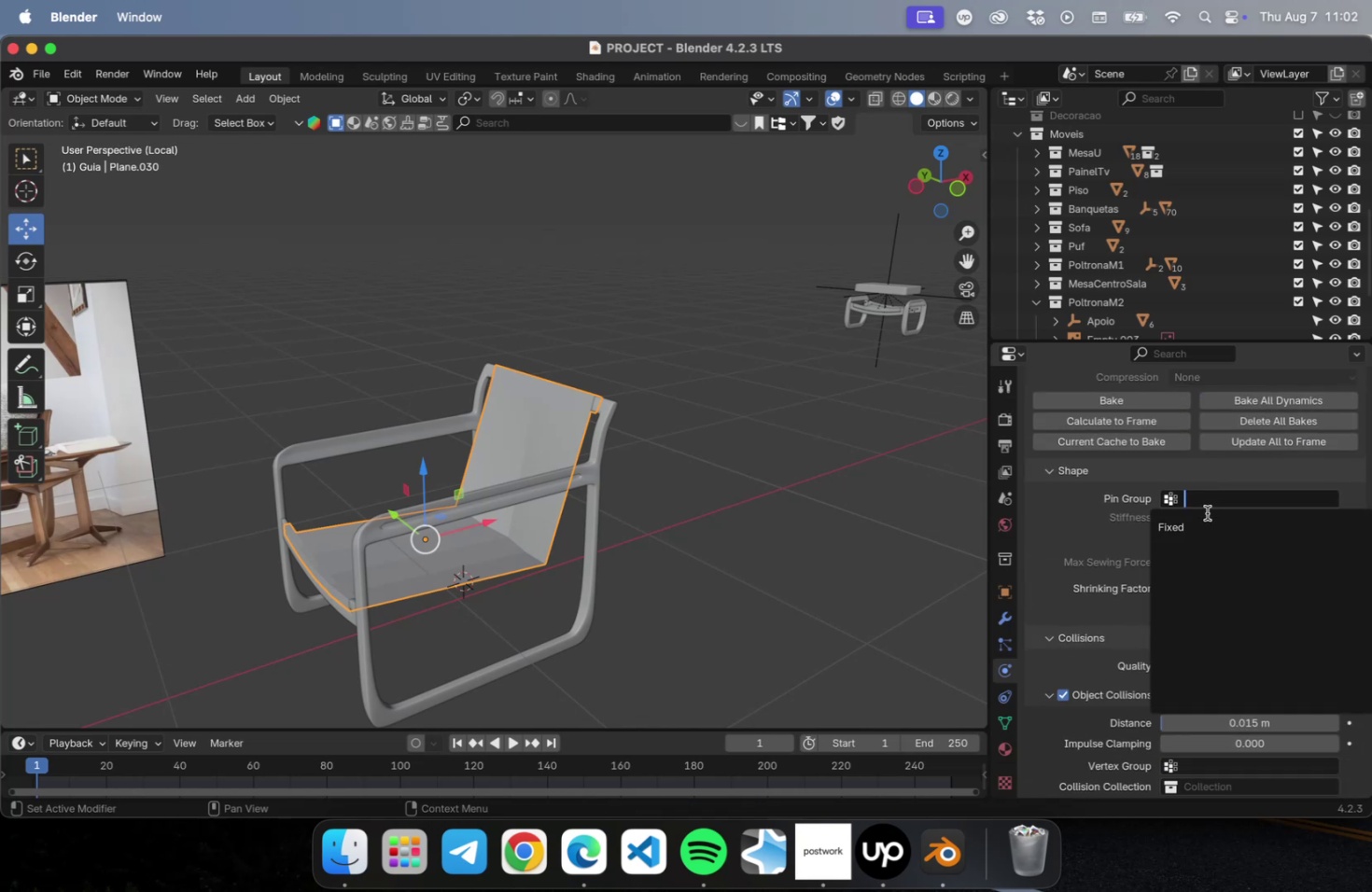 
left_click([1201, 522])
 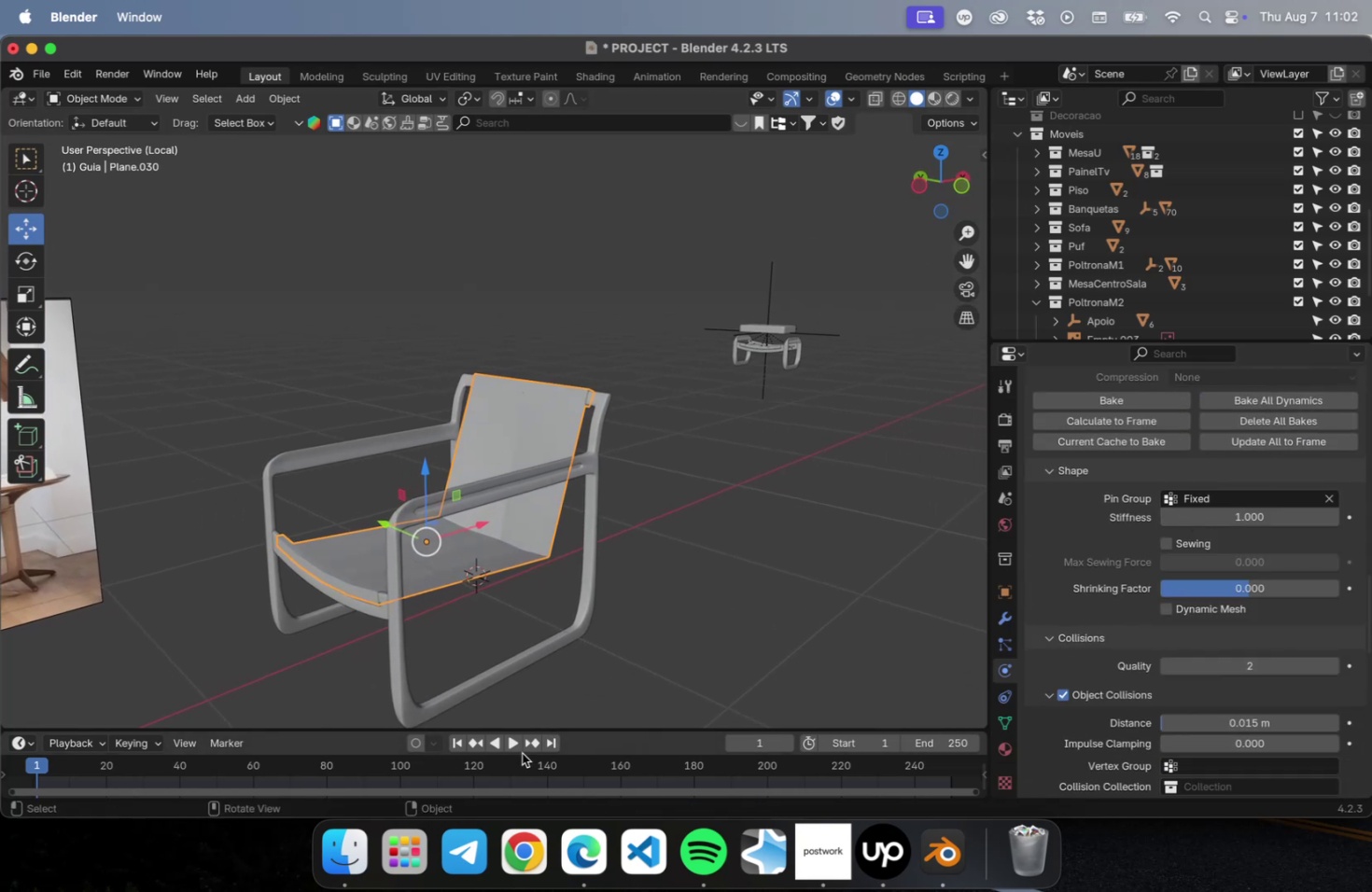 
left_click([513, 745])
 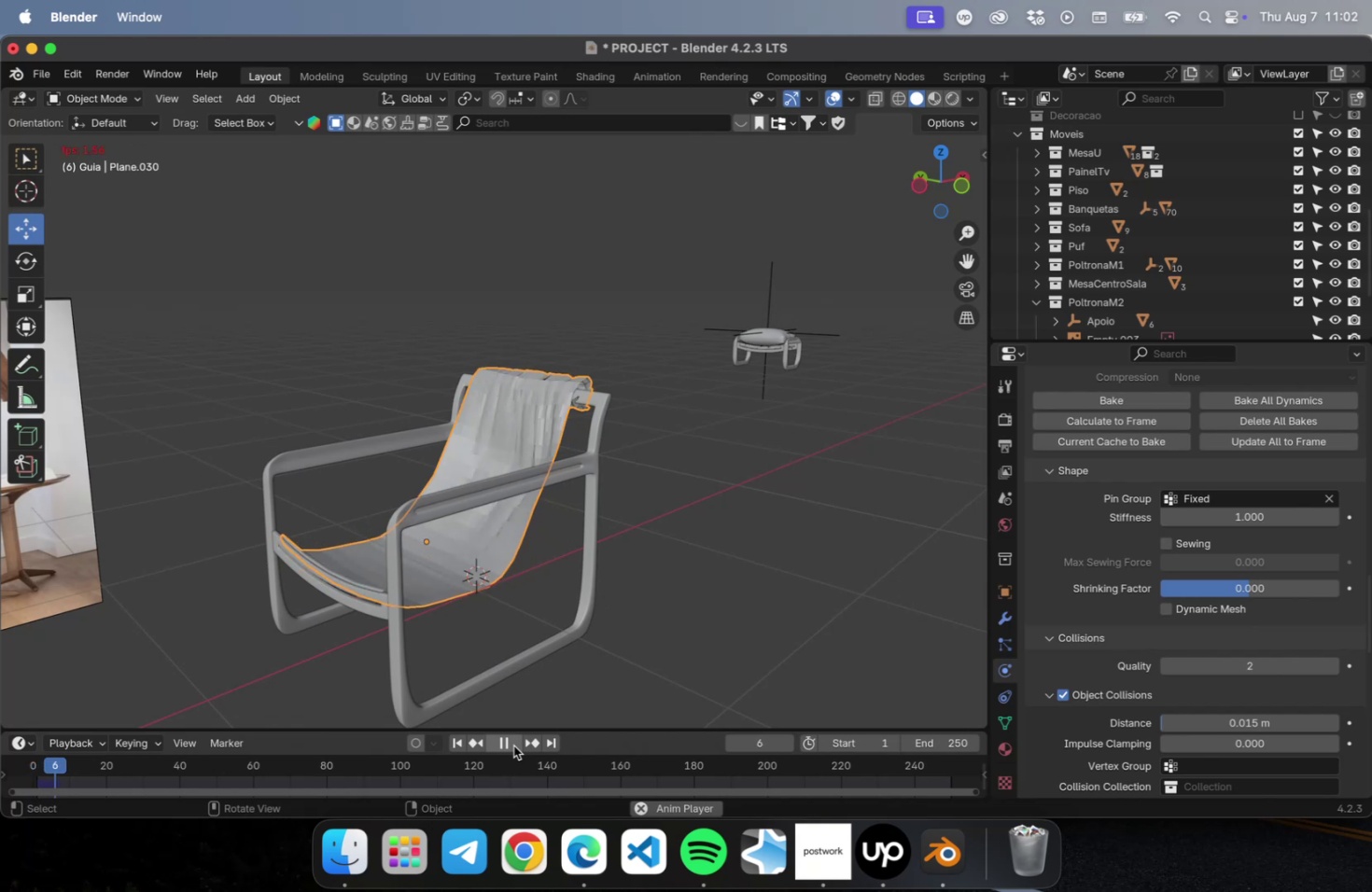 
wait(8.77)
 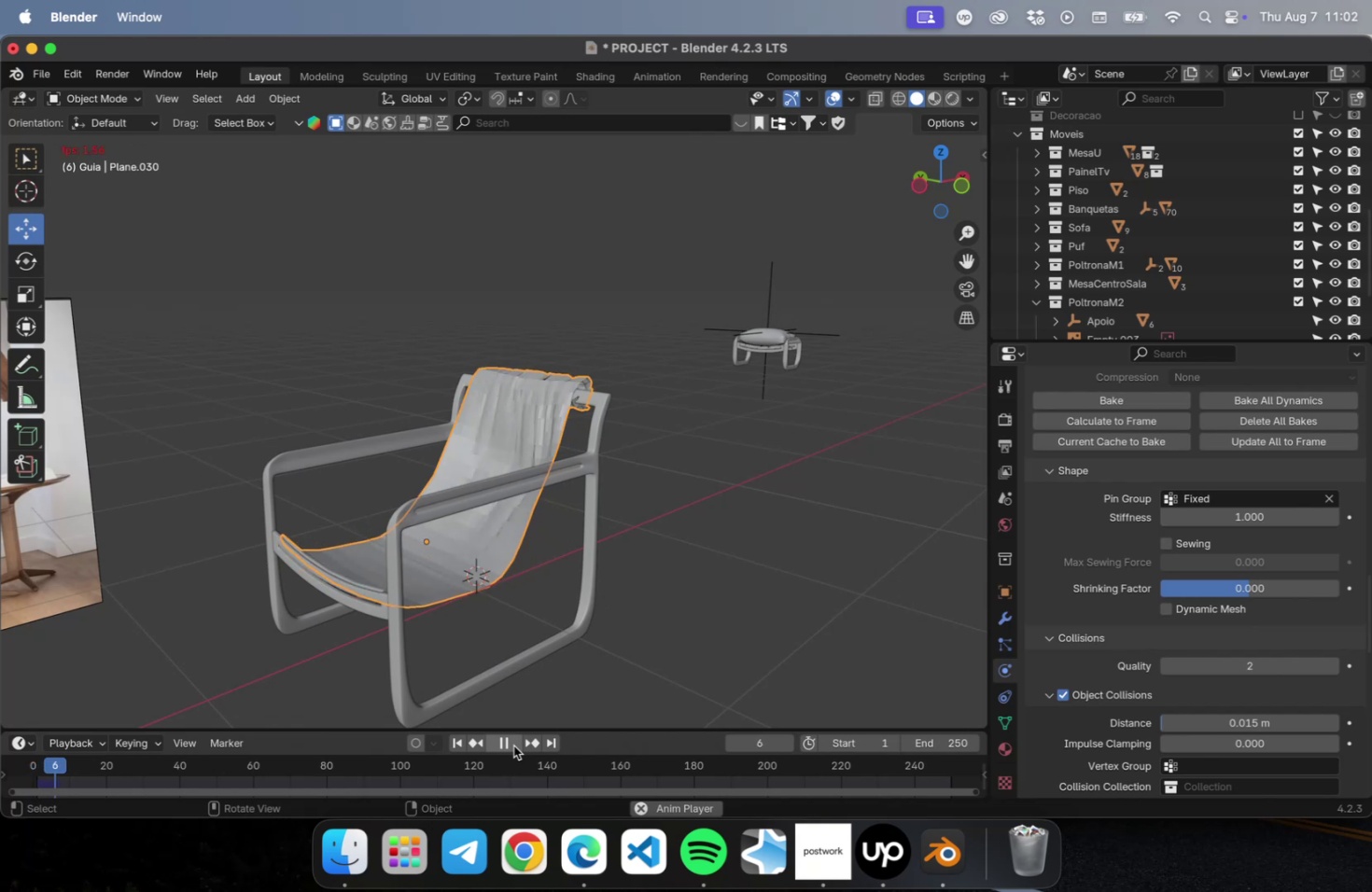 
scroll: coordinate [1099, 671], scroll_direction: down, amount: 29.0
 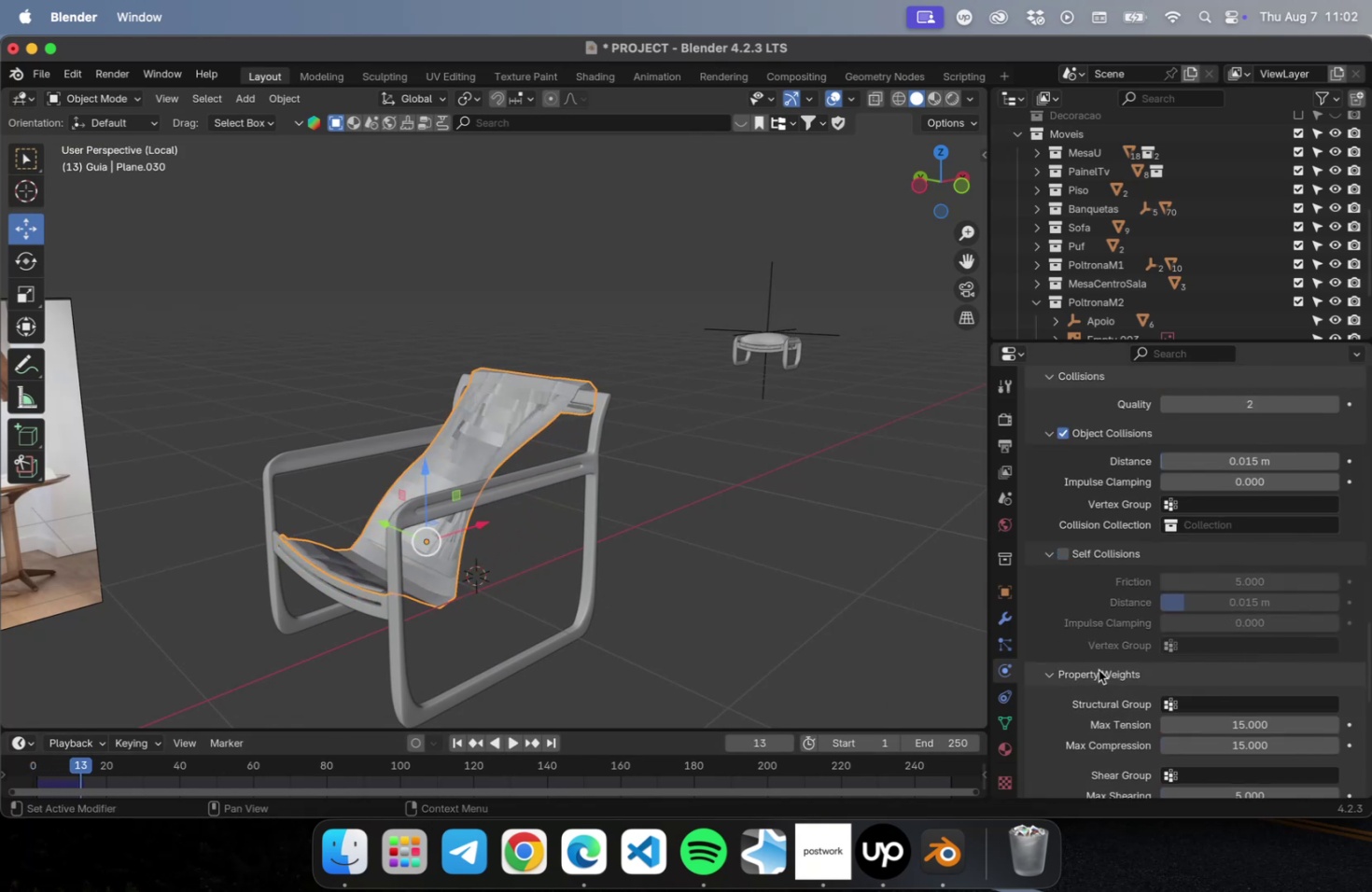 
scroll: coordinate [1175, 587], scroll_direction: up, amount: 220.0
 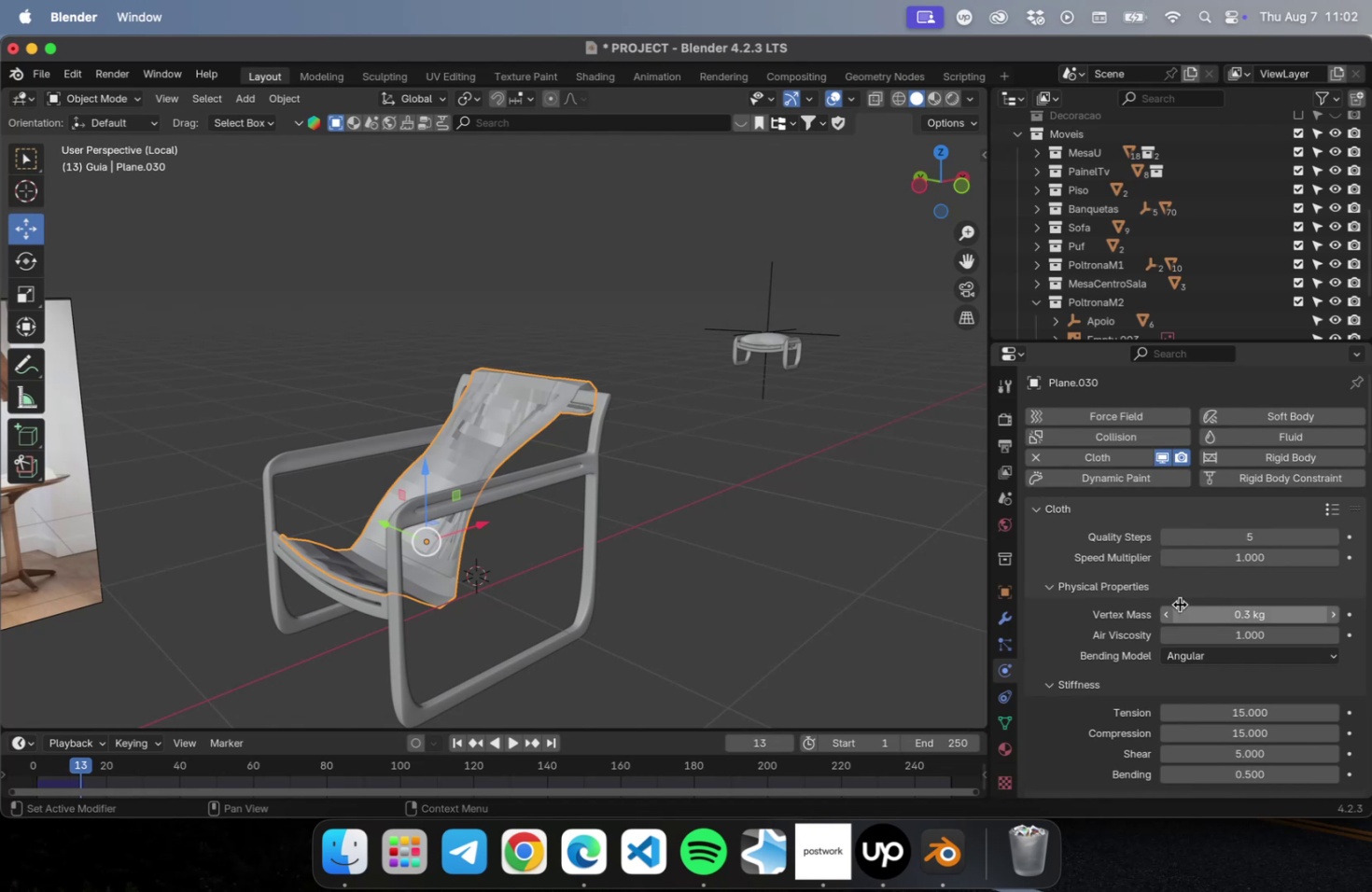 
left_click_drag(start_coordinate=[1183, 607], to_coordinate=[1198, 604])
 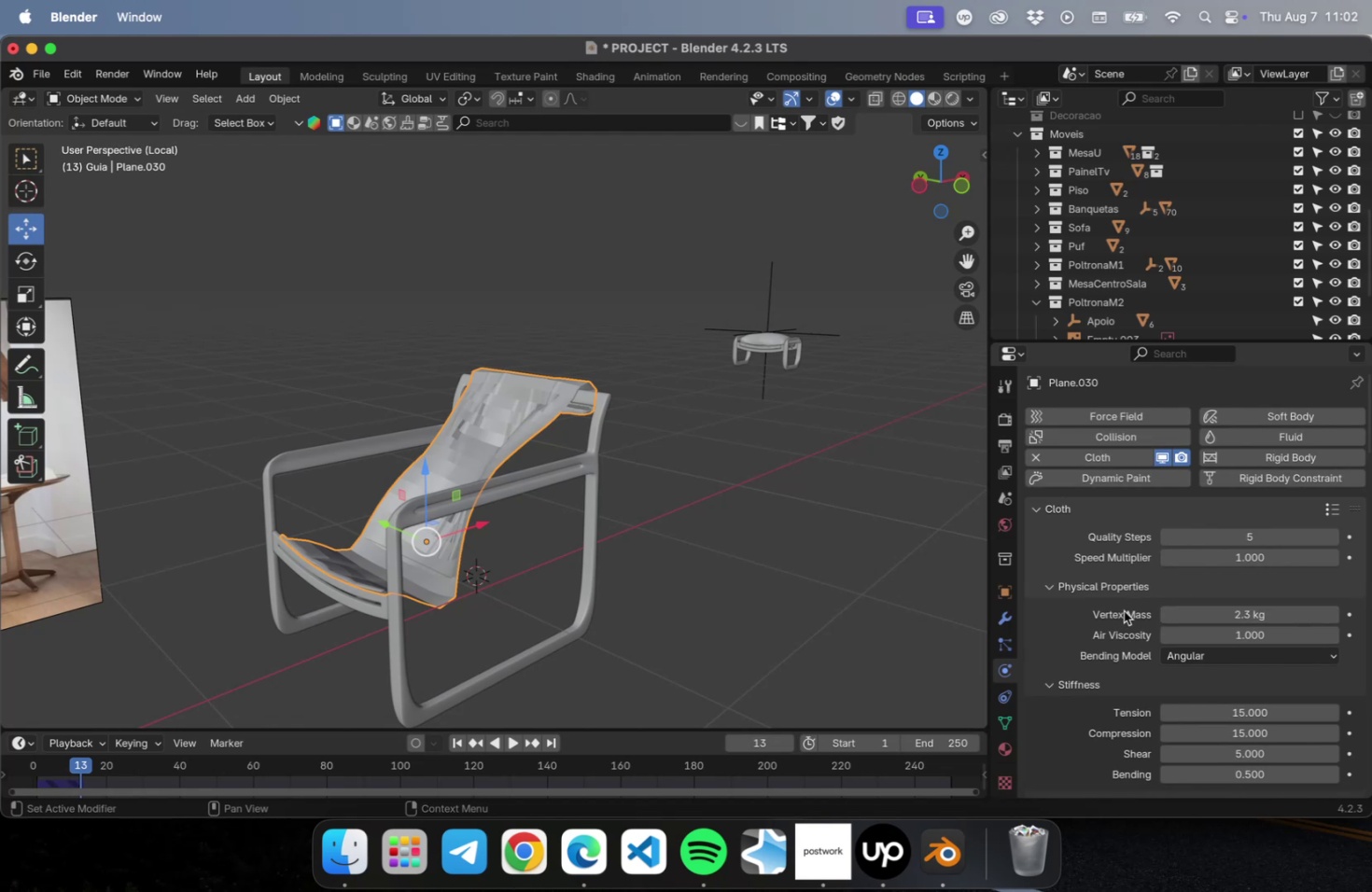 
scroll: coordinate [1101, 634], scroll_direction: down, amount: 137.0
 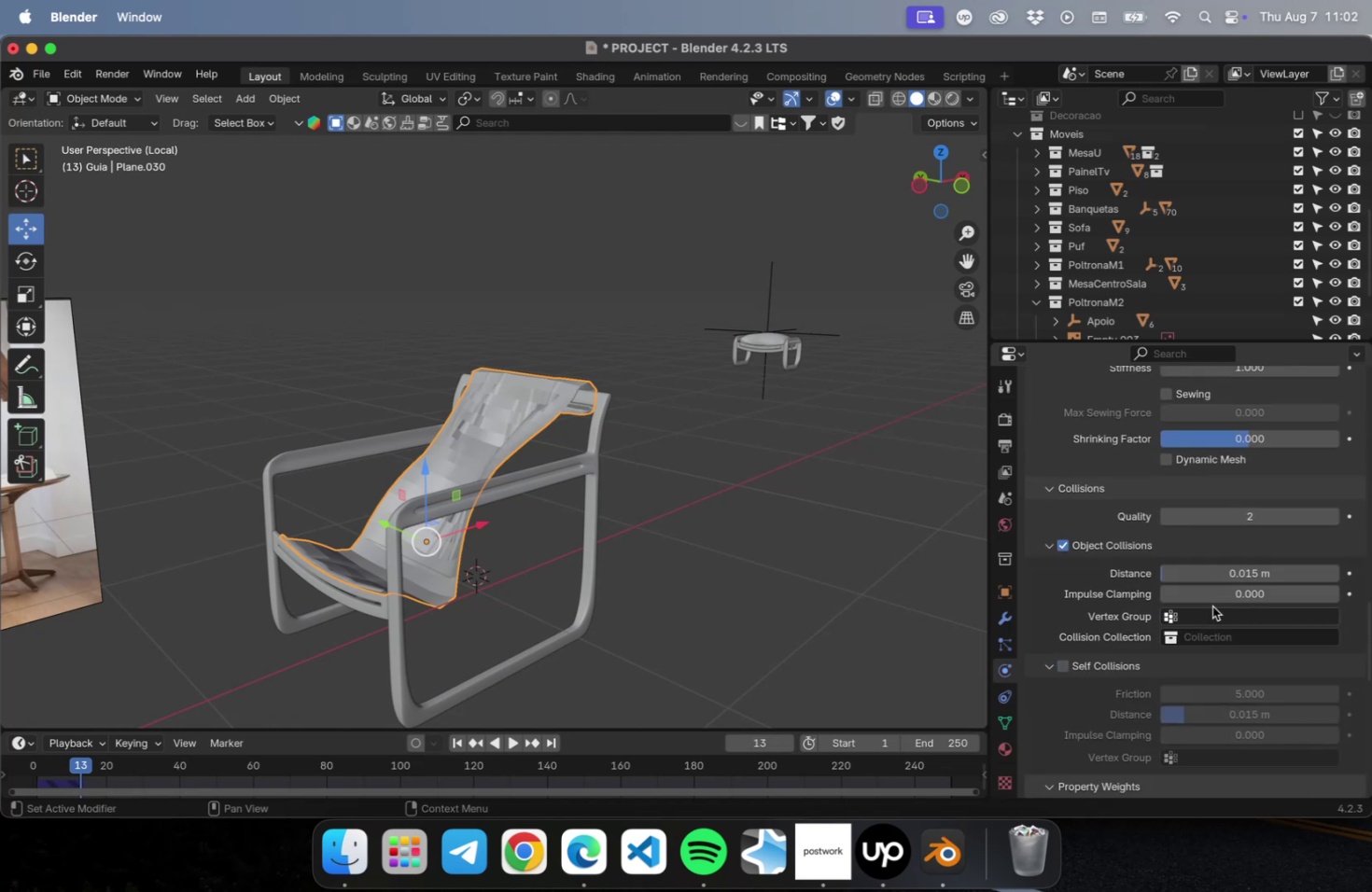 
left_click_drag(start_coordinate=[1260, 569], to_coordinate=[1166, 572])
 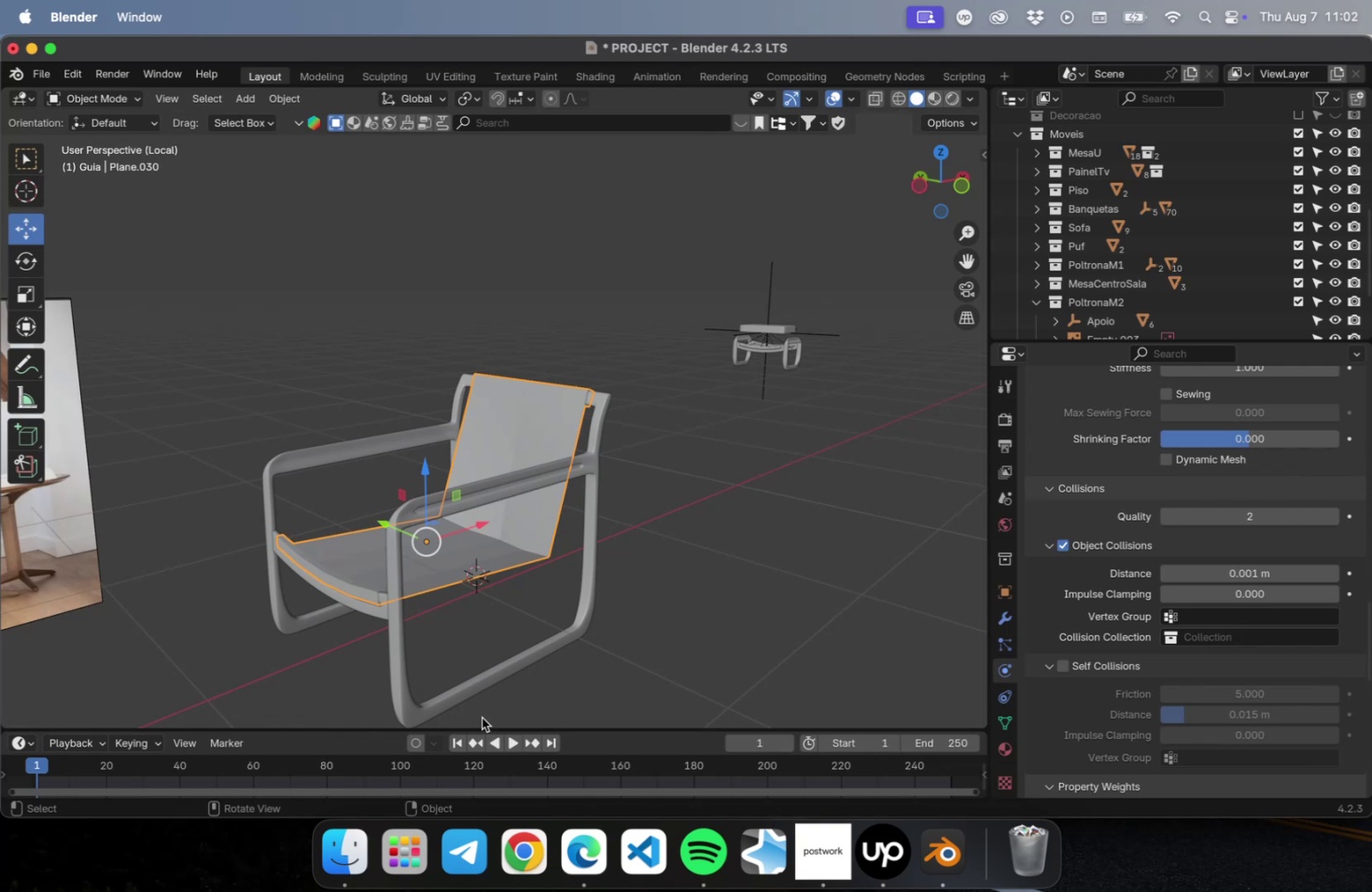 
left_click([509, 741])
 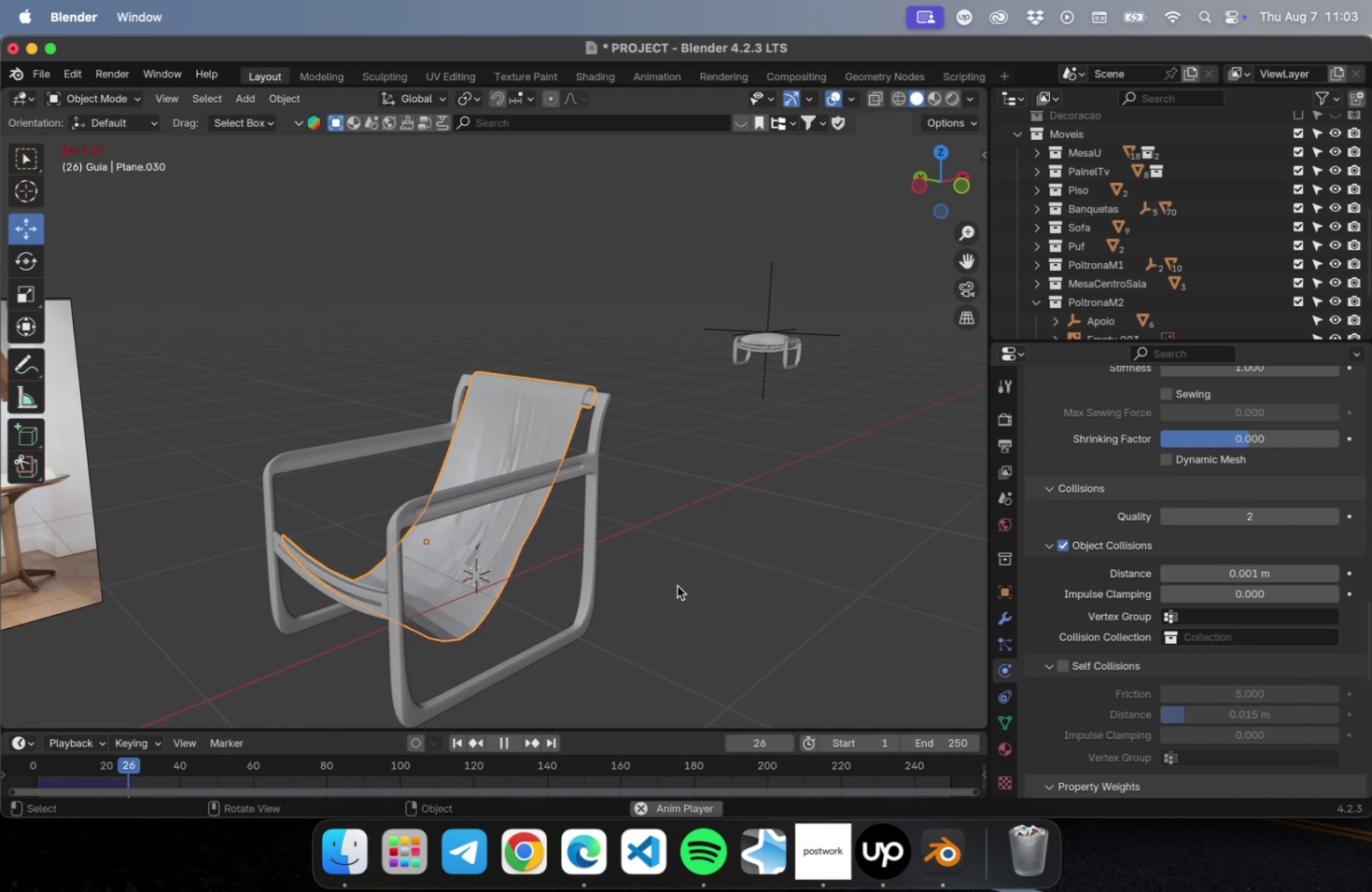 
wait(17.72)
 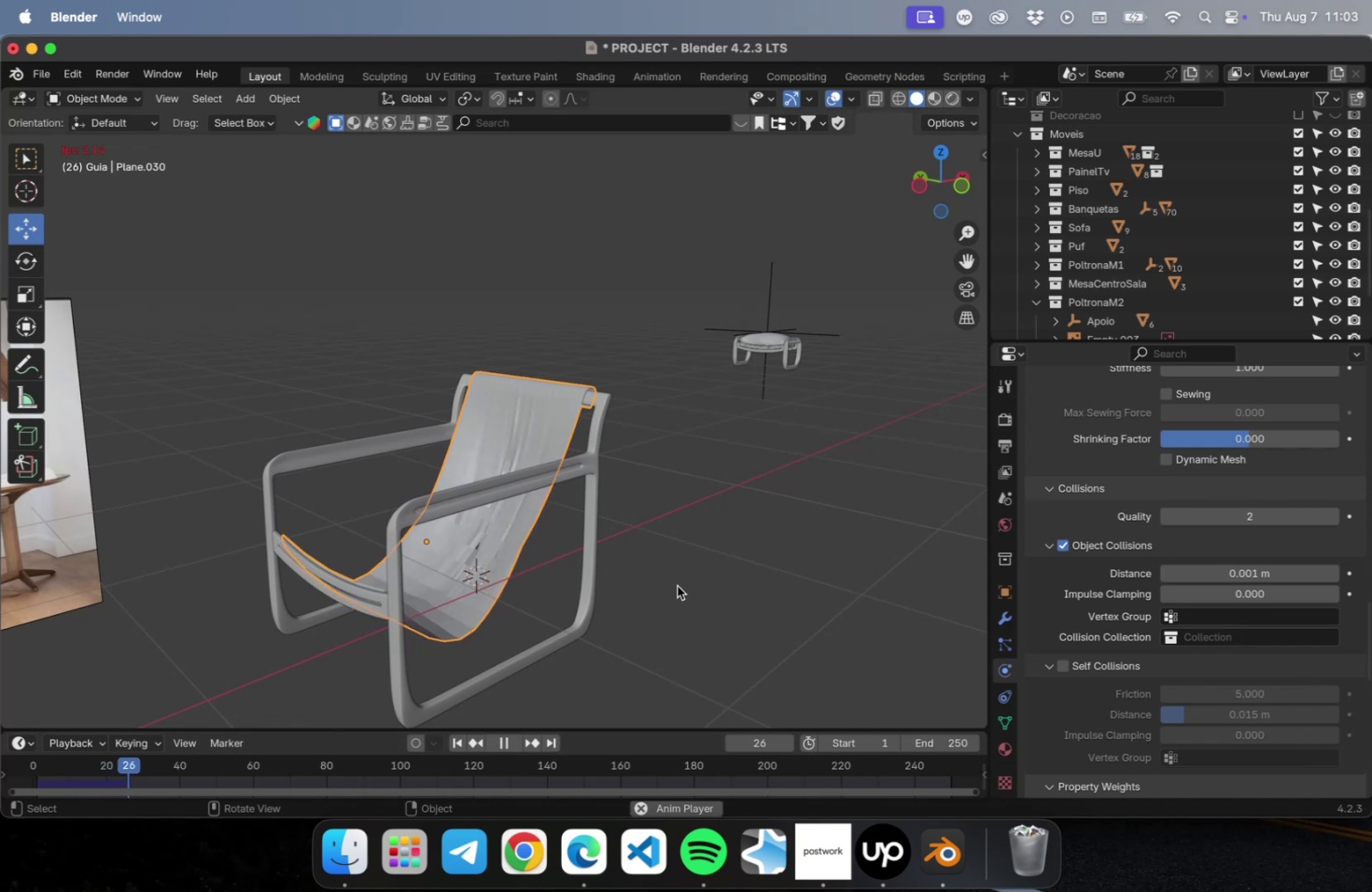 
left_click([504, 742])
 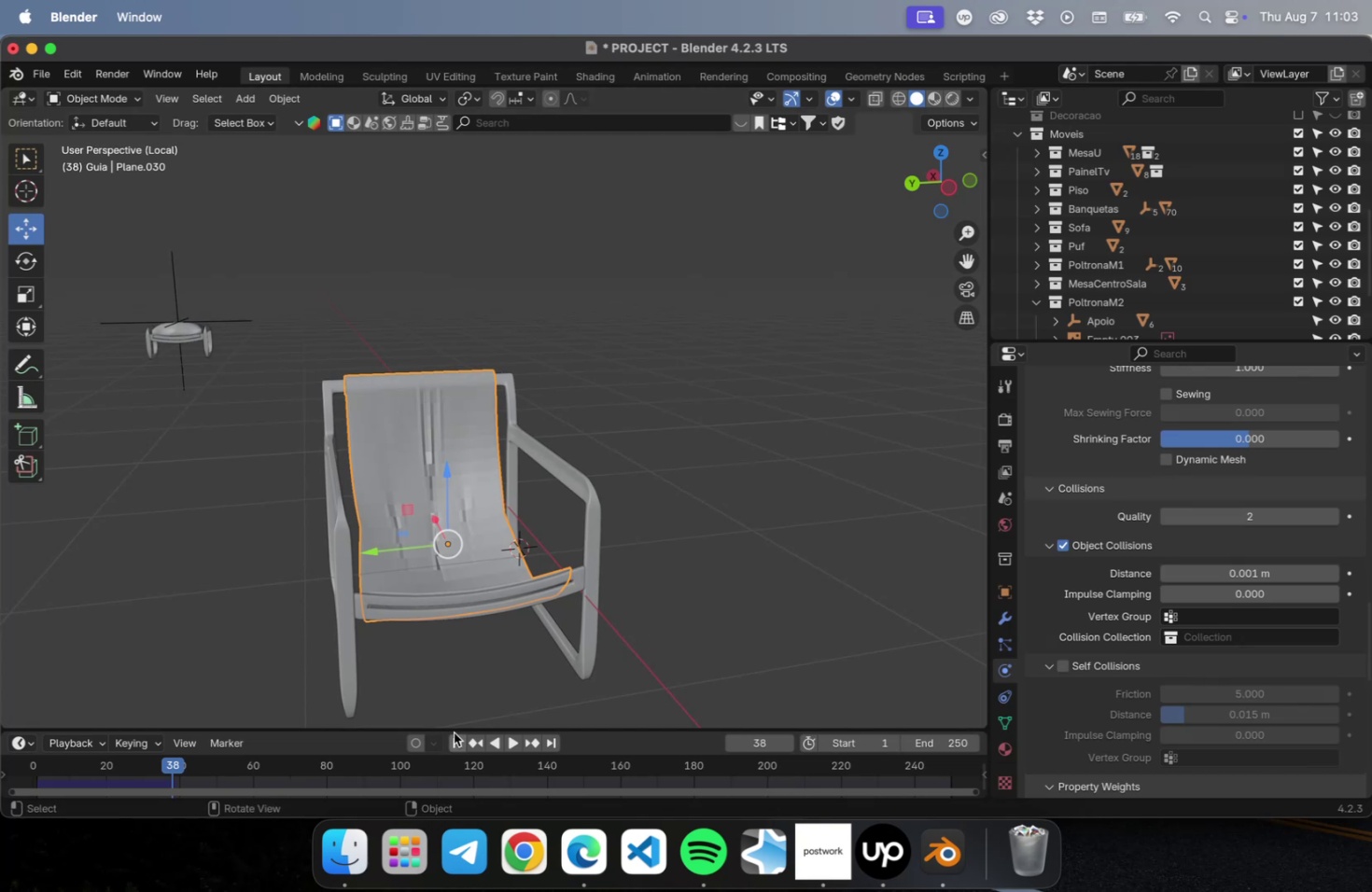 
wait(9.78)
 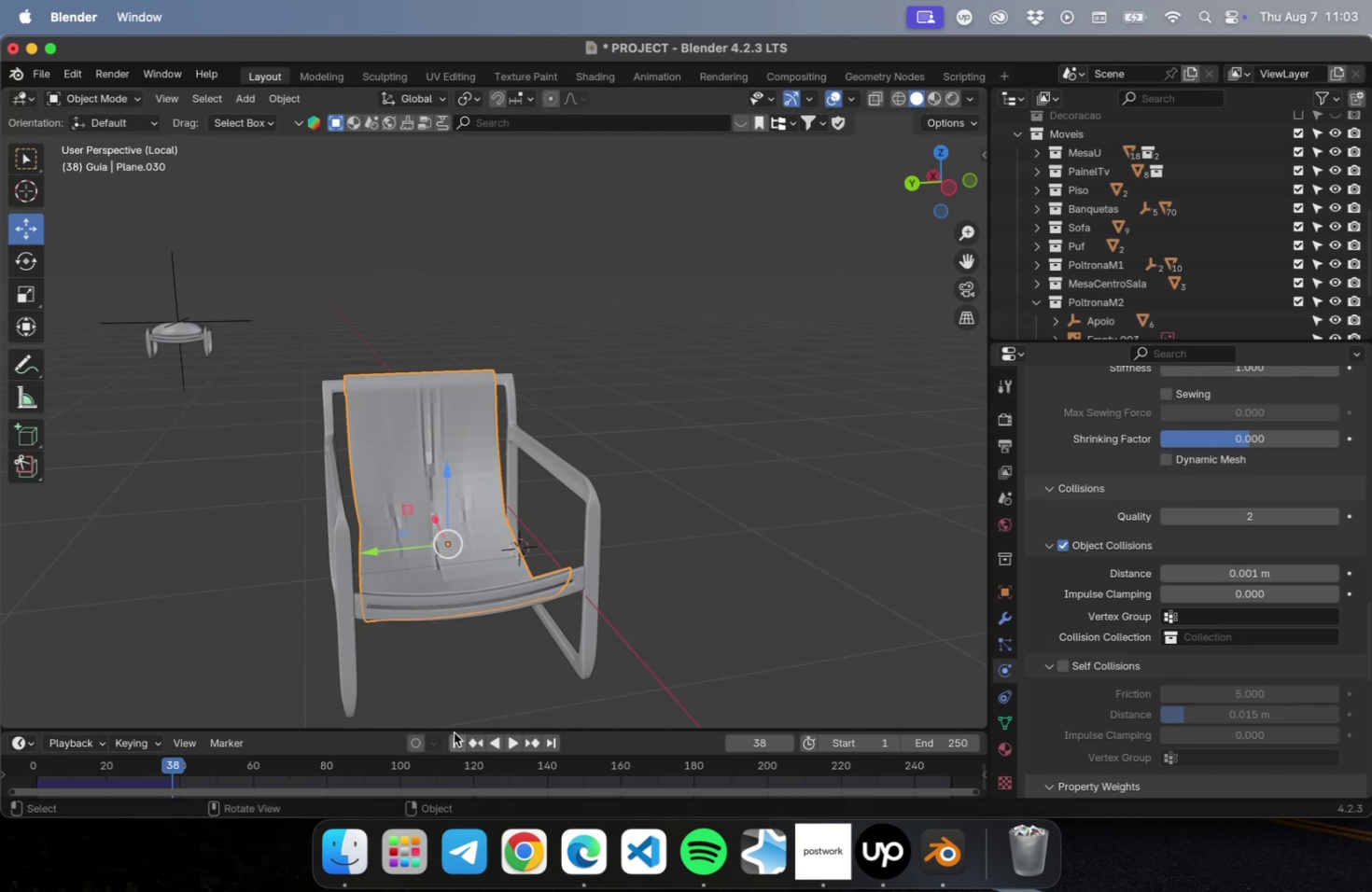 
left_click([763, 609])
 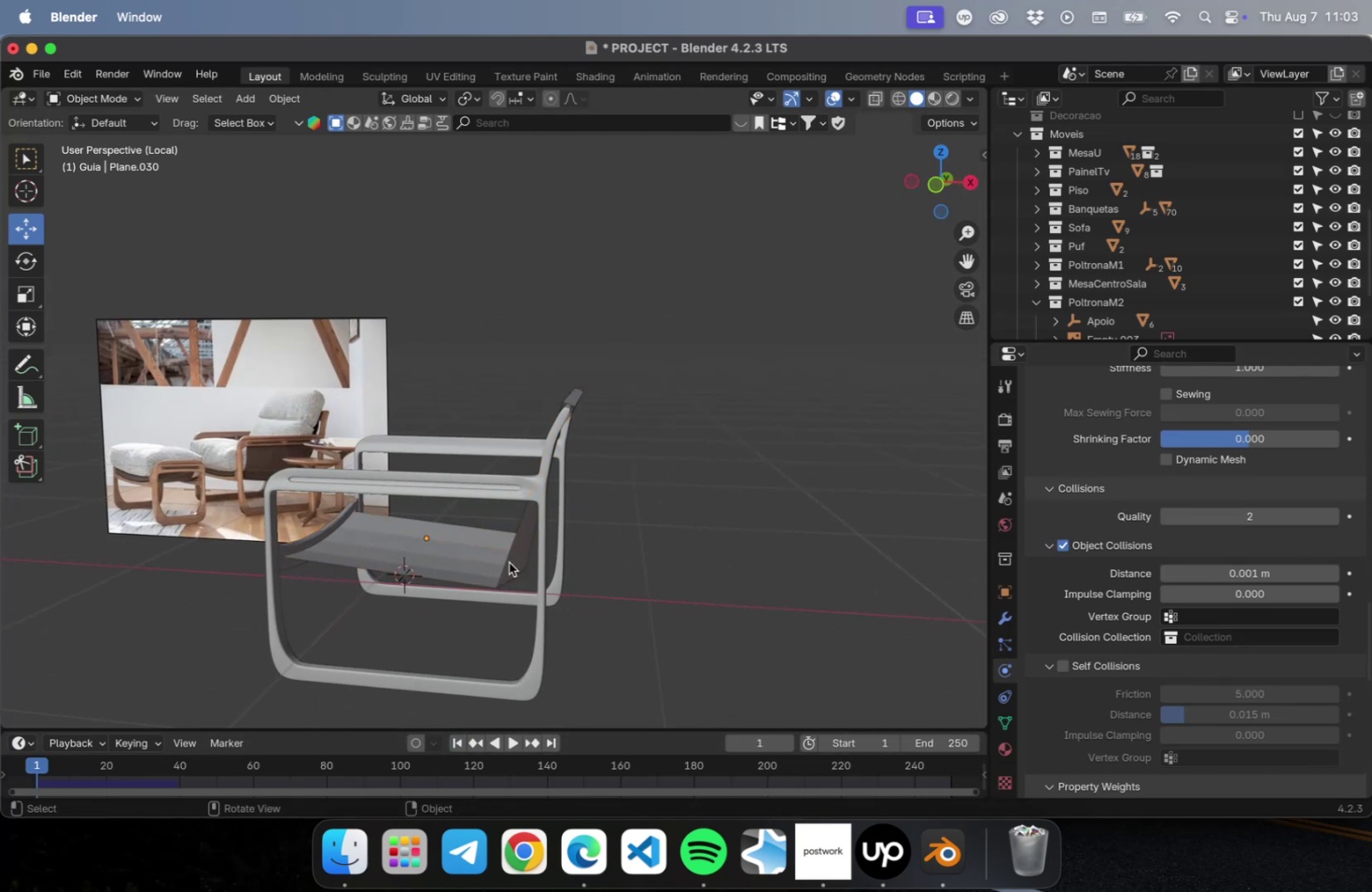 
left_click([506, 561])
 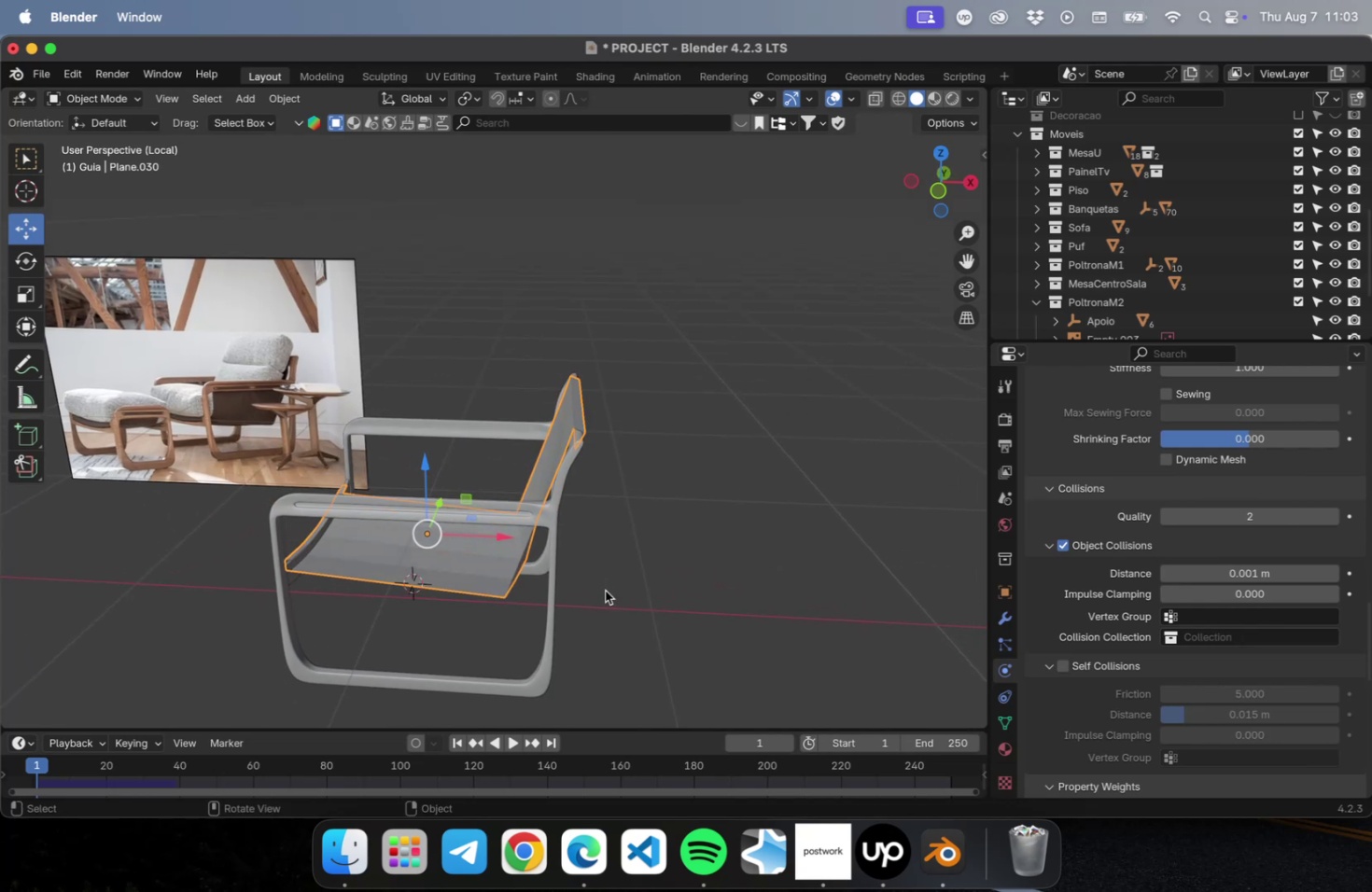 
key(Meta+Z)
 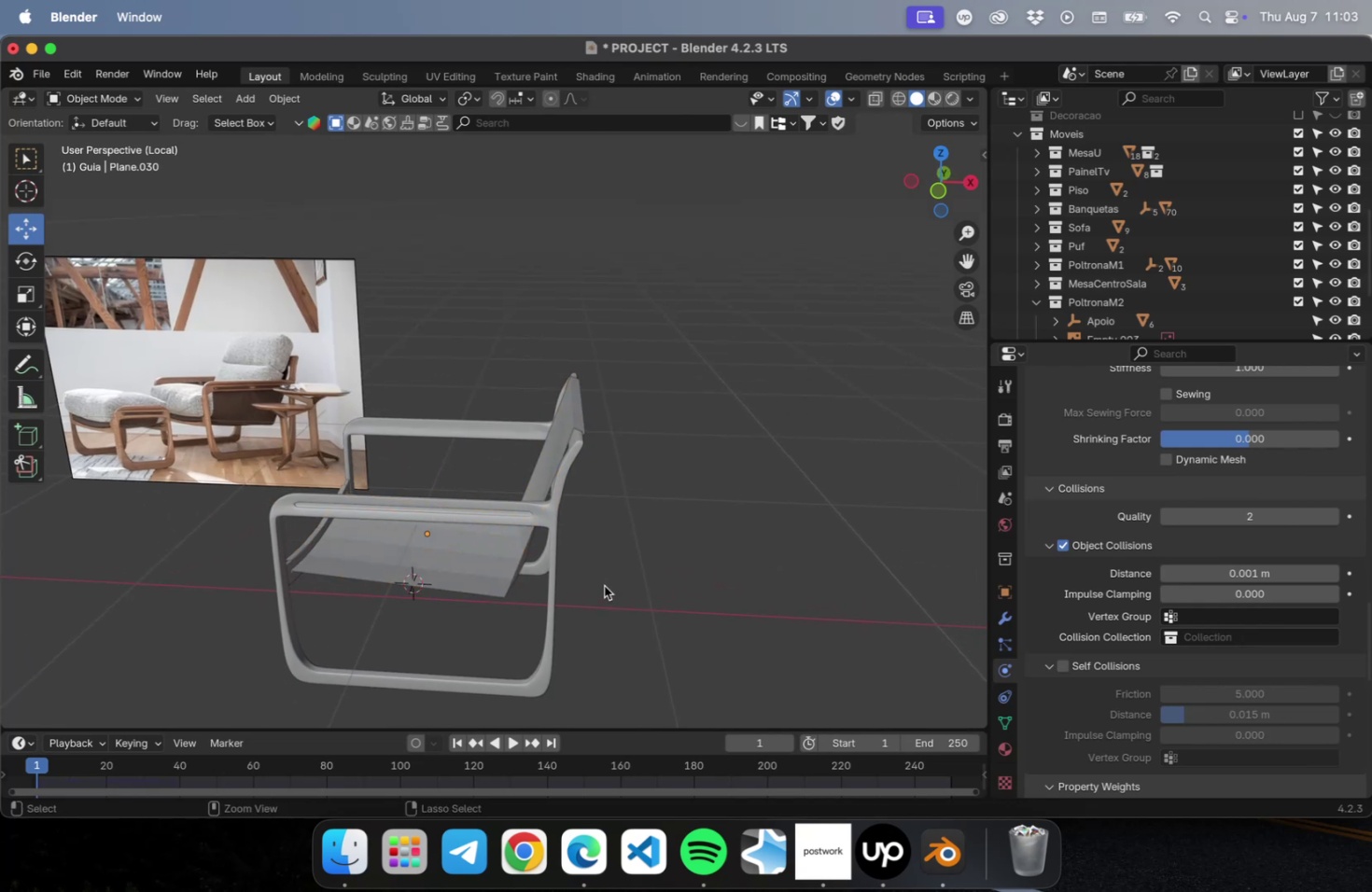 
key(Meta+Z)
 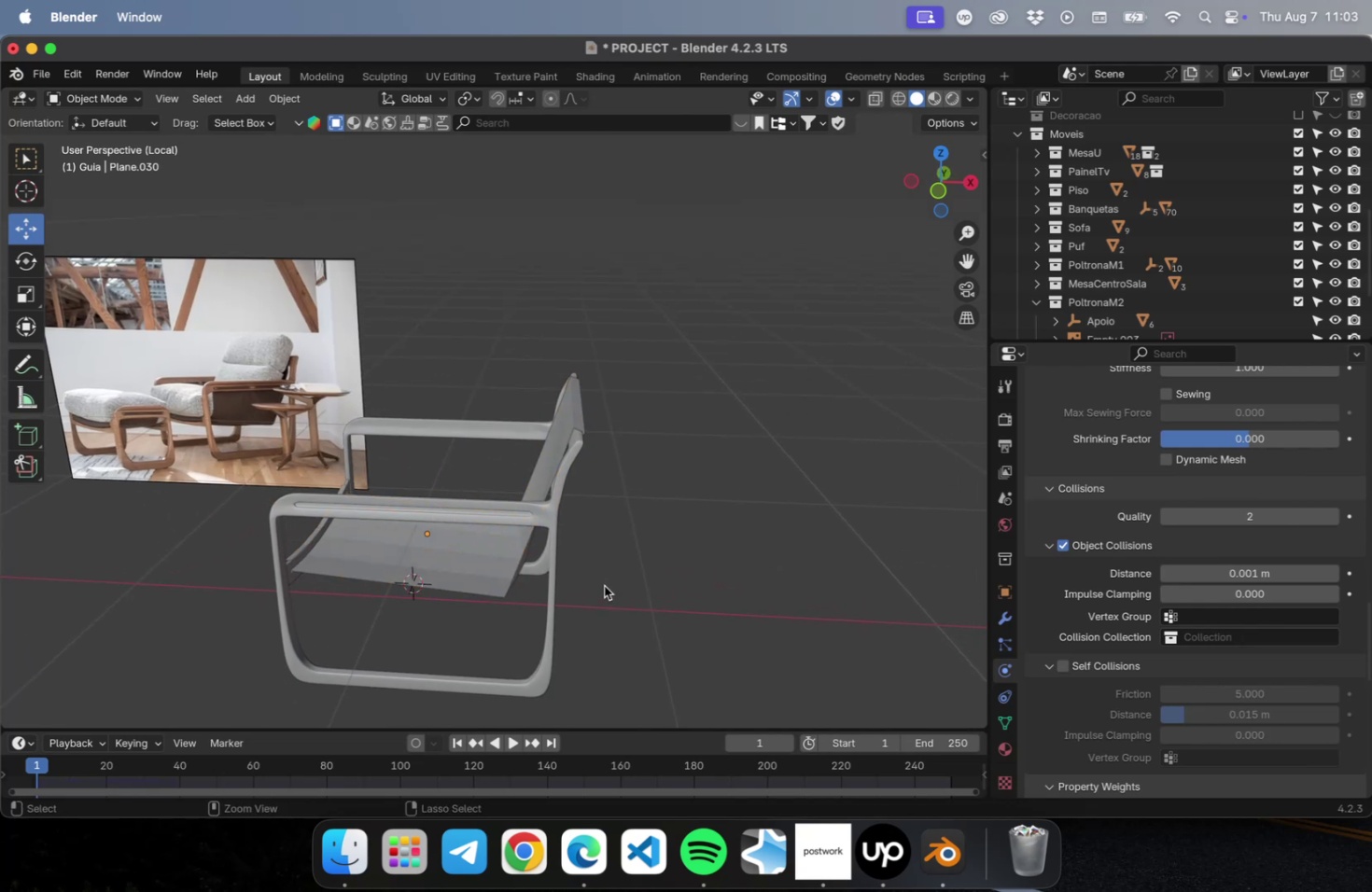 
key(Meta+Z)
 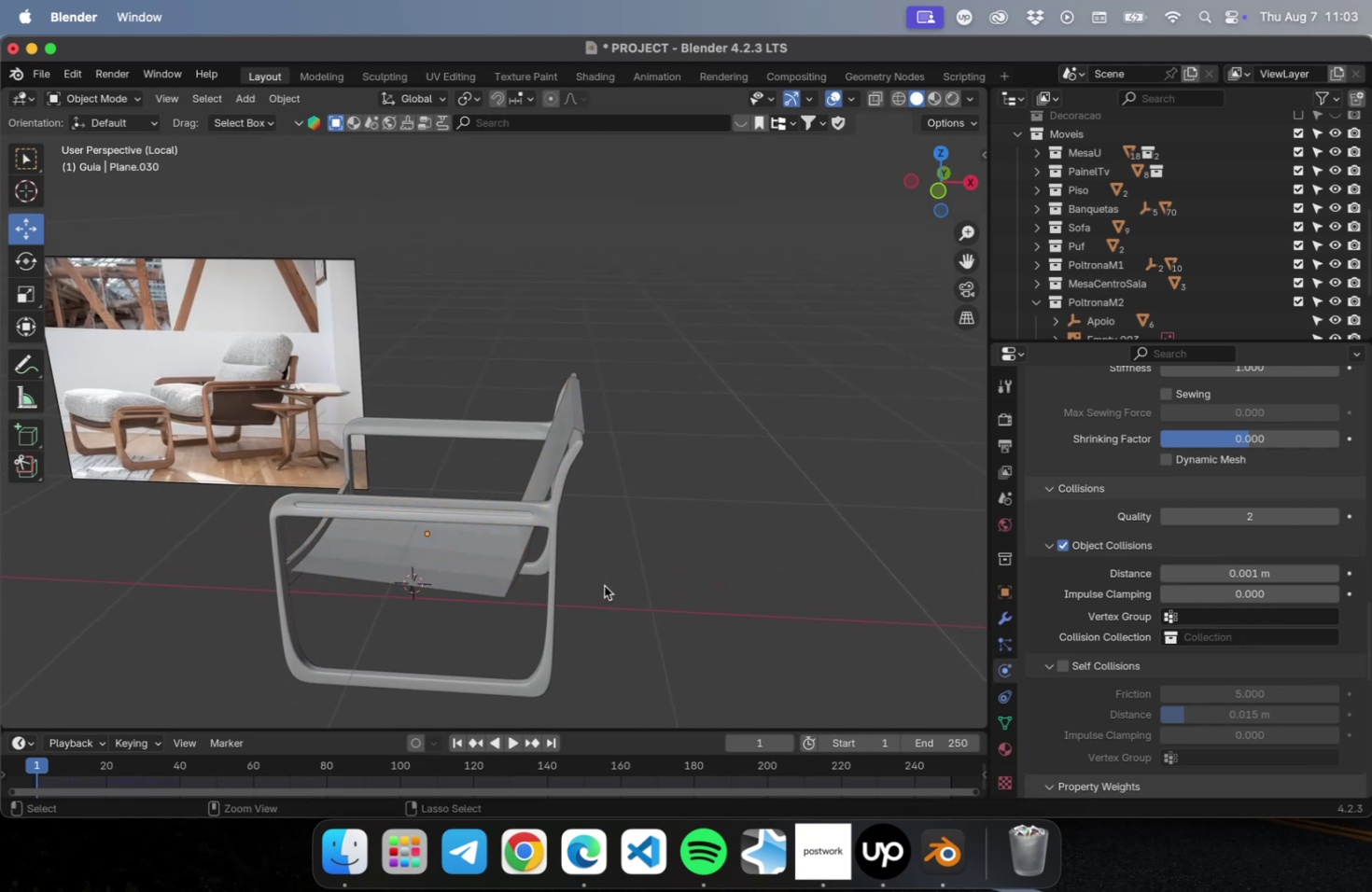 
key(Meta+Z)
 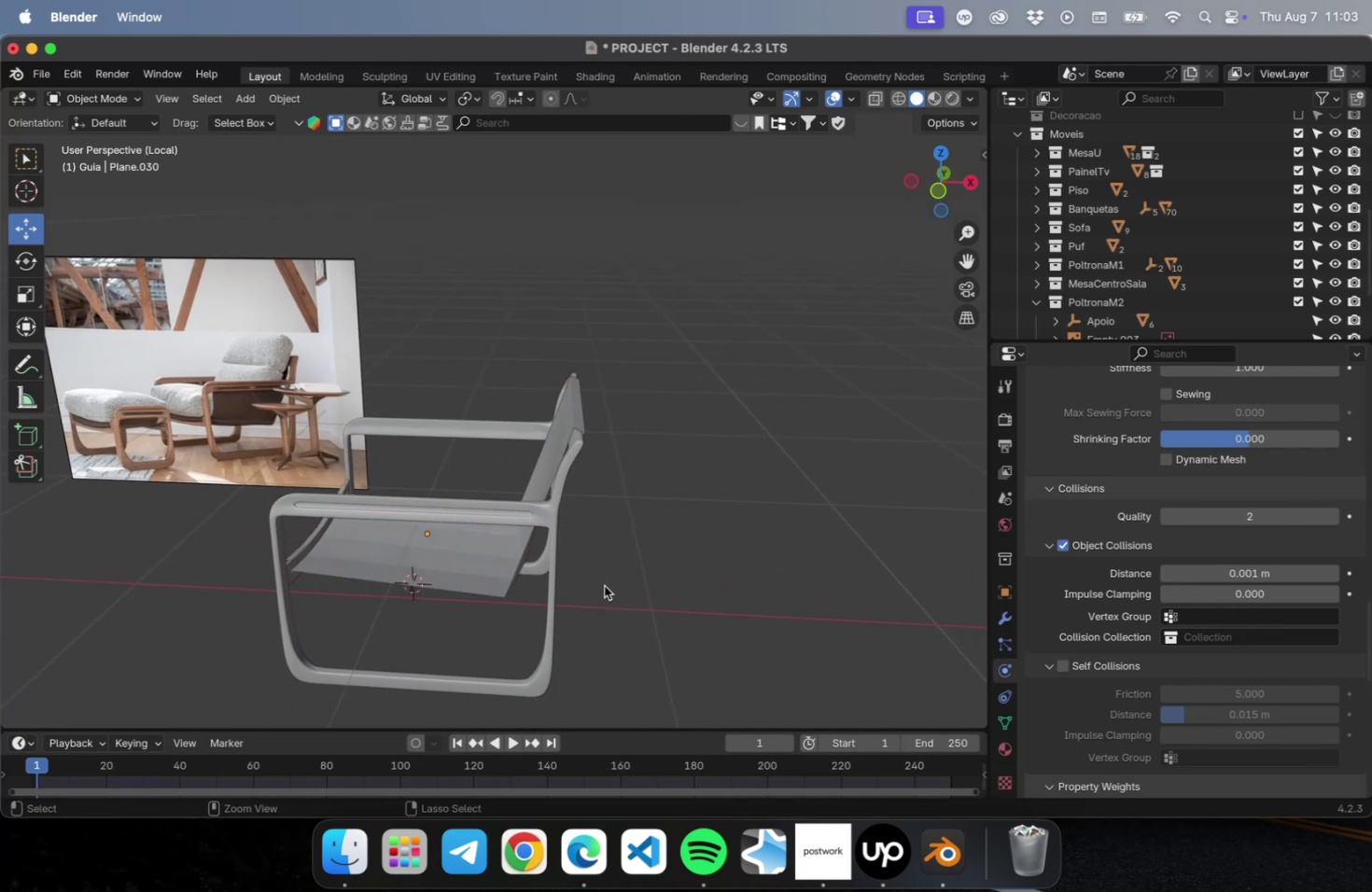 
key(Meta+Z)
 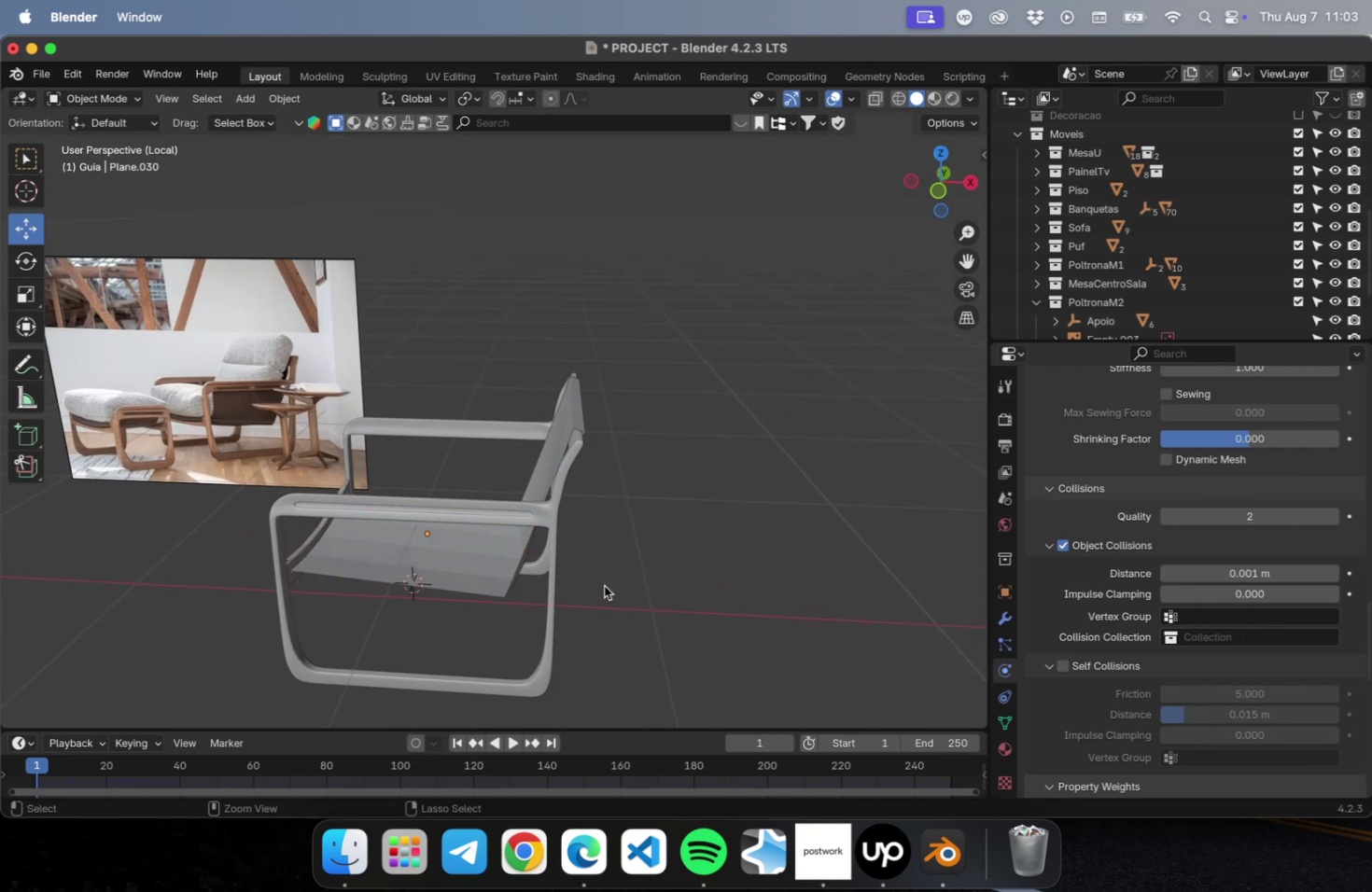 
key(Meta+Z)
 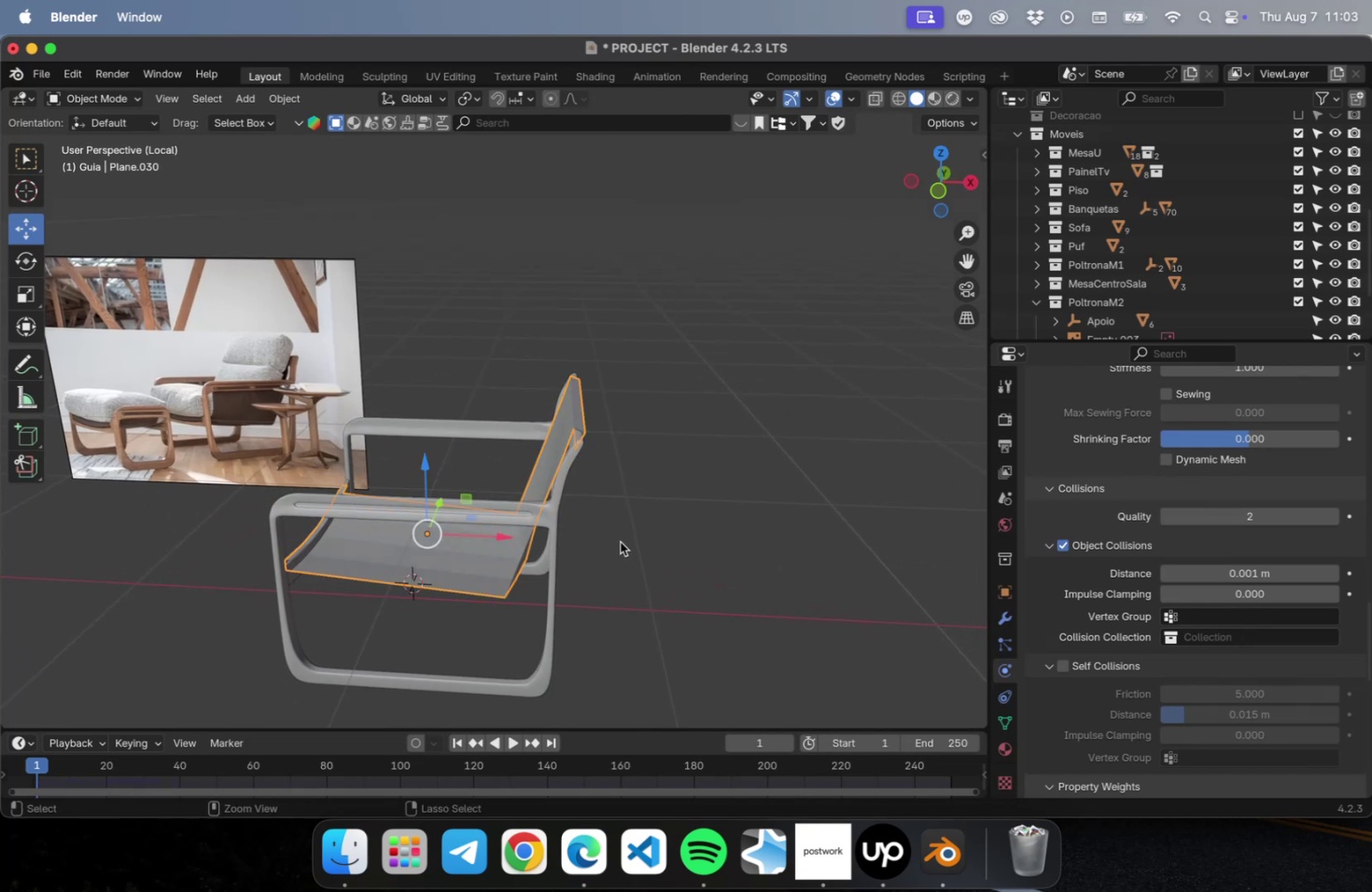 
key(Meta+Z)
 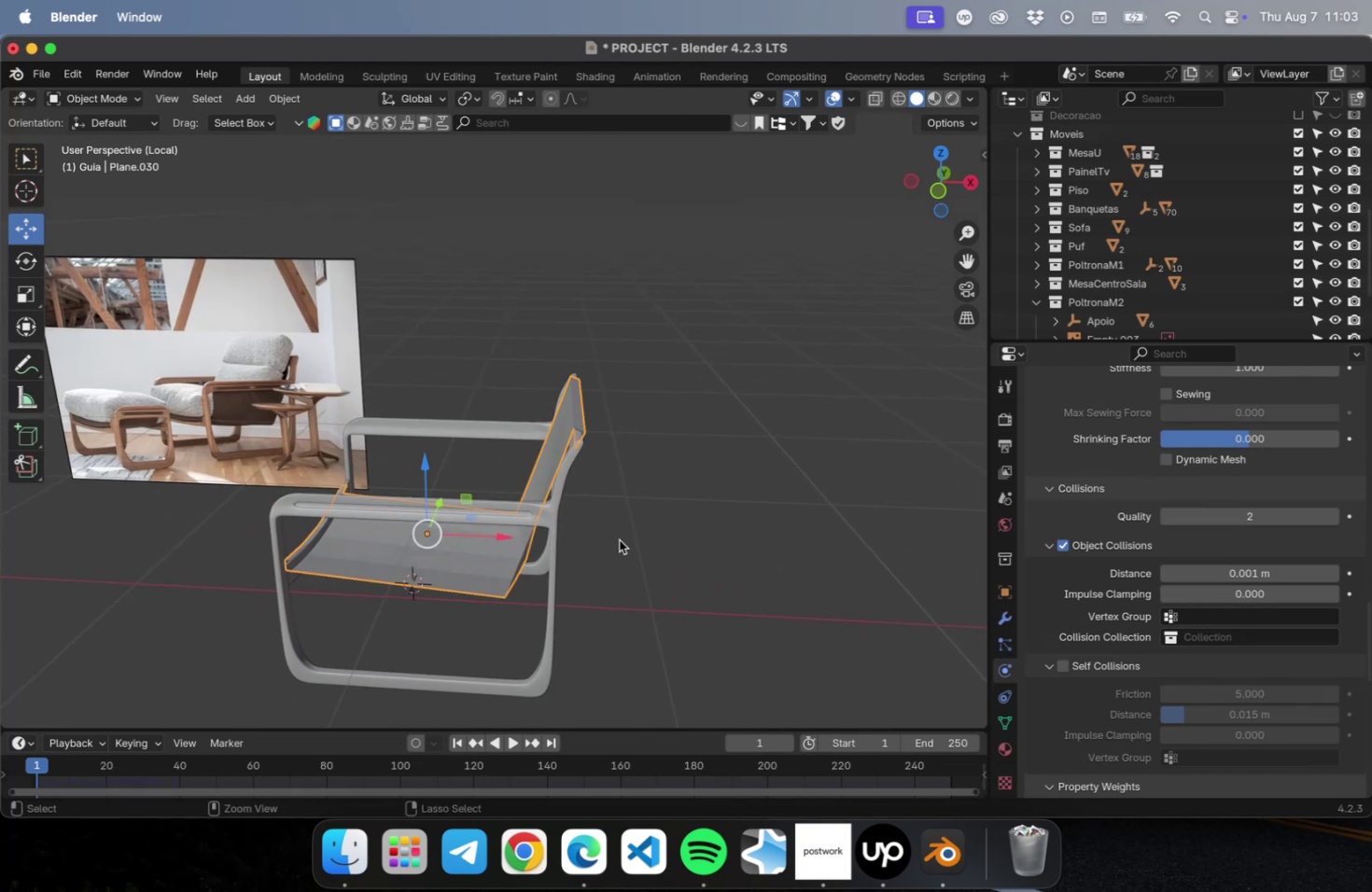 
key(Meta+Z)
 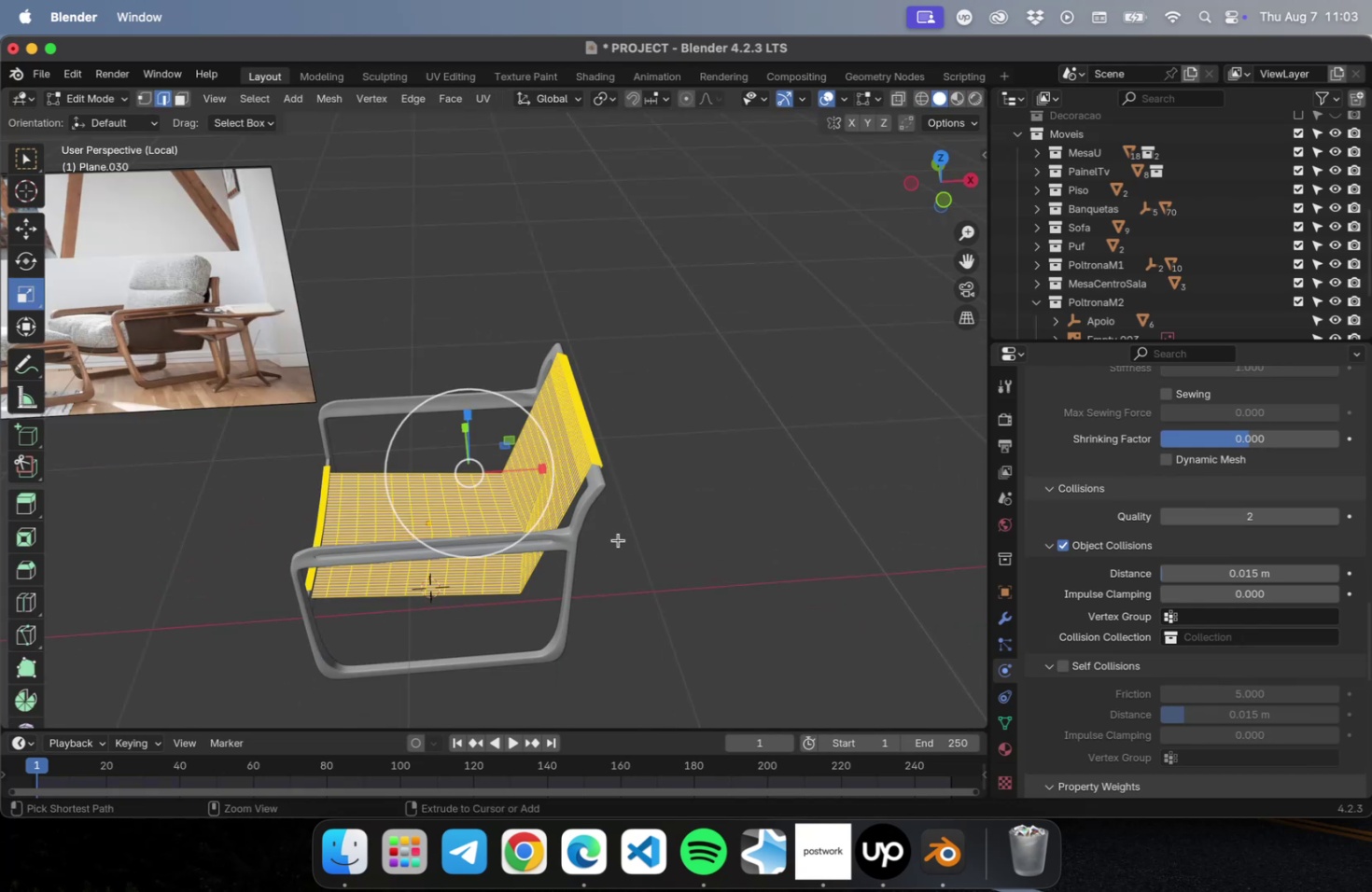 
key(Meta+Z)
 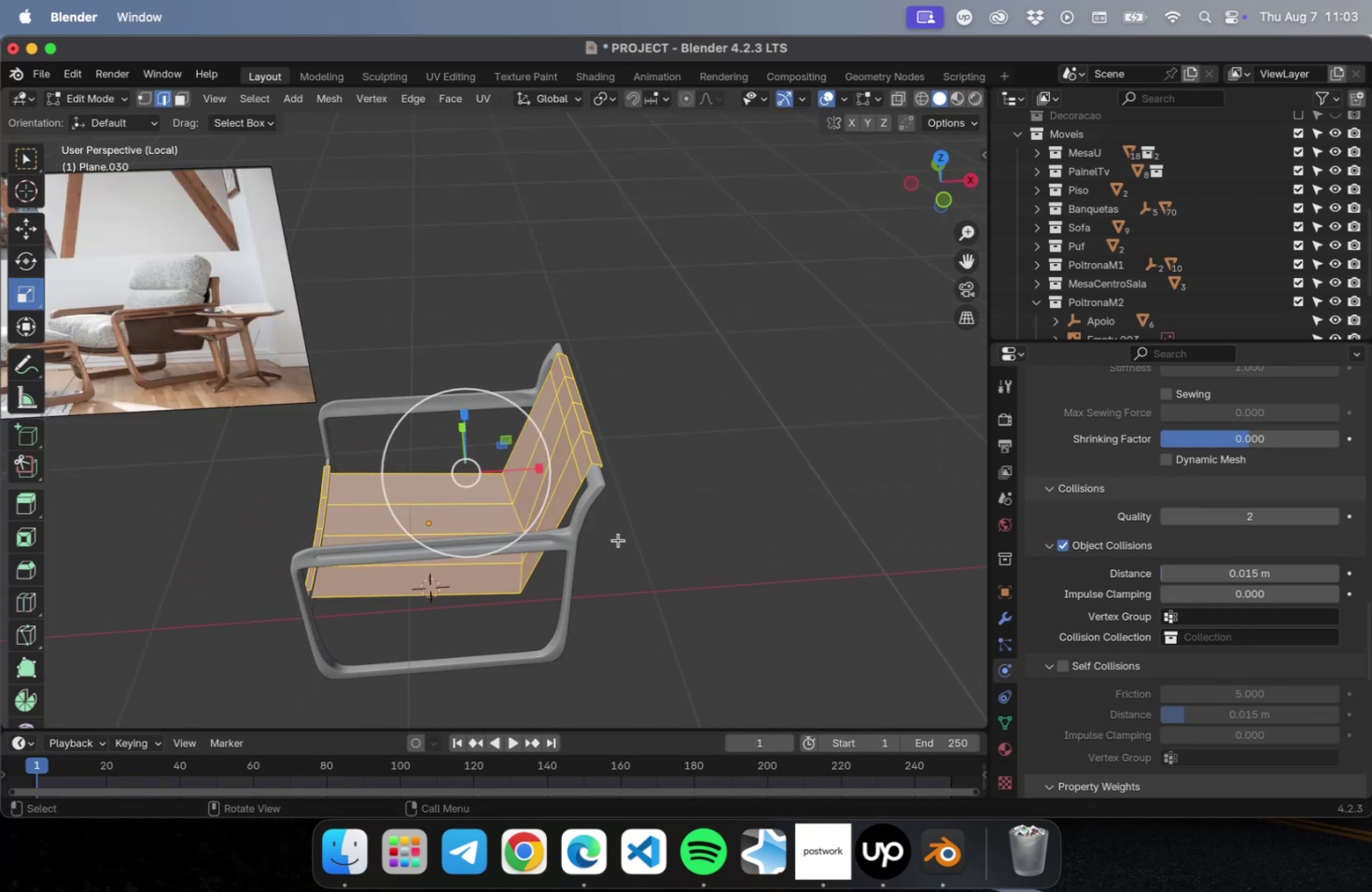 
key(Meta+Z)
 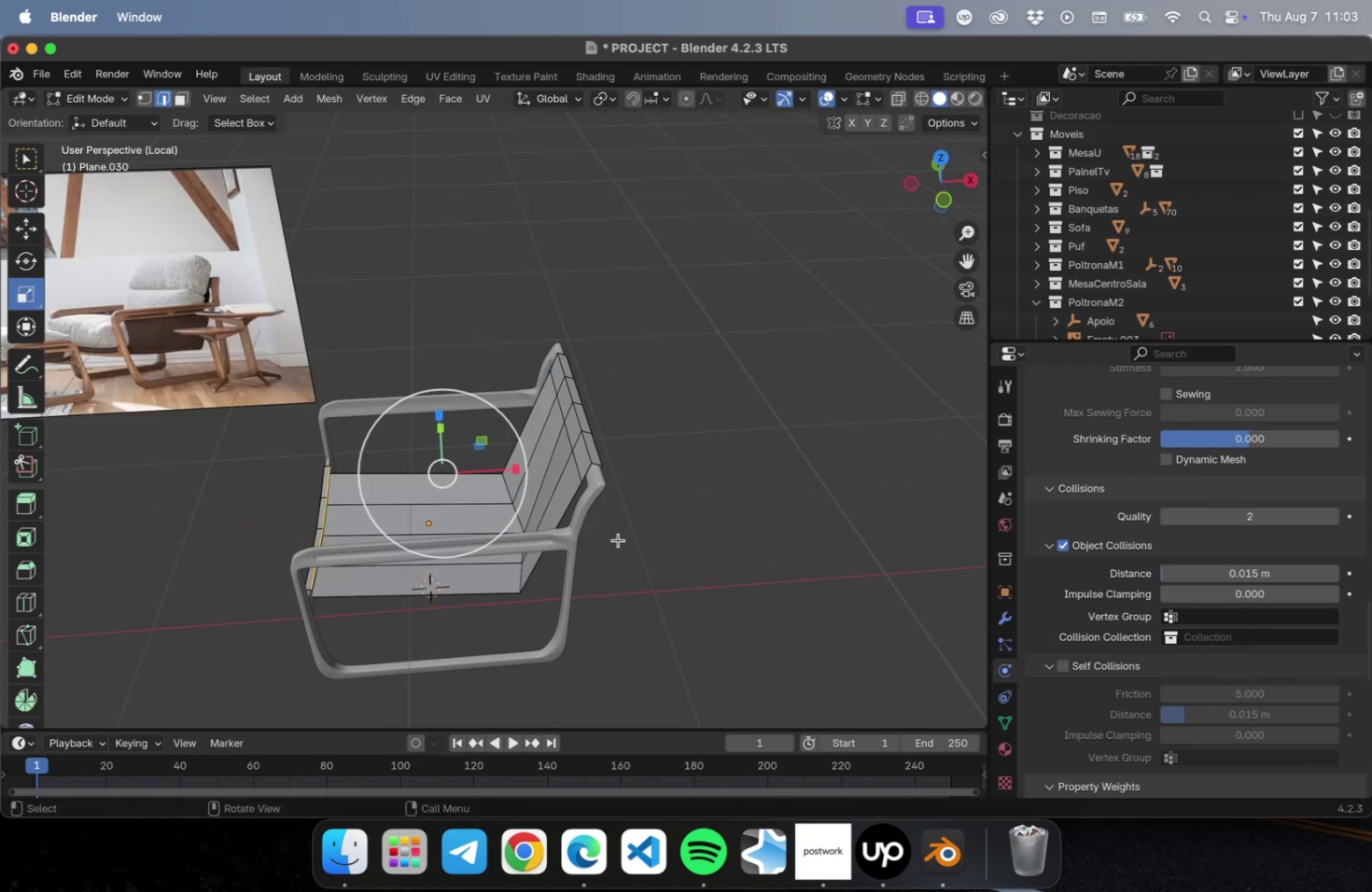 
key(Meta+Z)
 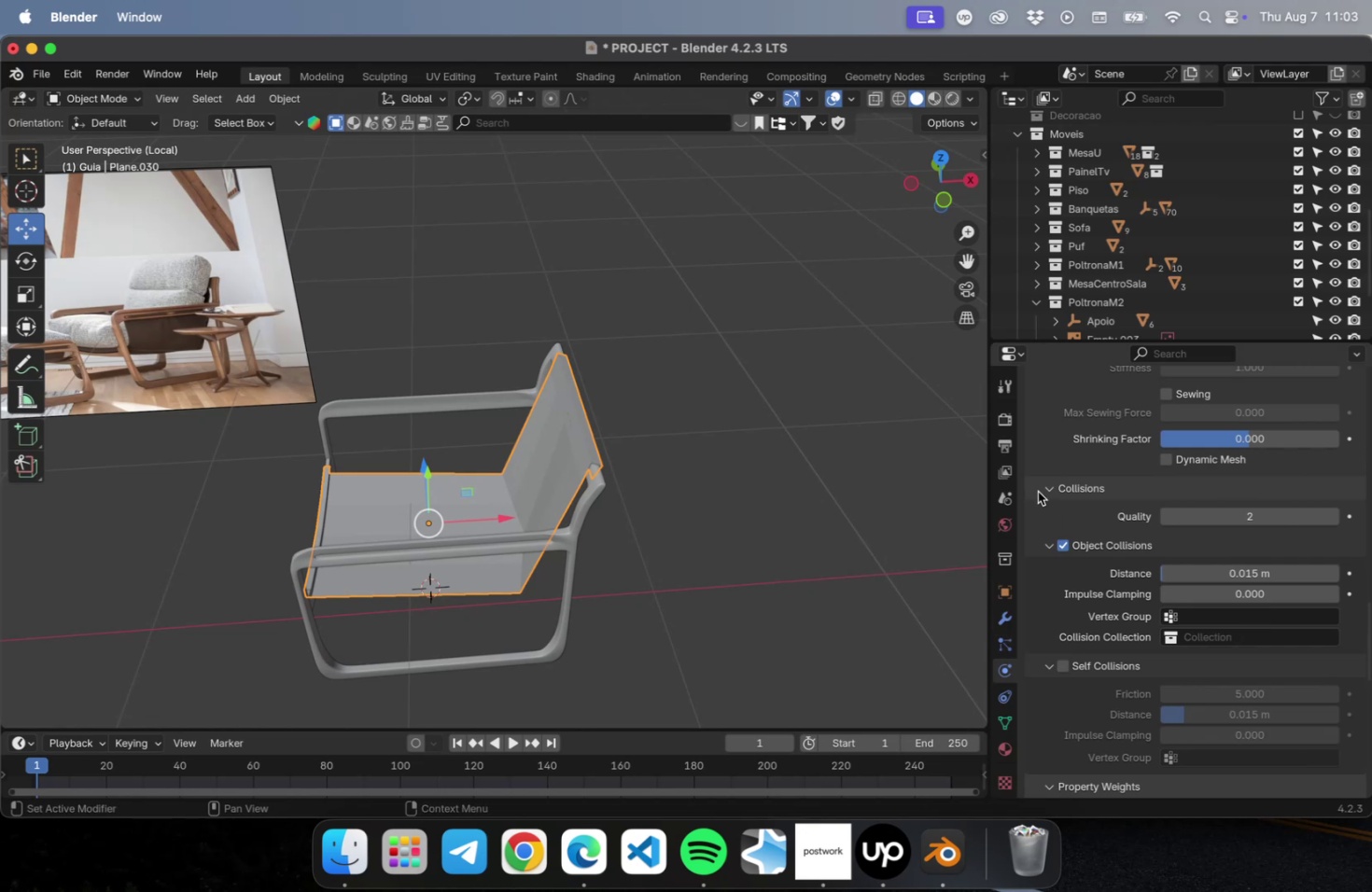 
left_click([1008, 663])
 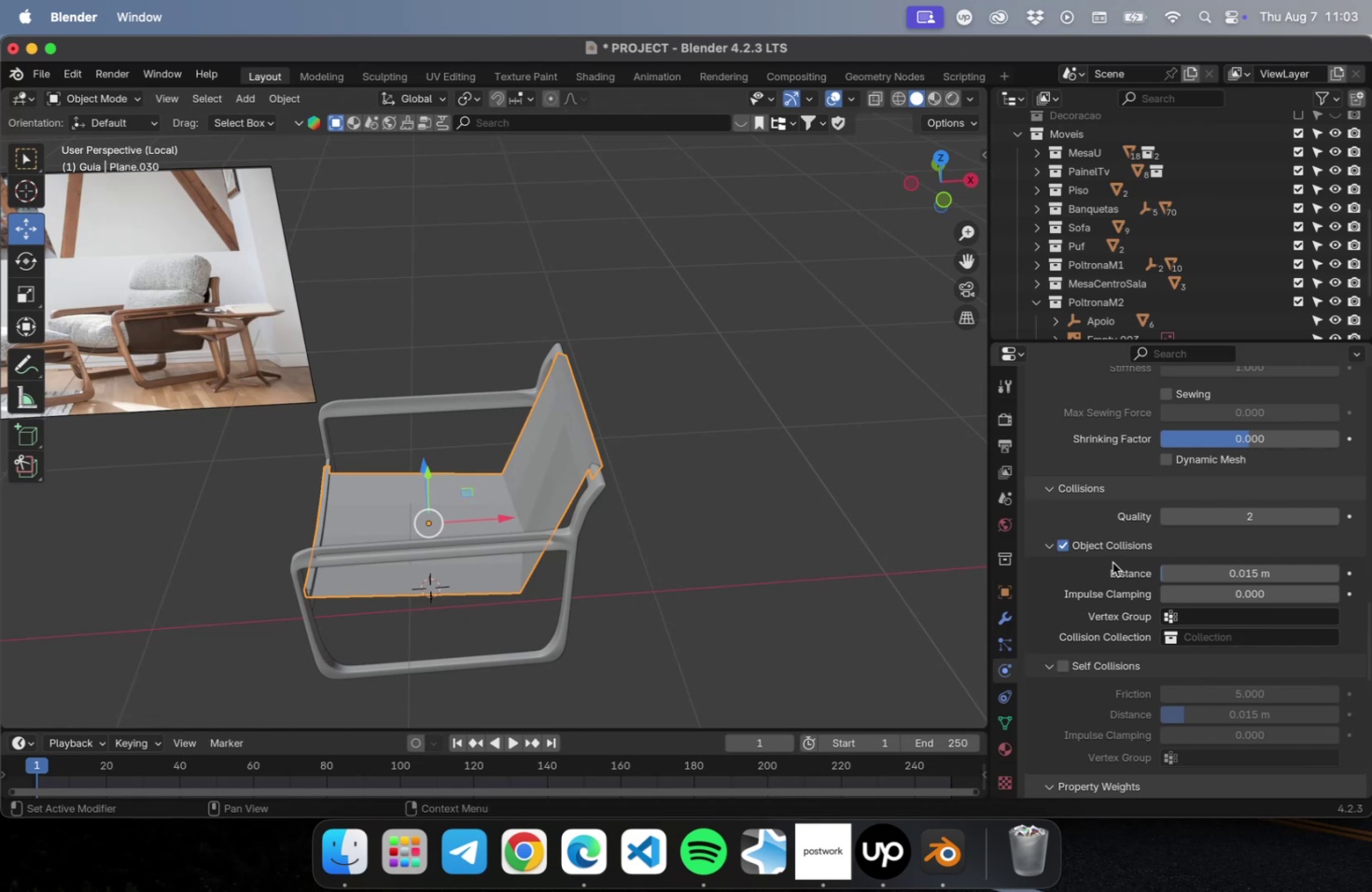 
scroll: coordinate [1094, 559], scroll_direction: up, amount: 241.0
 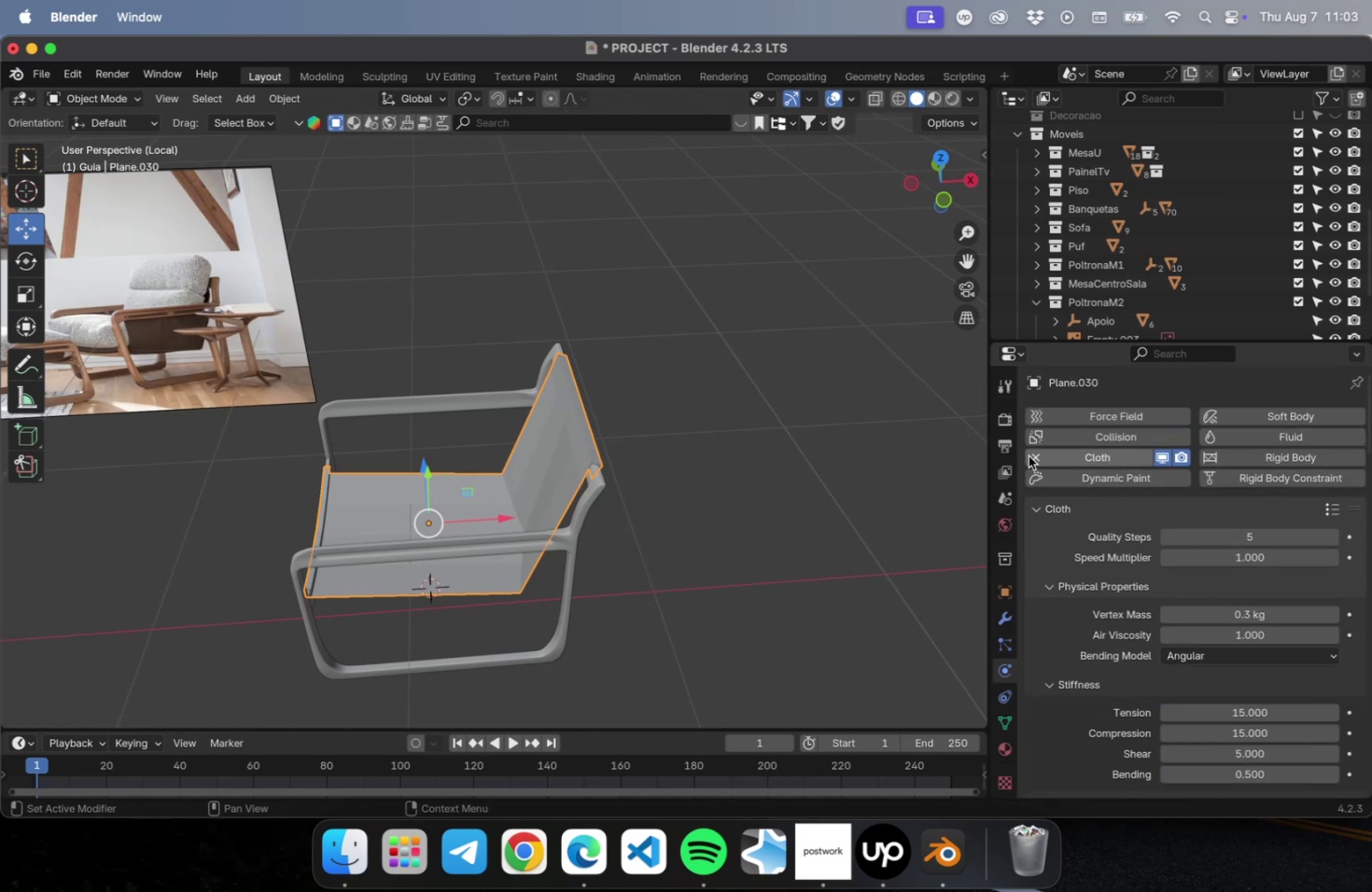 
left_click([1031, 455])
 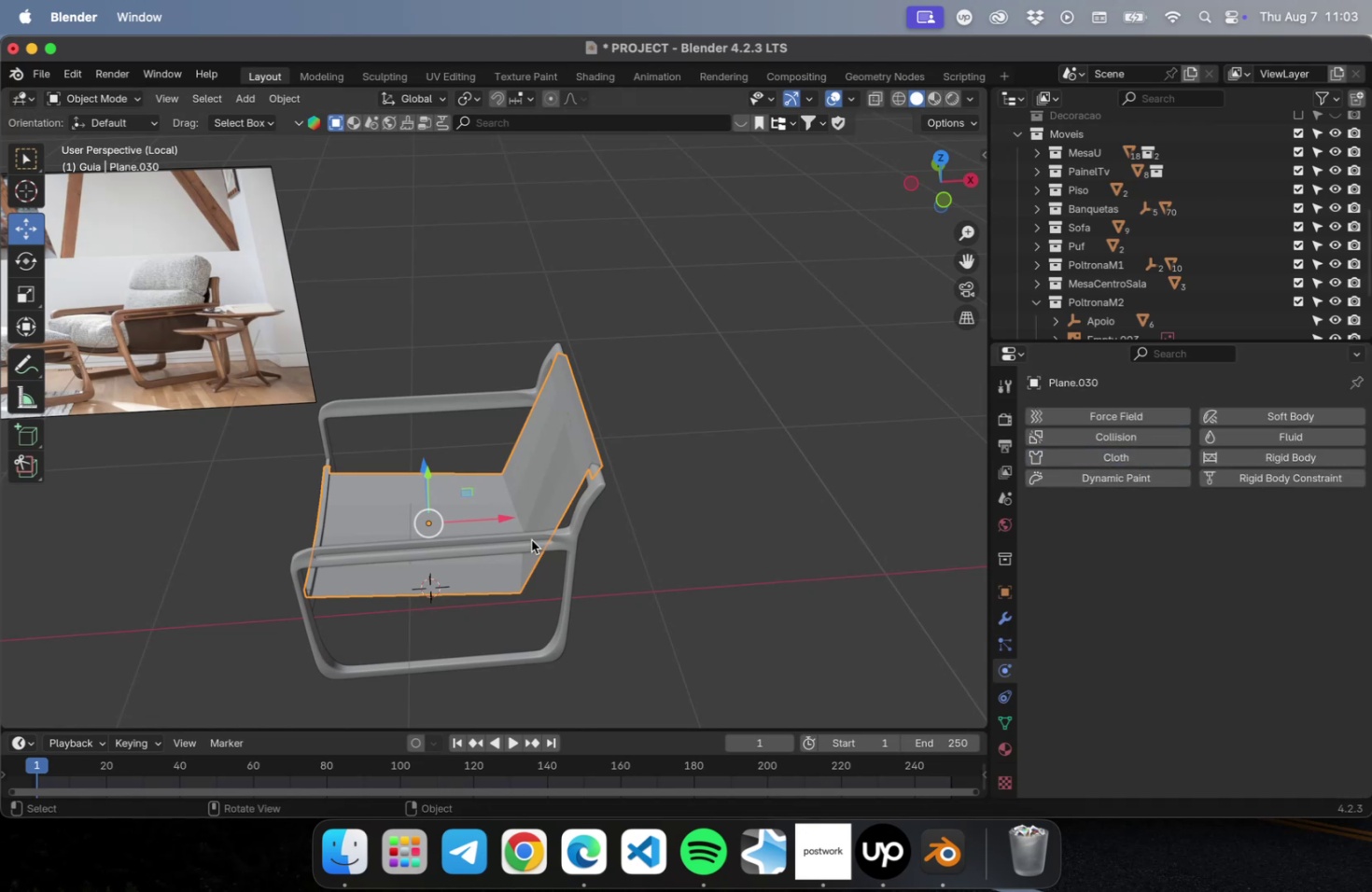 
left_click([528, 536])
 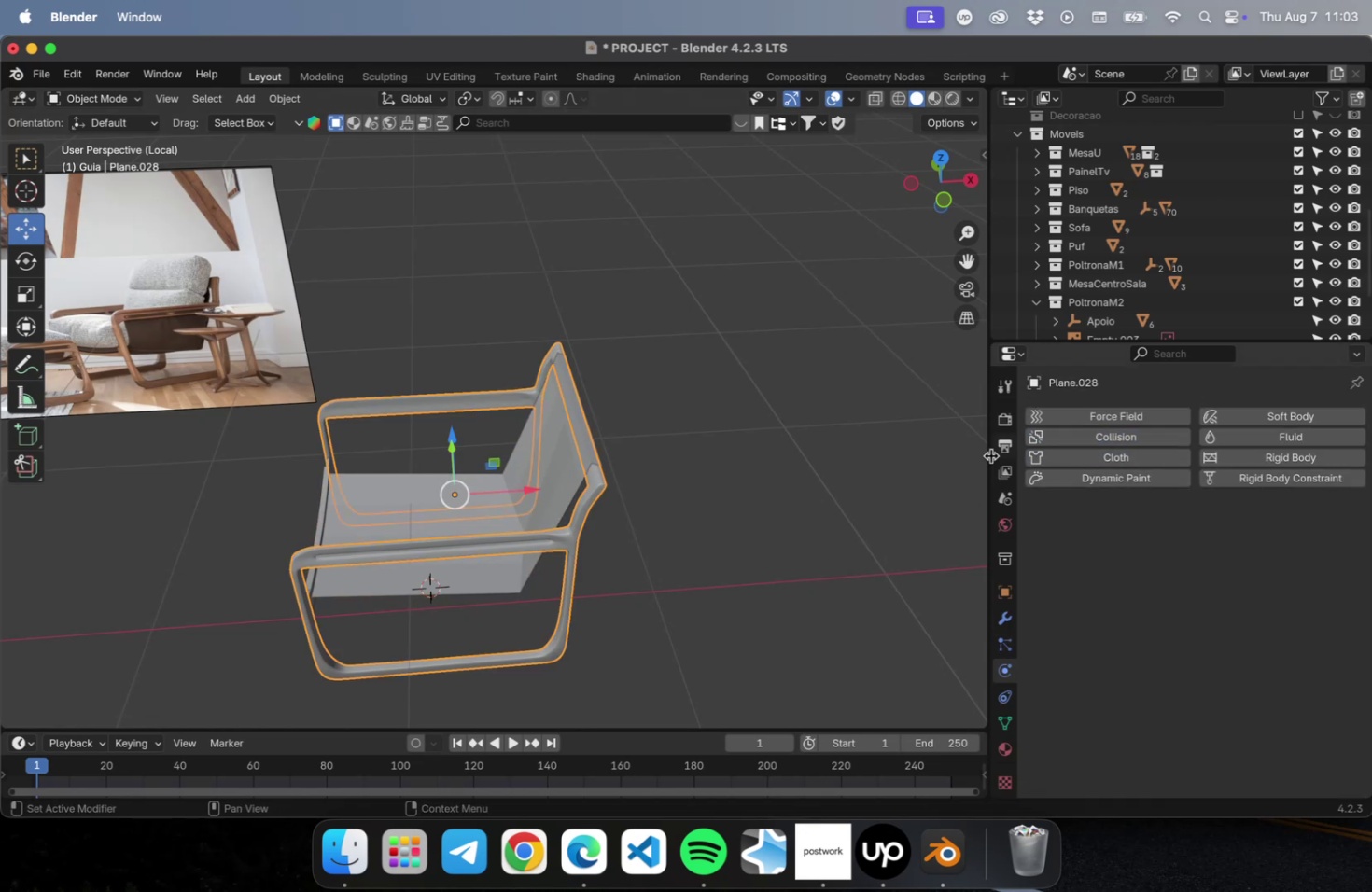 
left_click([752, 526])
 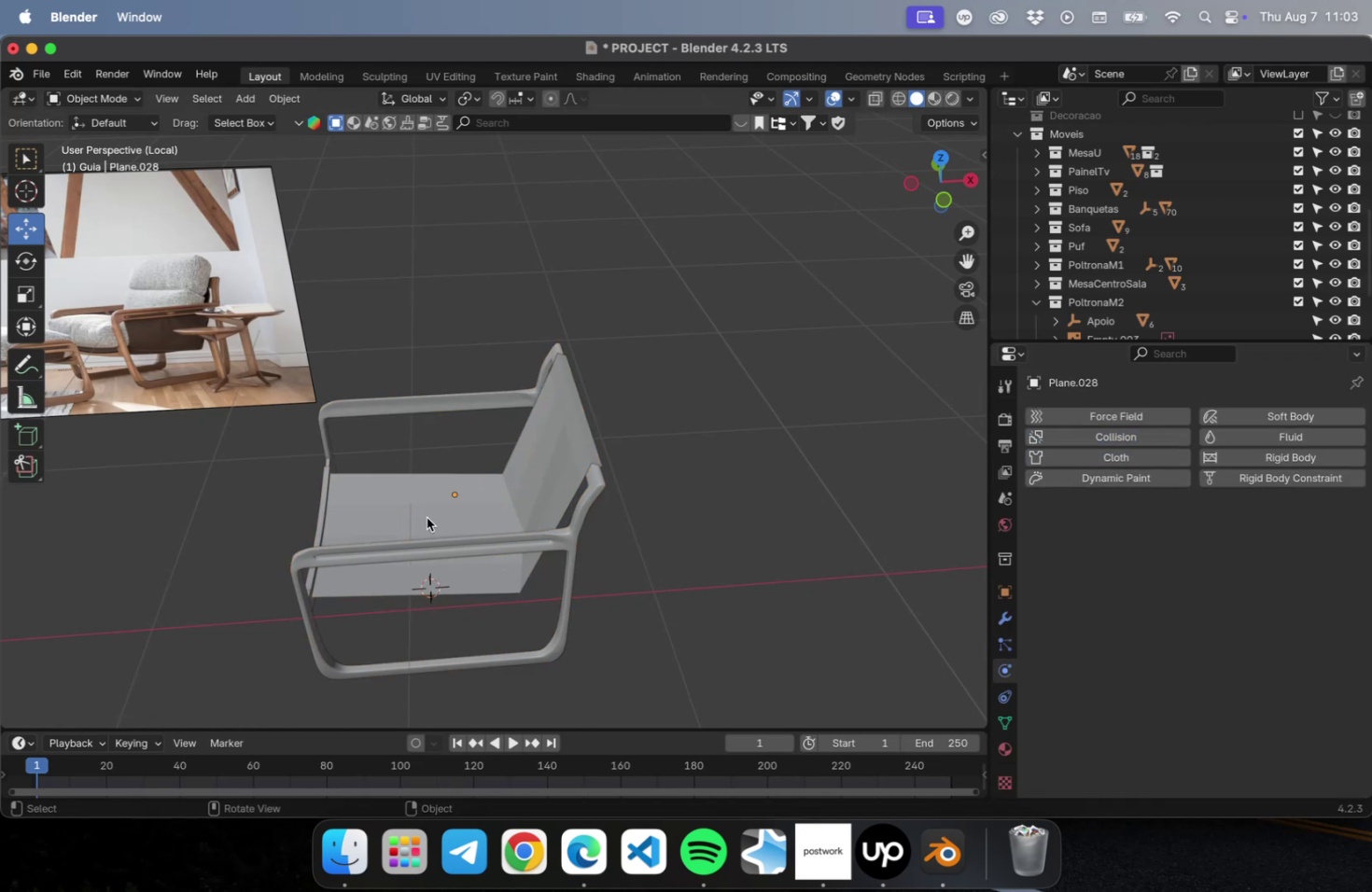 
left_click([421, 518])
 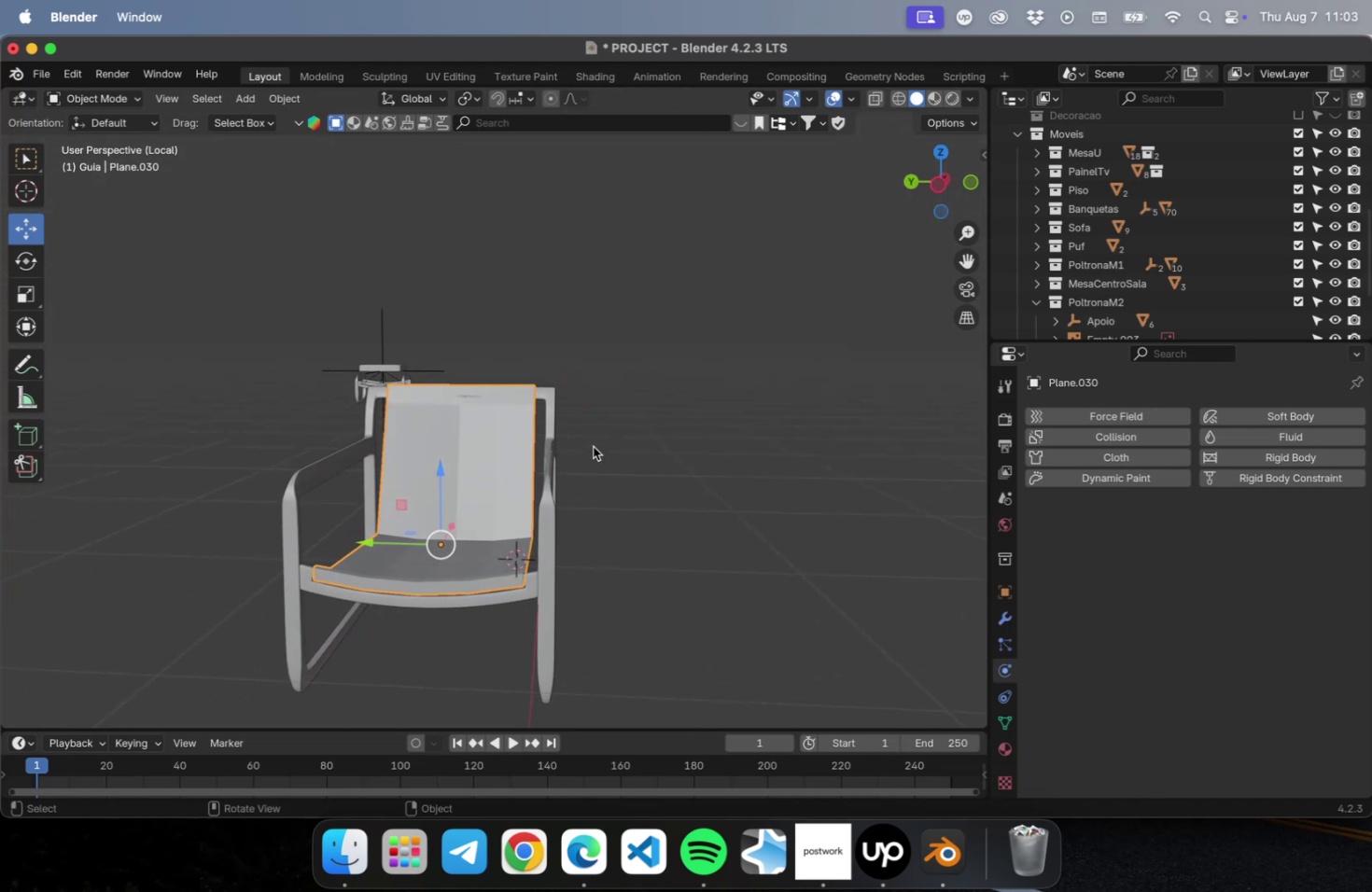 
left_click([786, 538])
 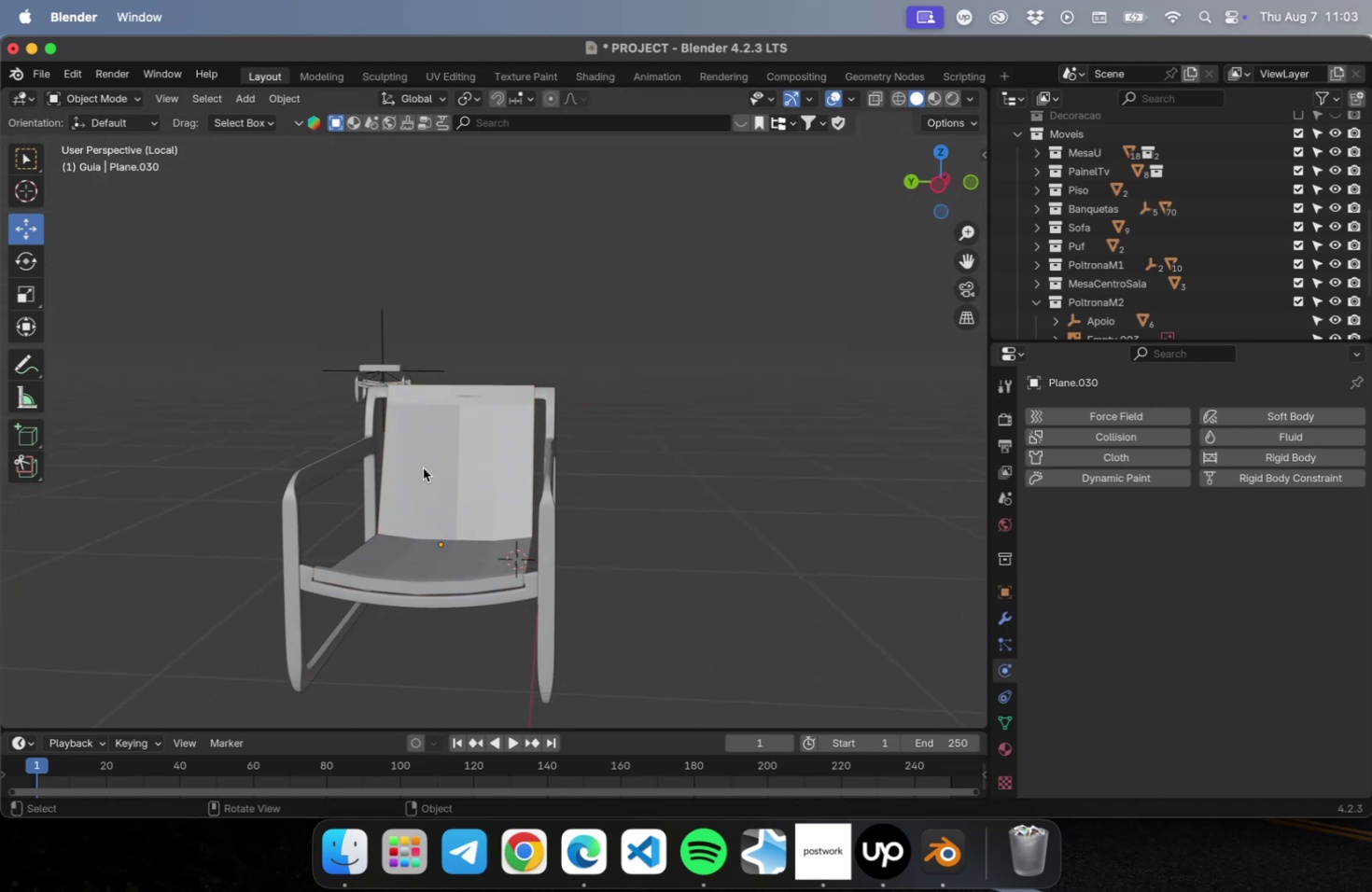 
key(Meta+CommandLeft)
 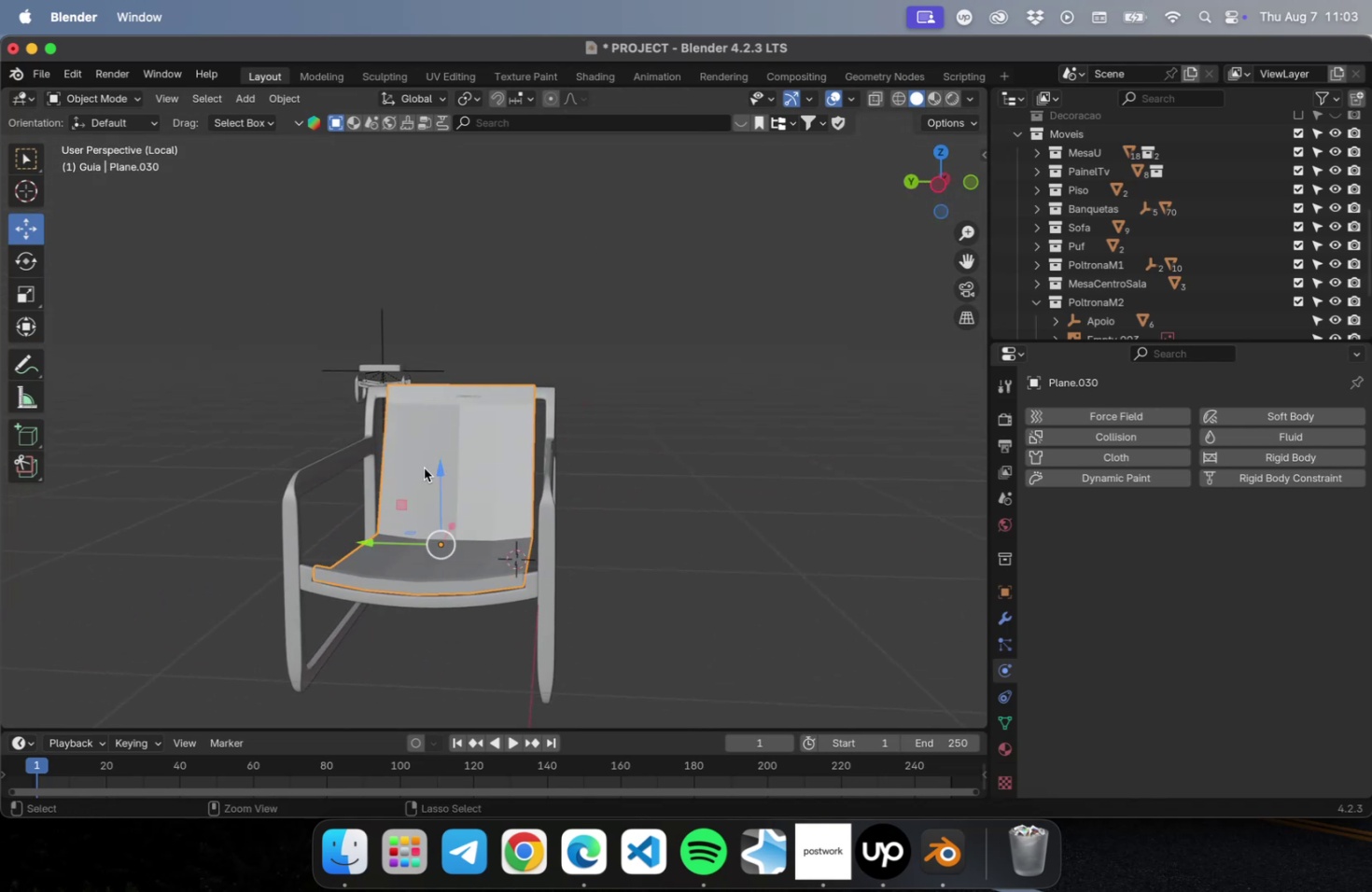 
key(Meta+S)
 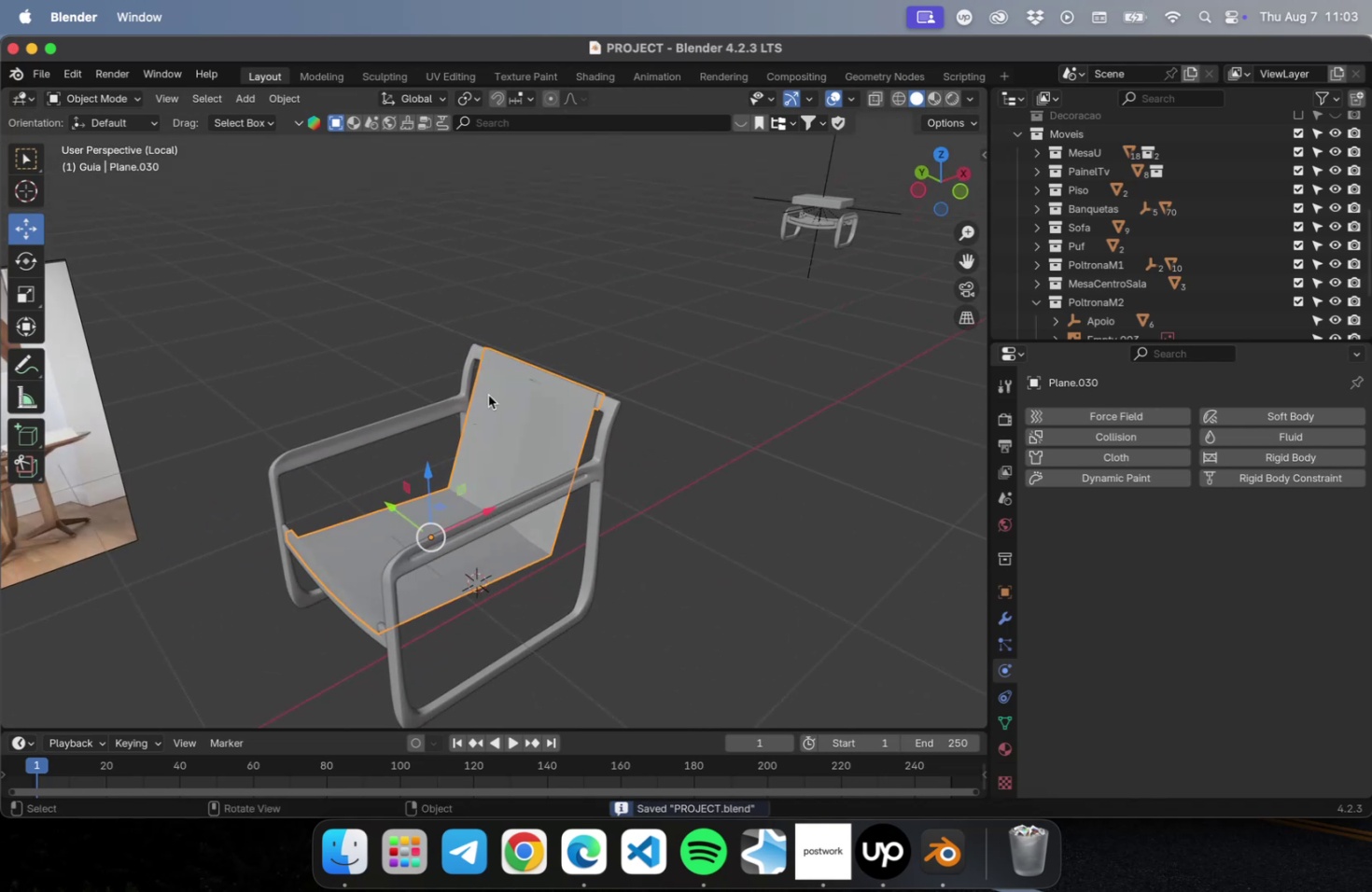 
scroll: coordinate [527, 369], scroll_direction: up, amount: 15.0
 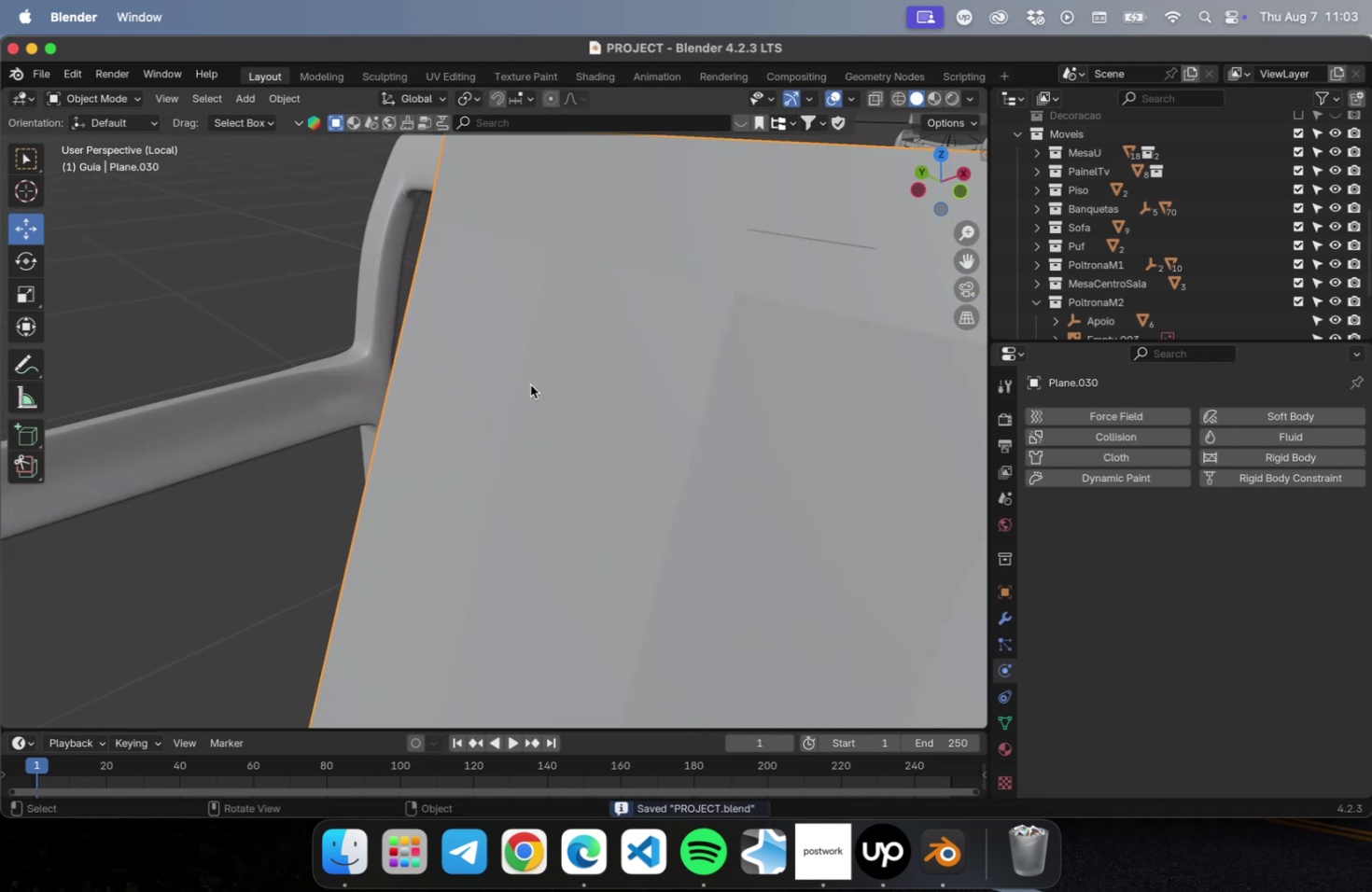 
scroll: coordinate [544, 390], scroll_direction: down, amount: 1.0
 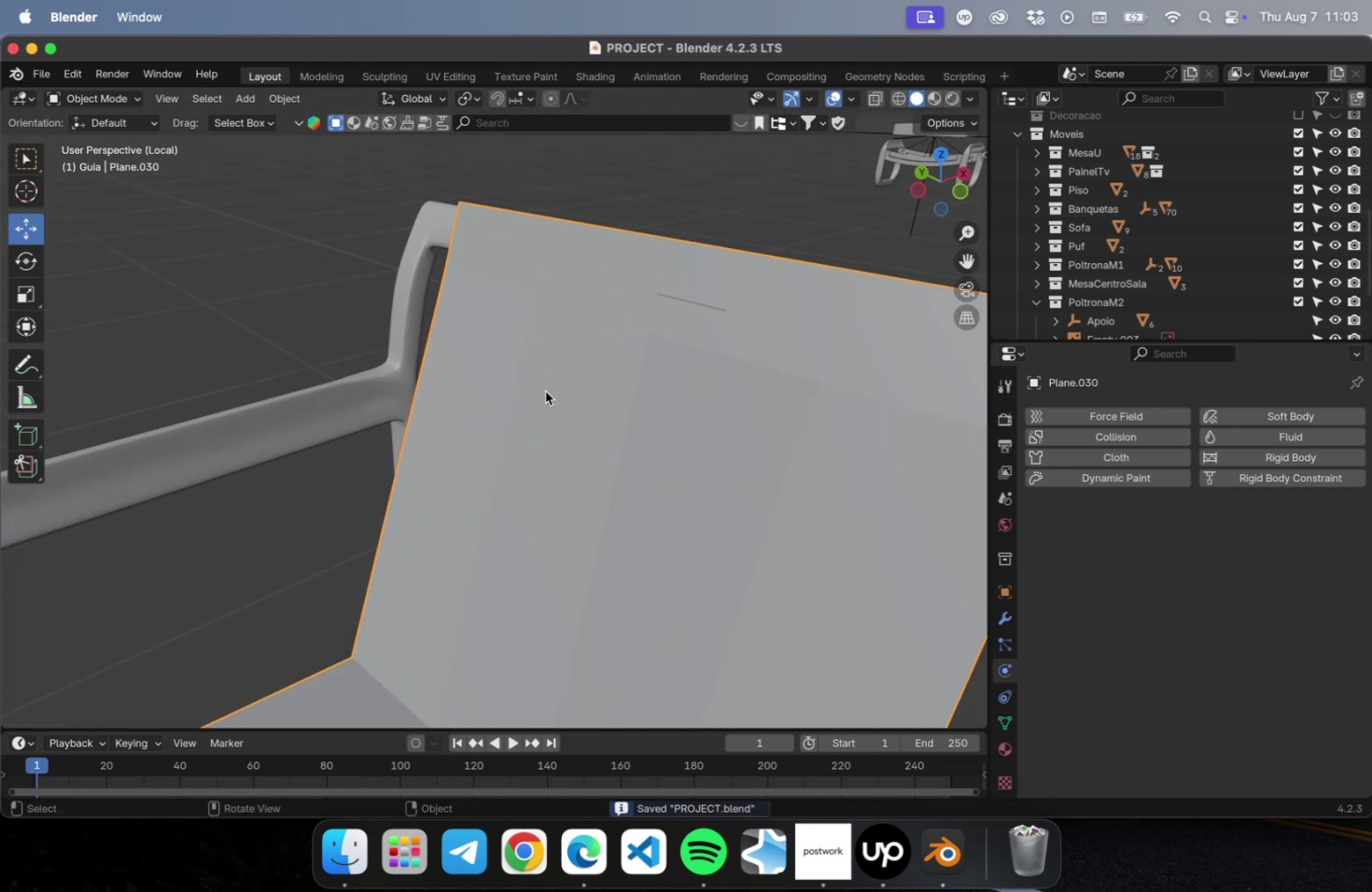 
hold_key(key=ShiftLeft, duration=0.4)
 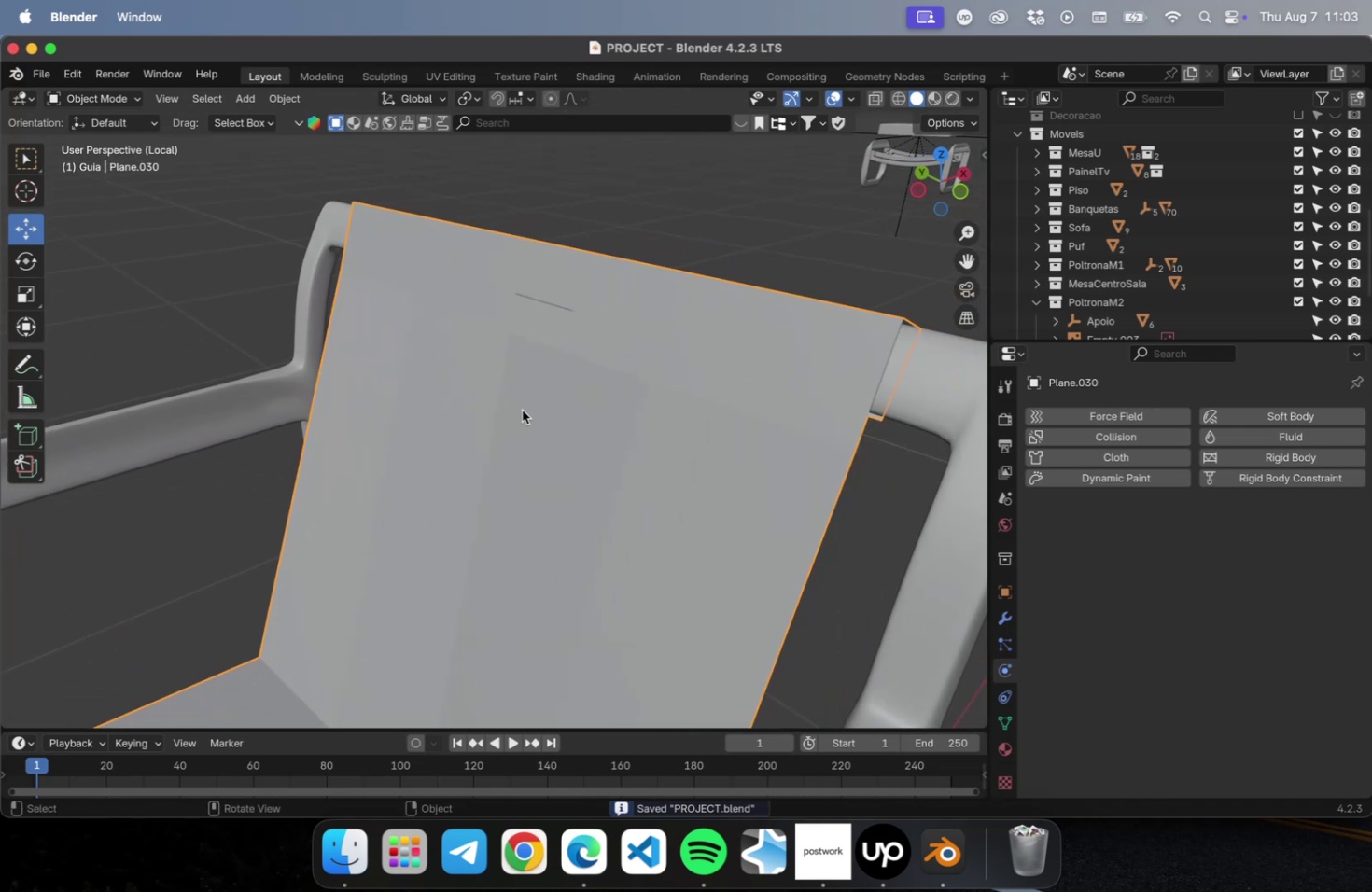 
key(Tab)
 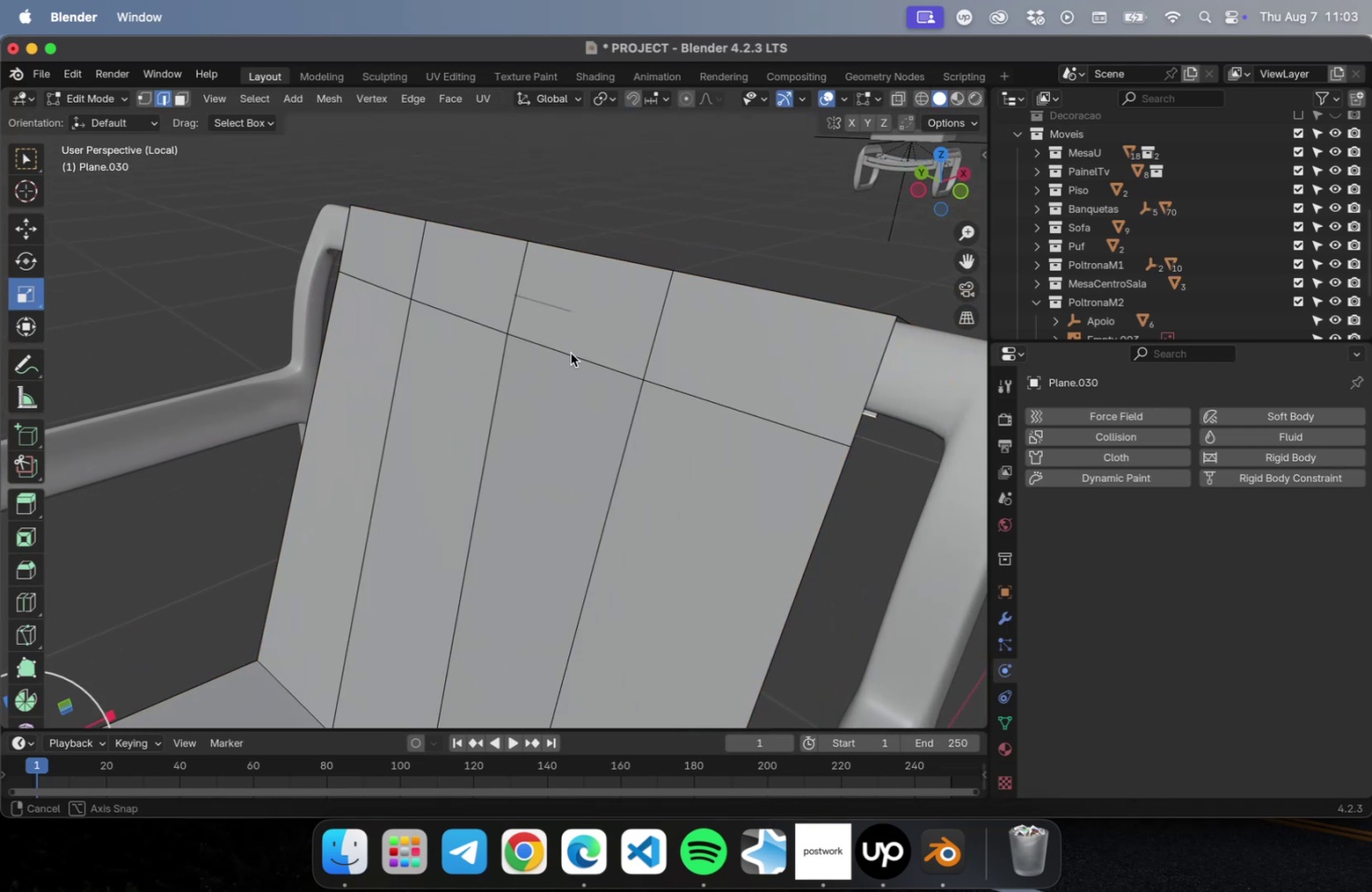 
left_click([557, 353])
 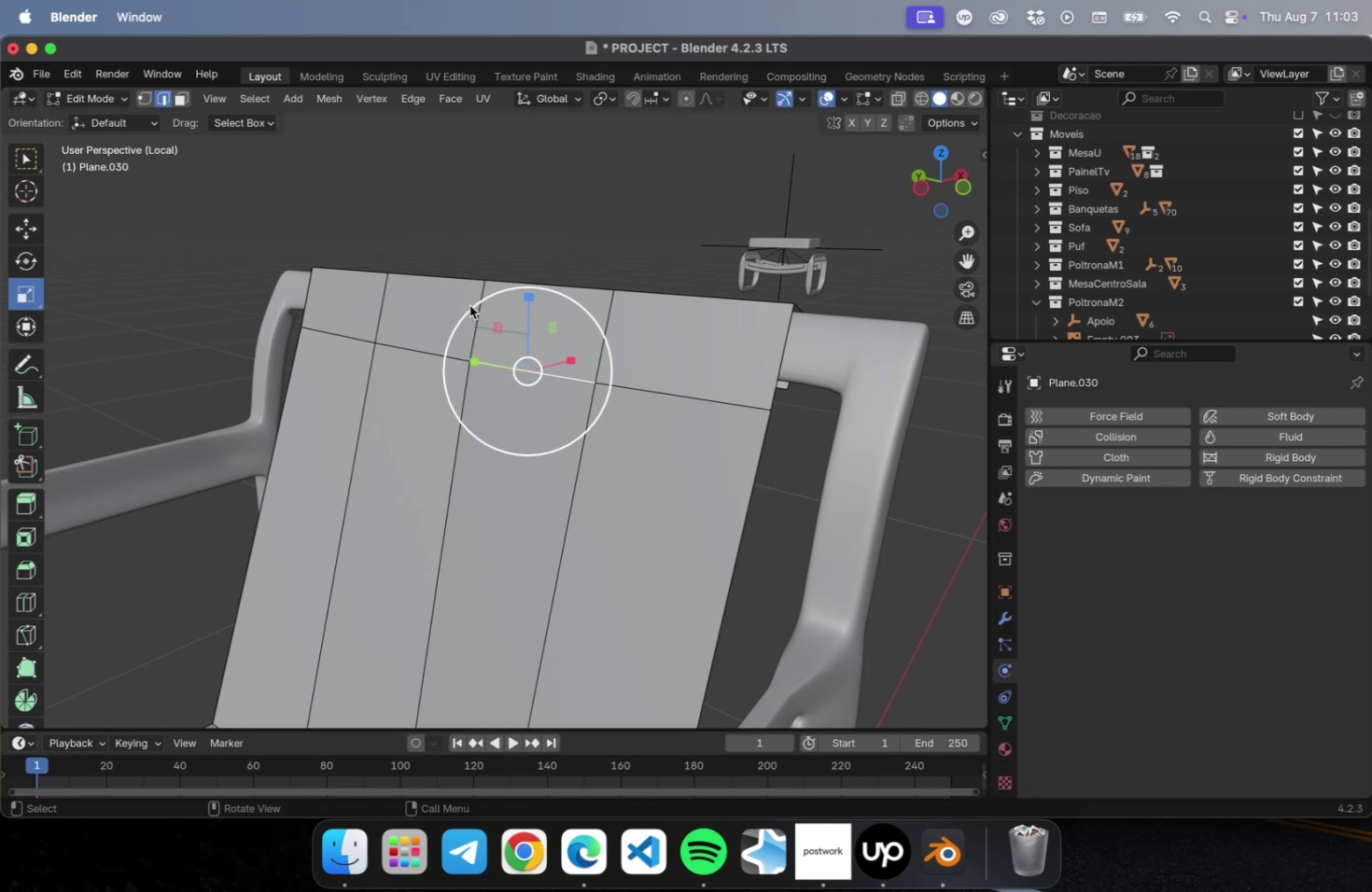 
left_click([480, 282])
 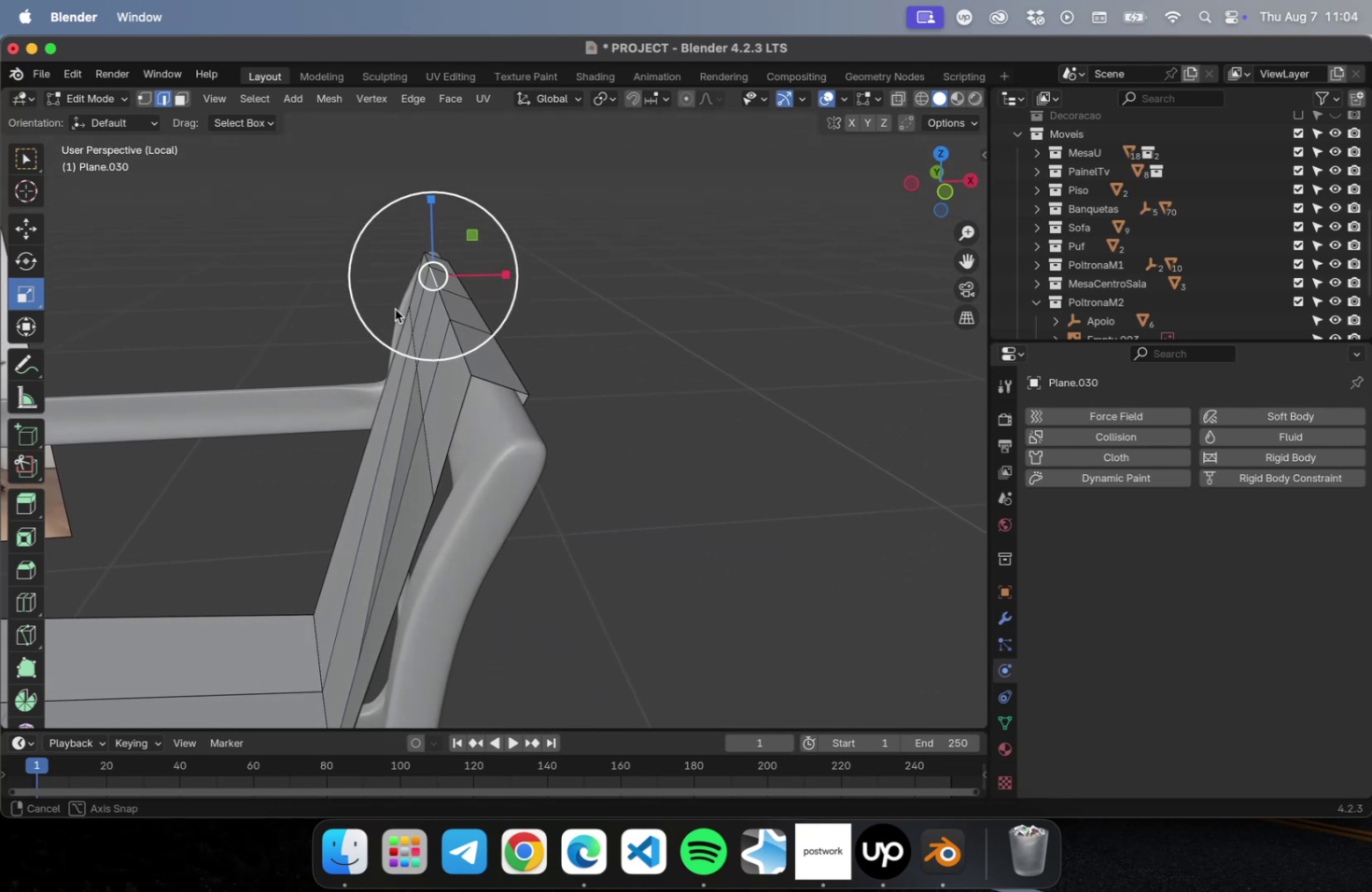 
left_click([417, 375])
 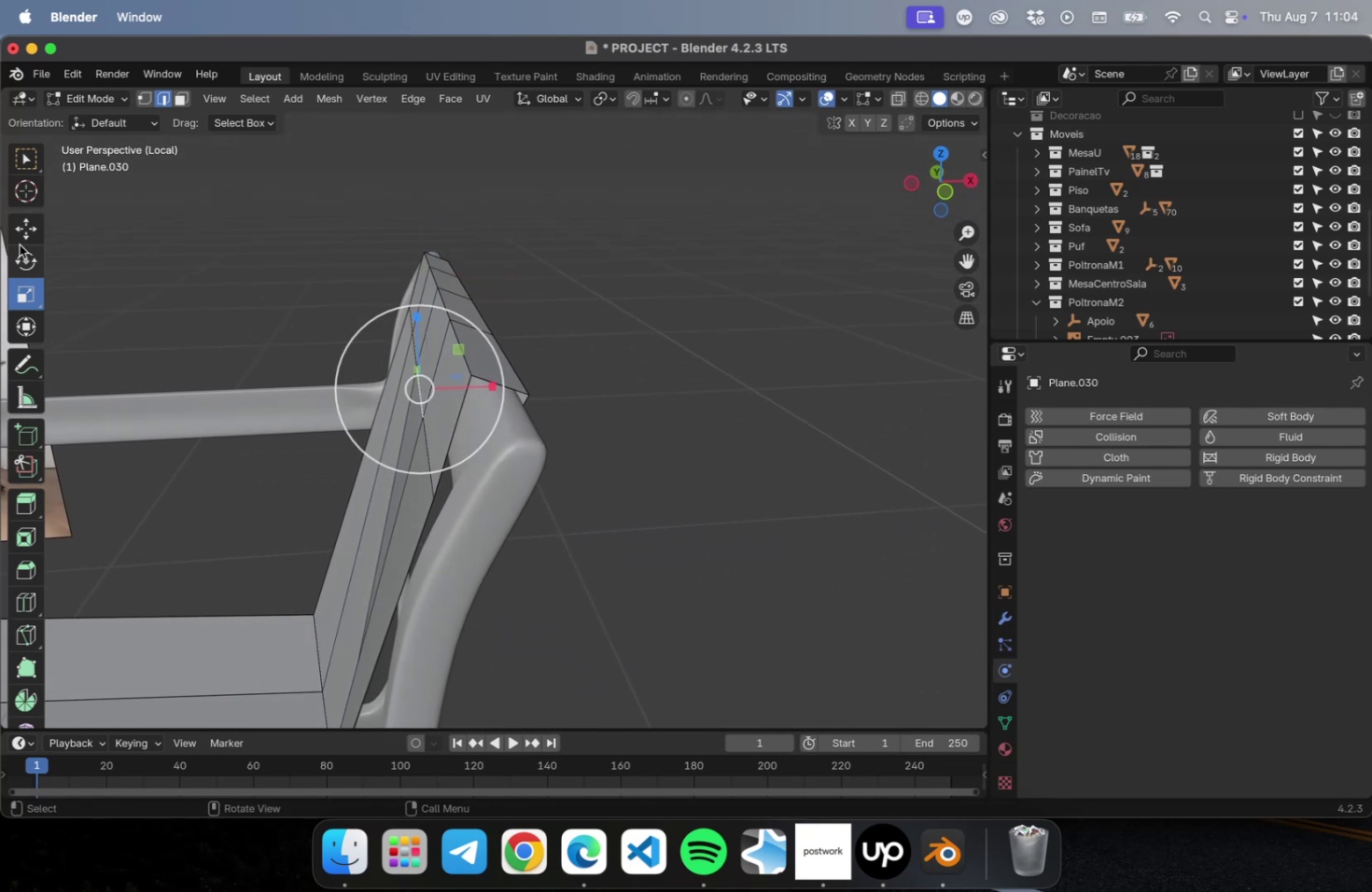 
left_click([26, 224])
 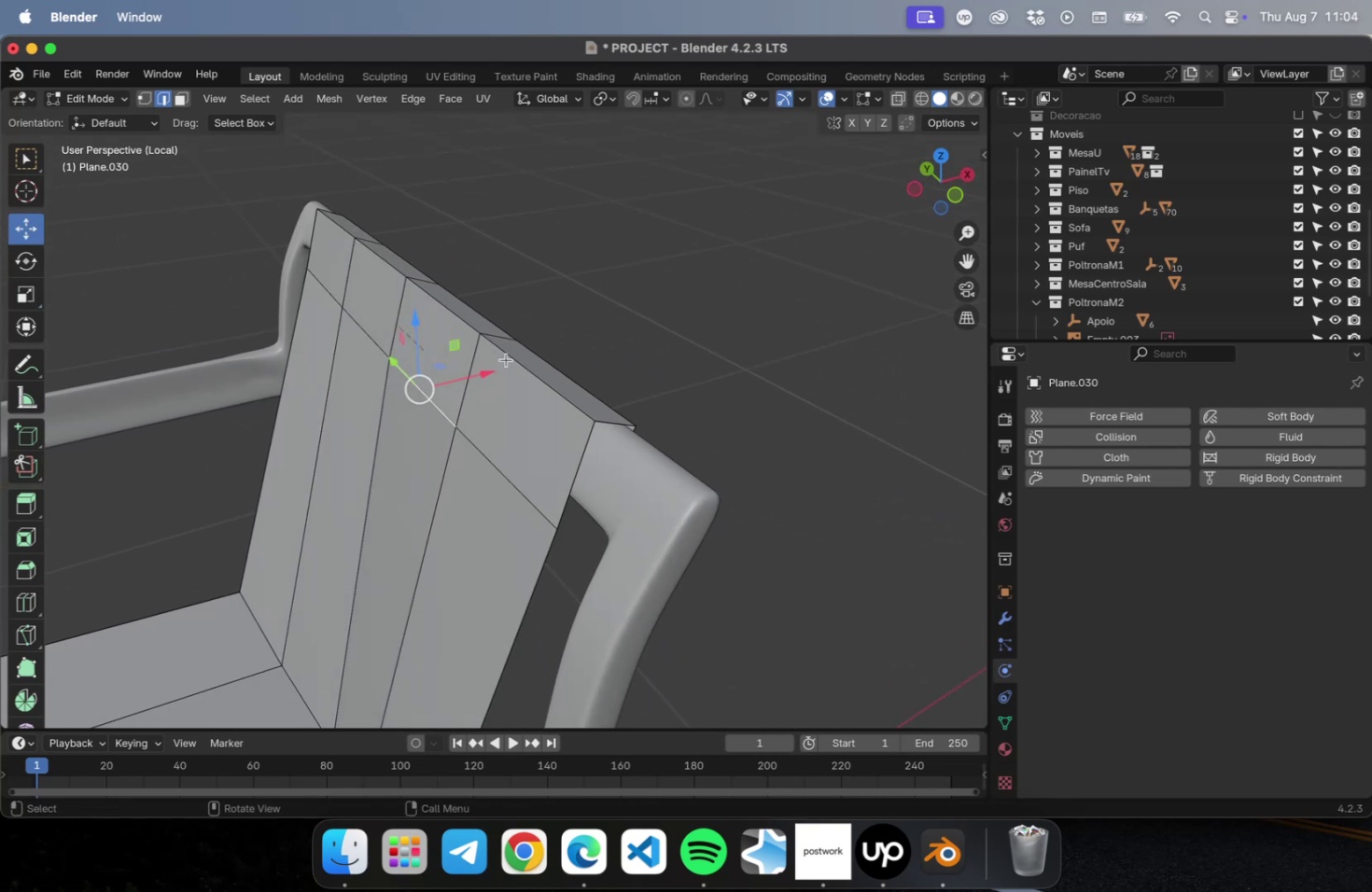 
key(1)
 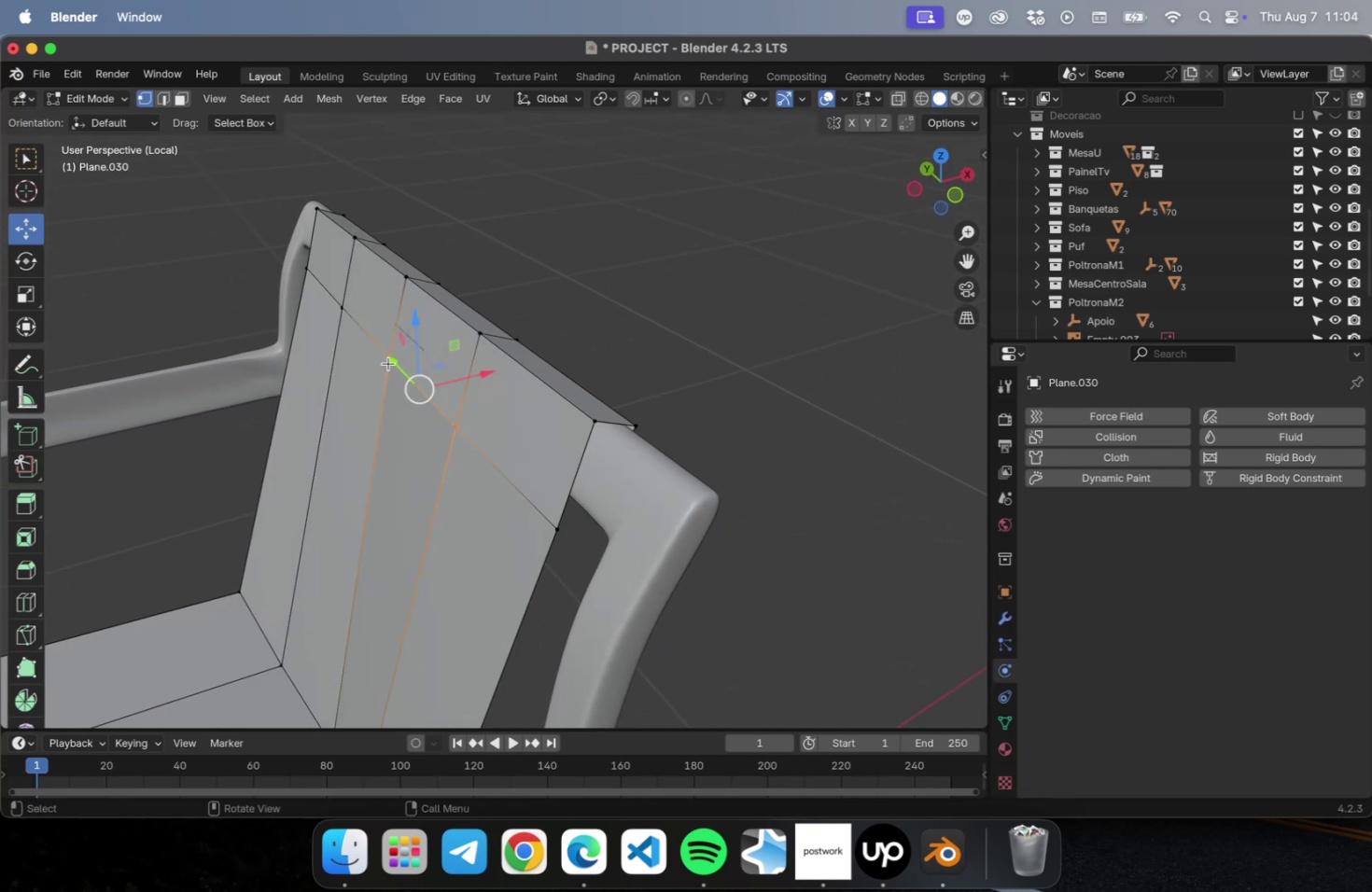 
left_click([387, 363])
 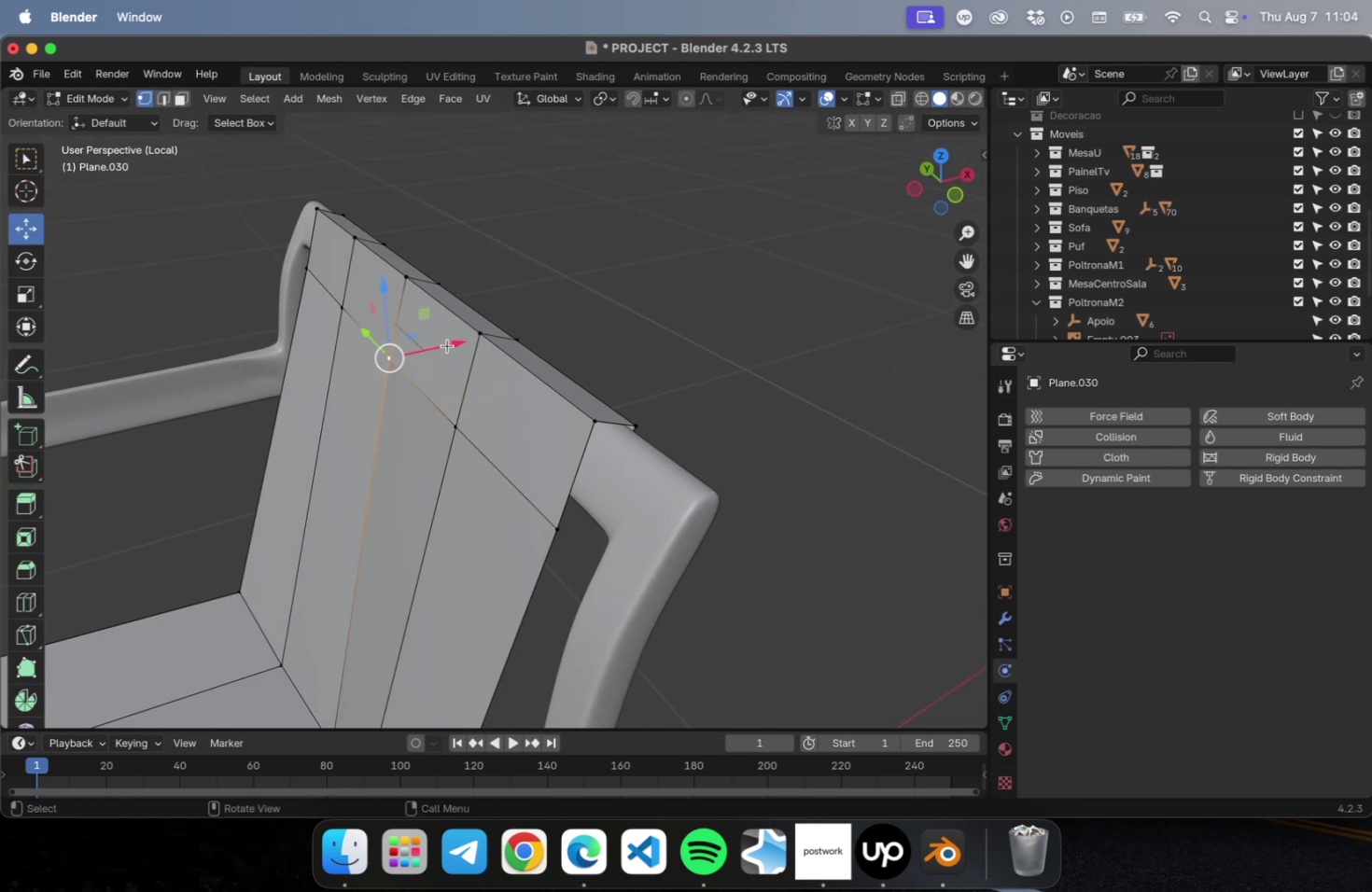 
left_click_drag(start_coordinate=[447, 340], to_coordinate=[441, 341])
 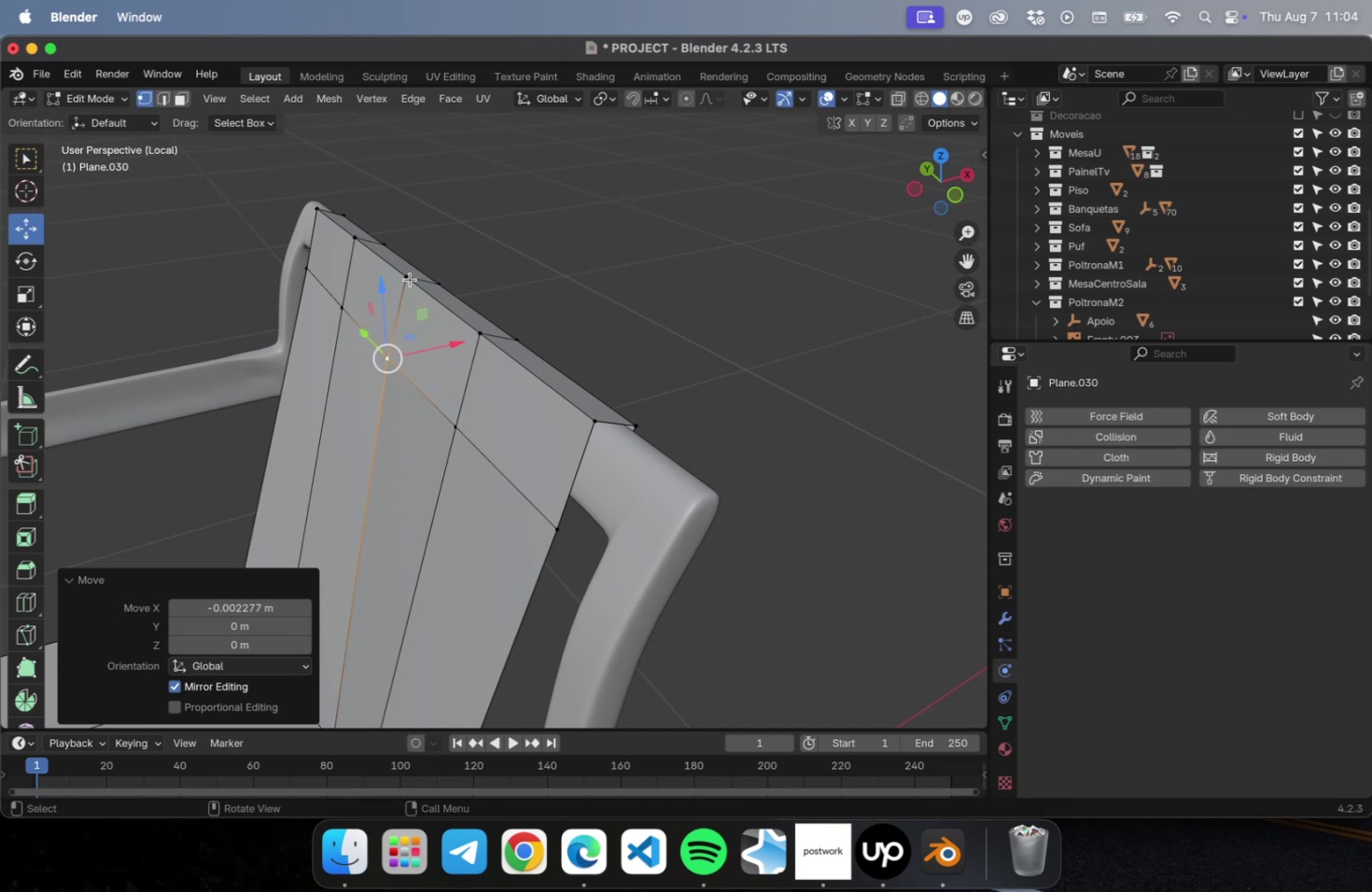 
left_click([410, 279])
 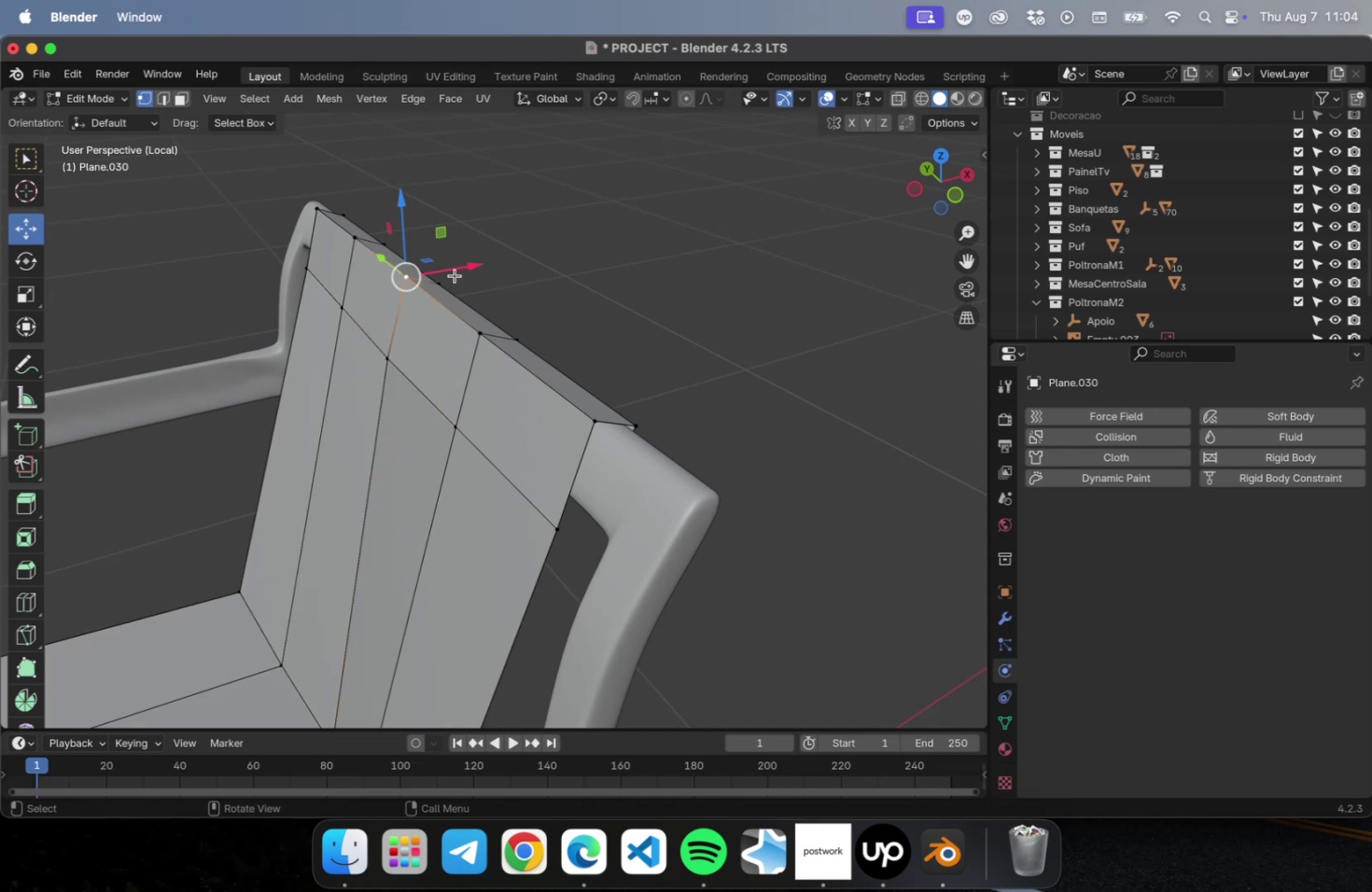 
left_click_drag(start_coordinate=[452, 270], to_coordinate=[447, 272])
 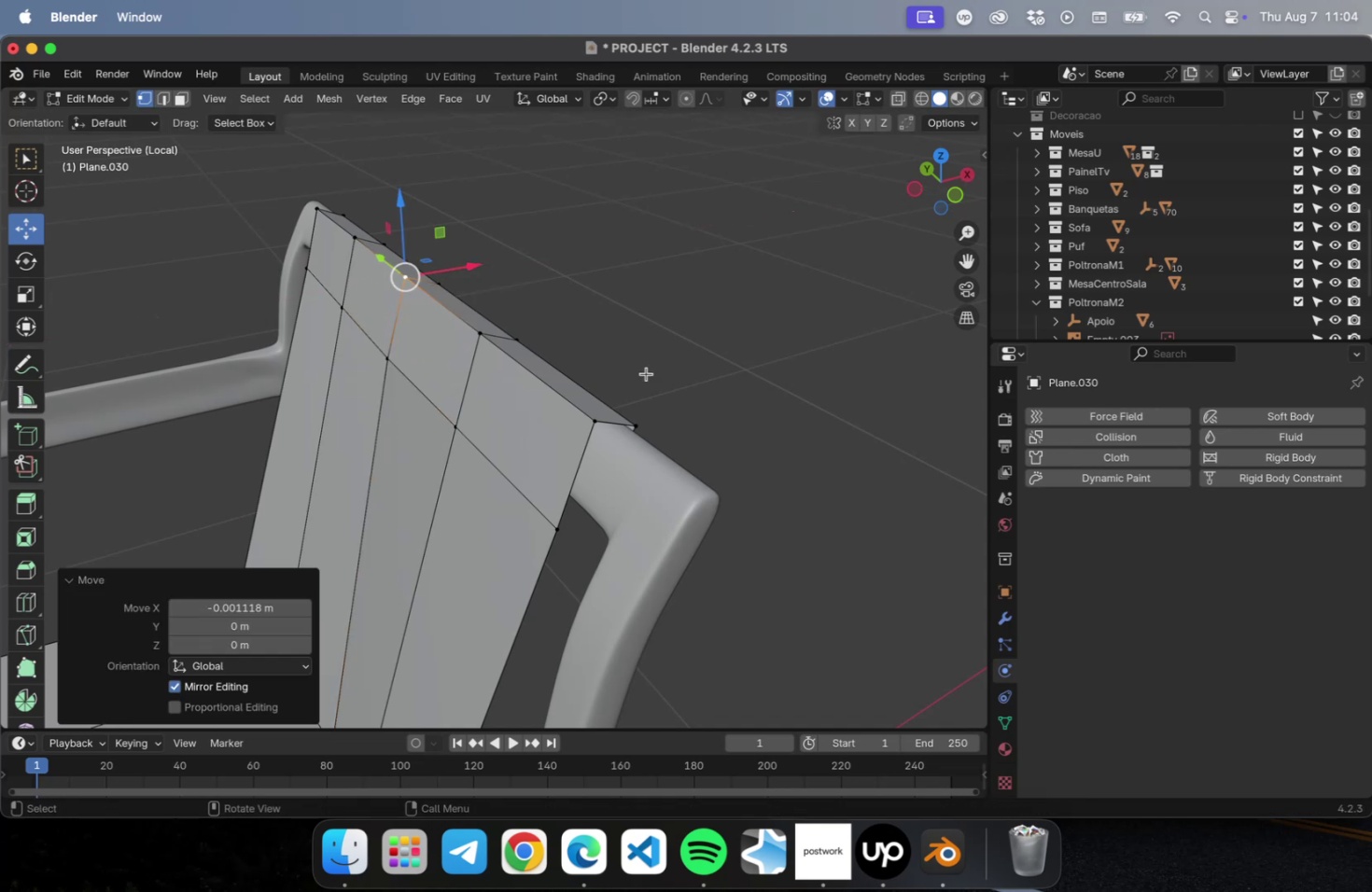 
key(Tab)
 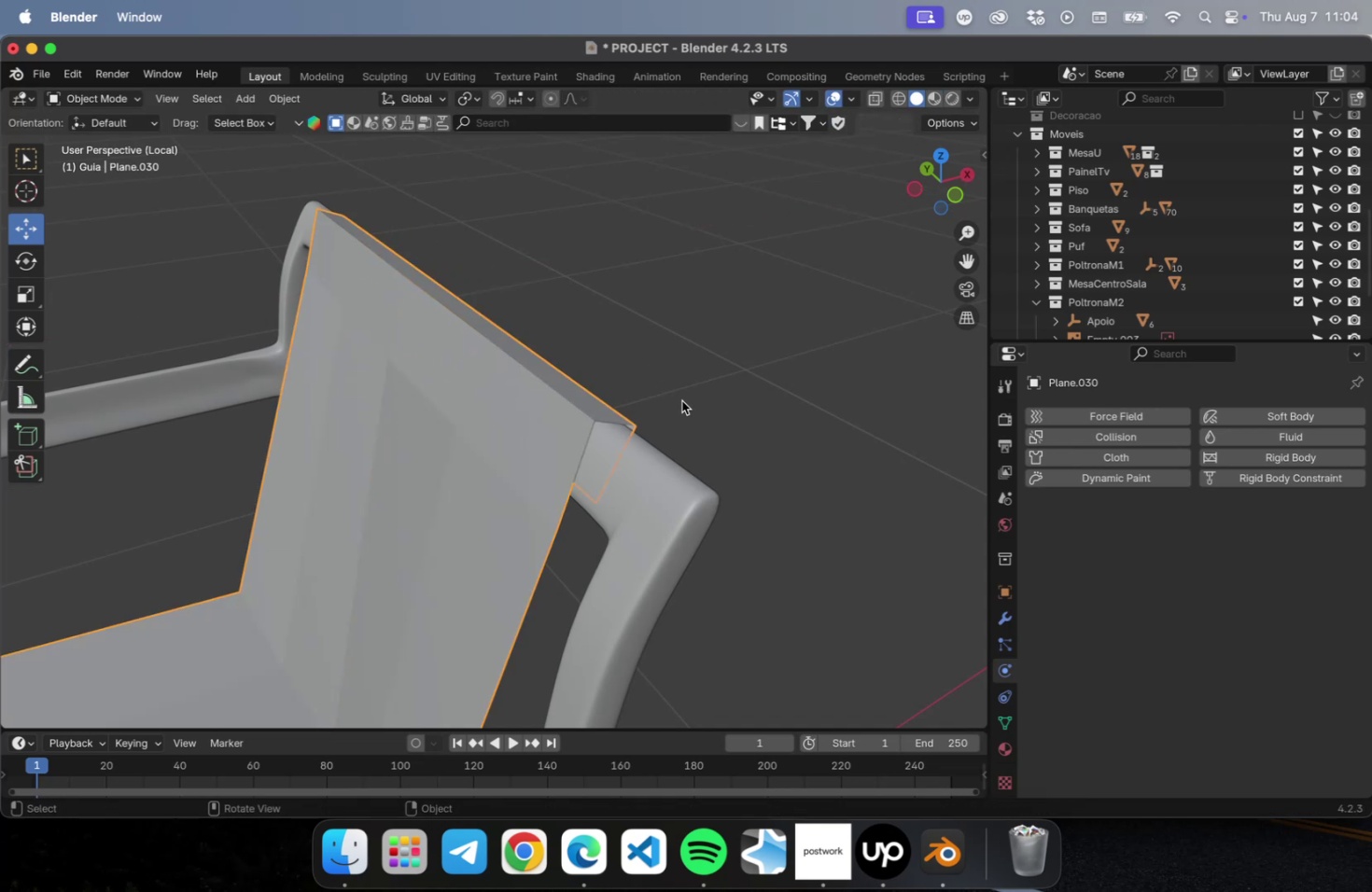 
left_click([681, 400])
 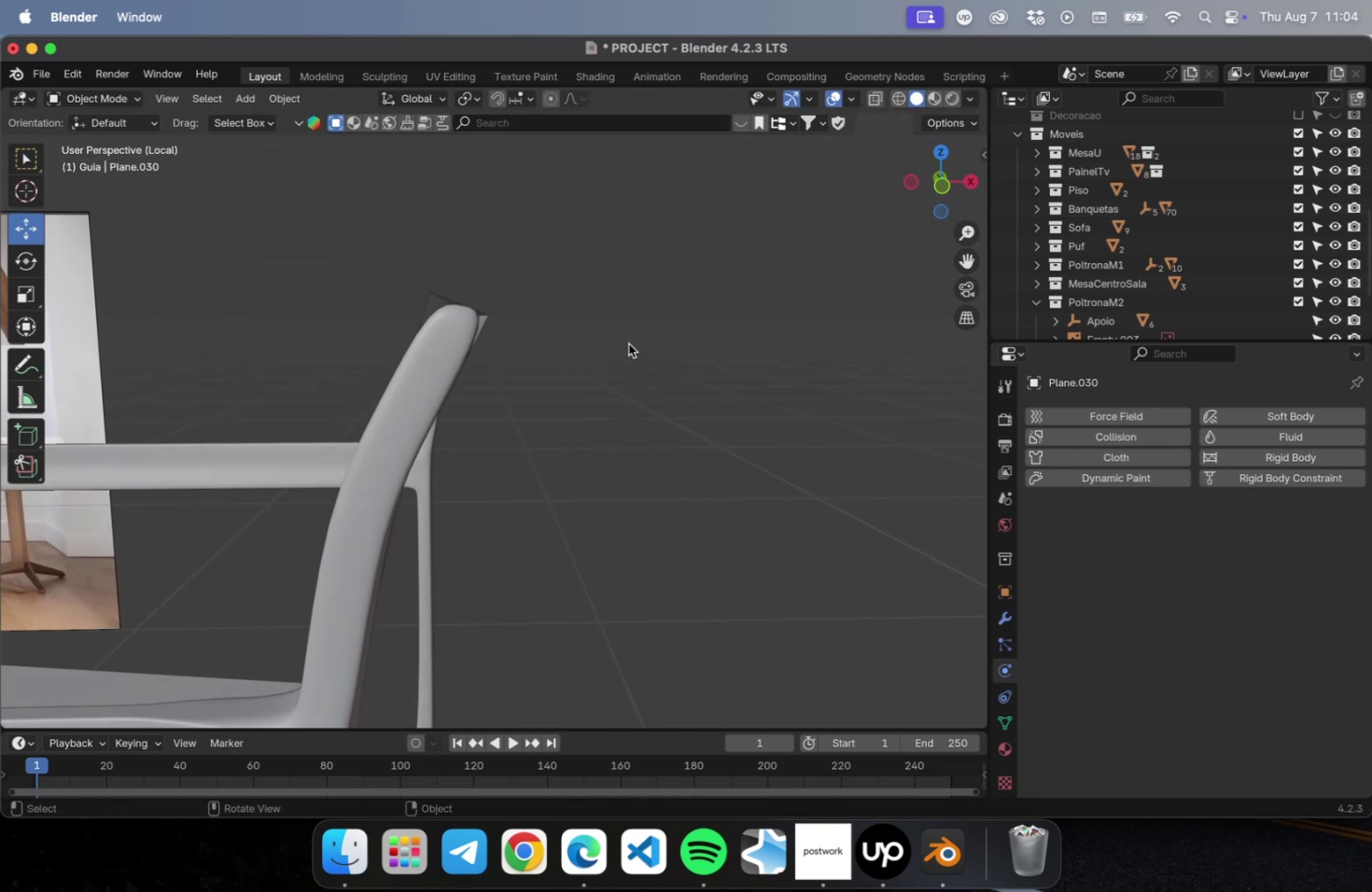 
wait(5.71)
 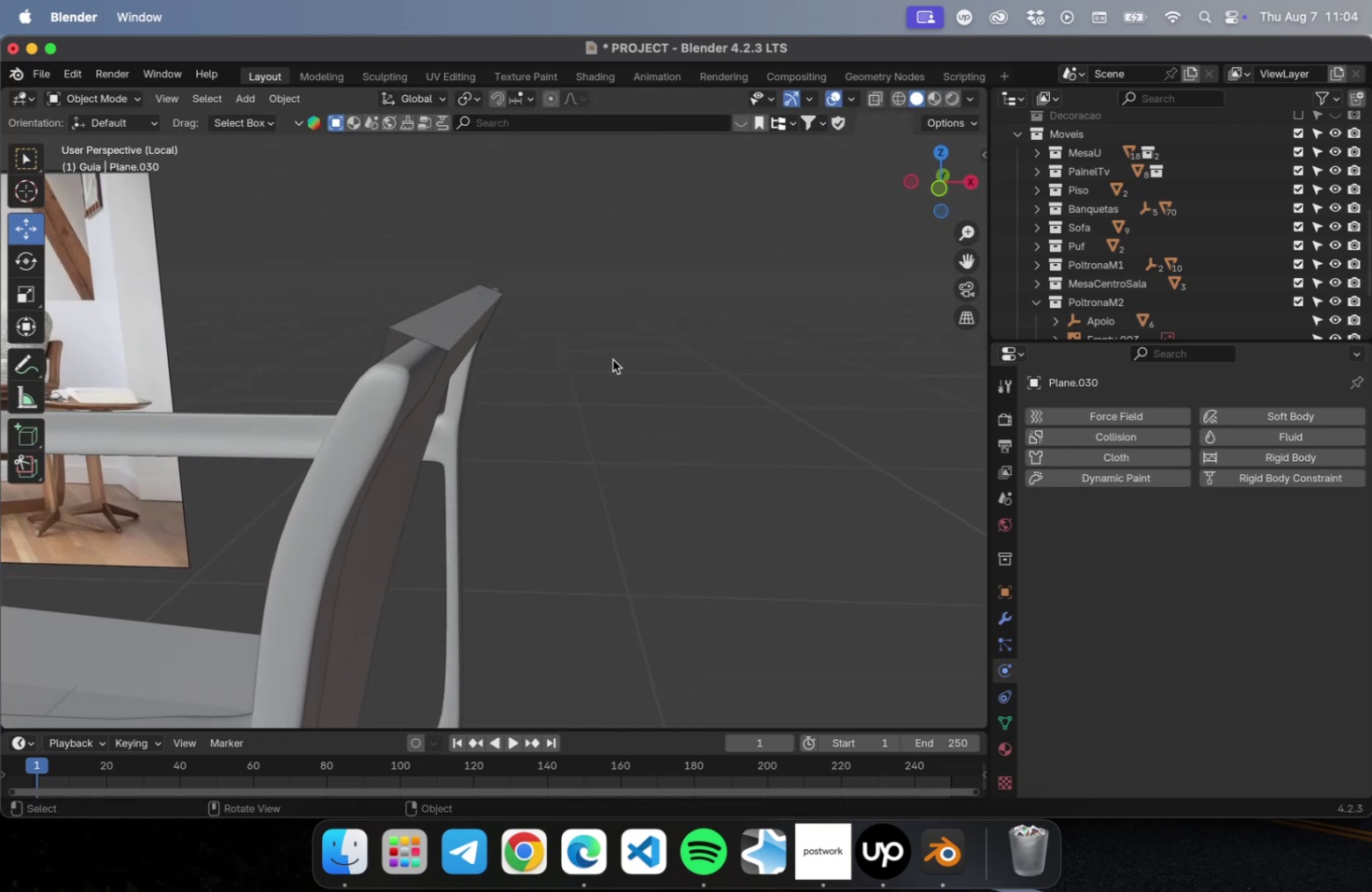 
scroll: coordinate [626, 341], scroll_direction: down, amount: 16.0
 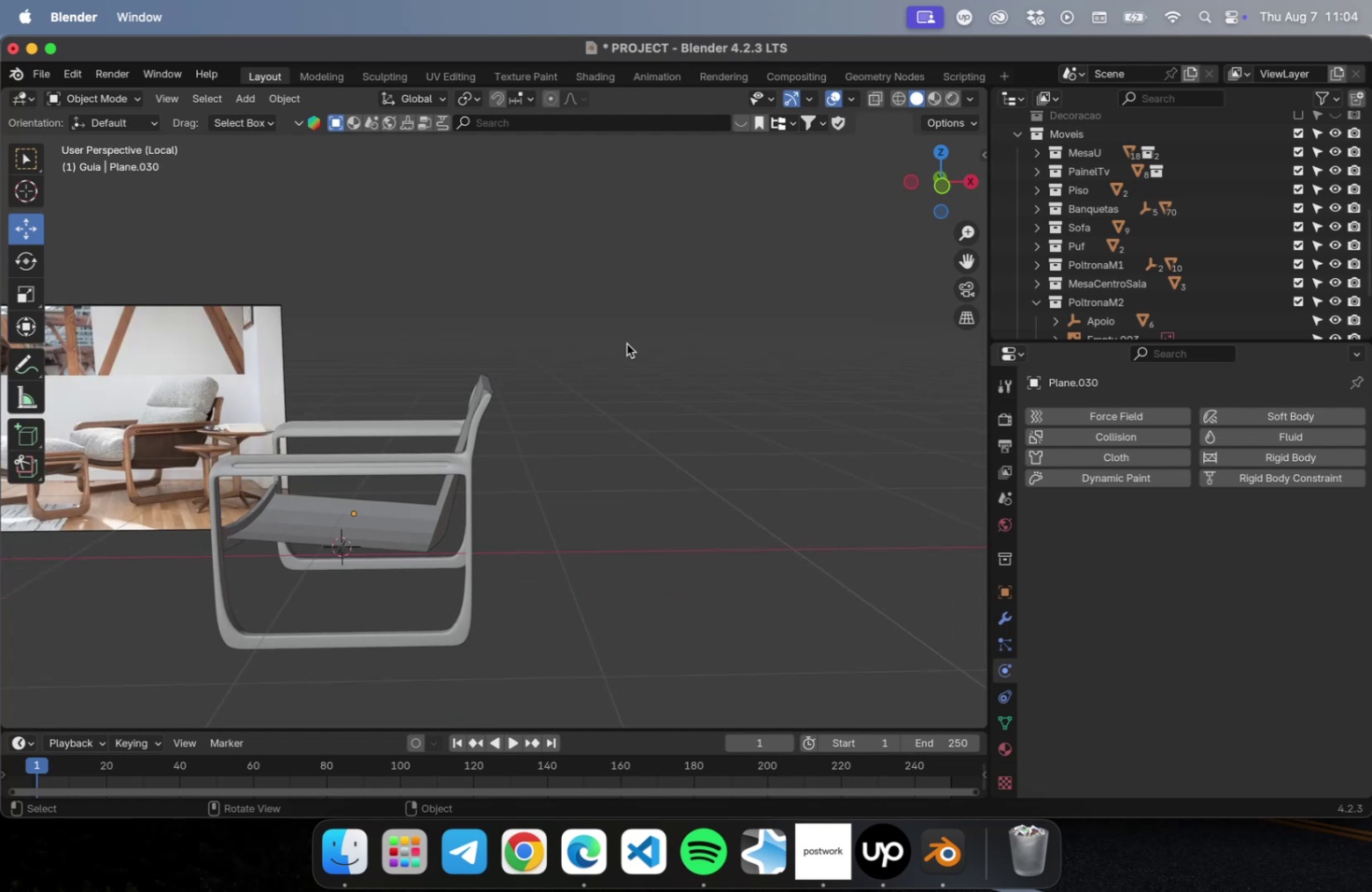 
hold_key(key=ShiftLeft, duration=0.48)
 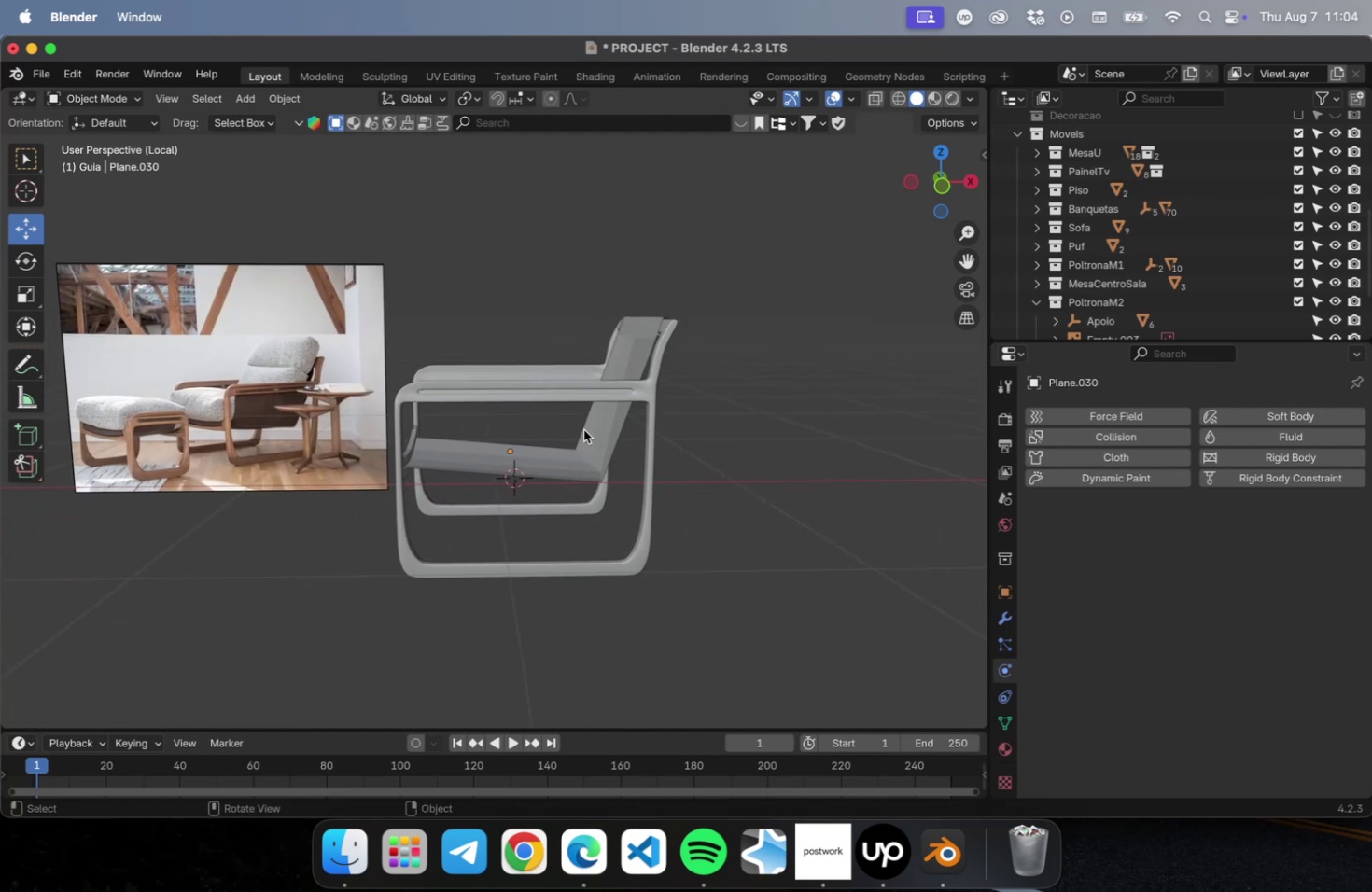 
key(Meta+CommandLeft)
 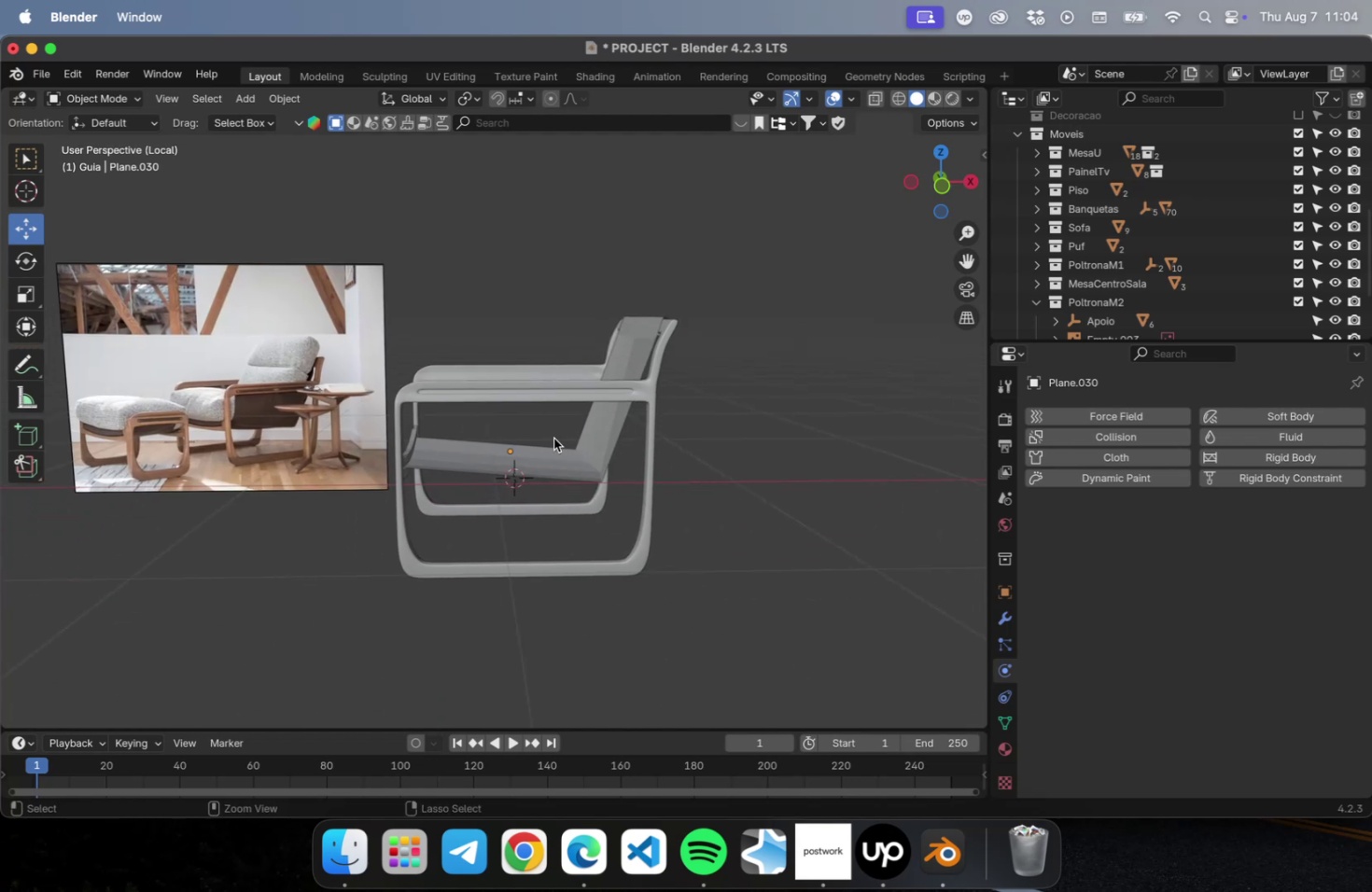 
key(Meta+S)
 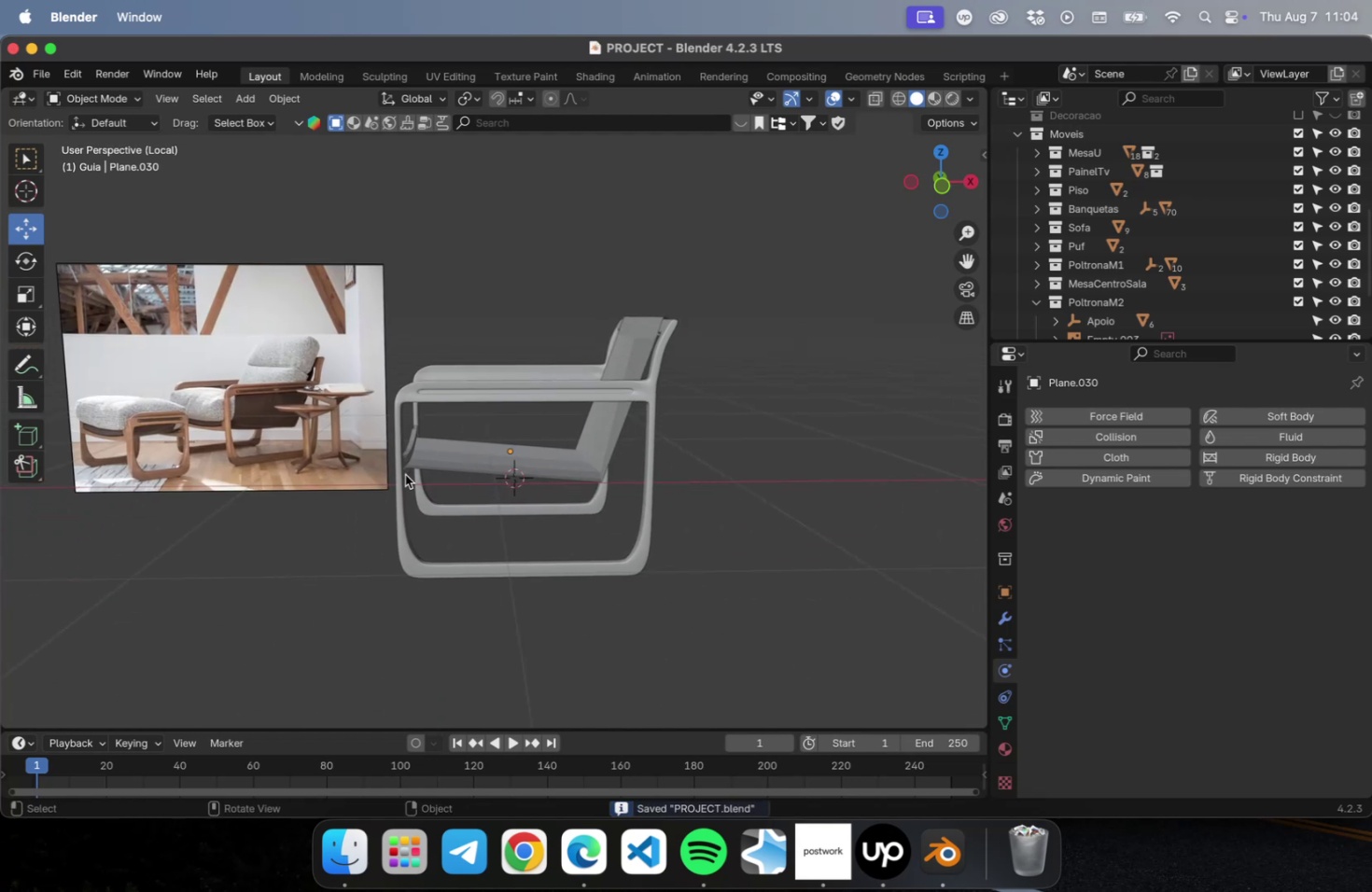 
hold_key(key=ShiftLeft, duration=0.36)
 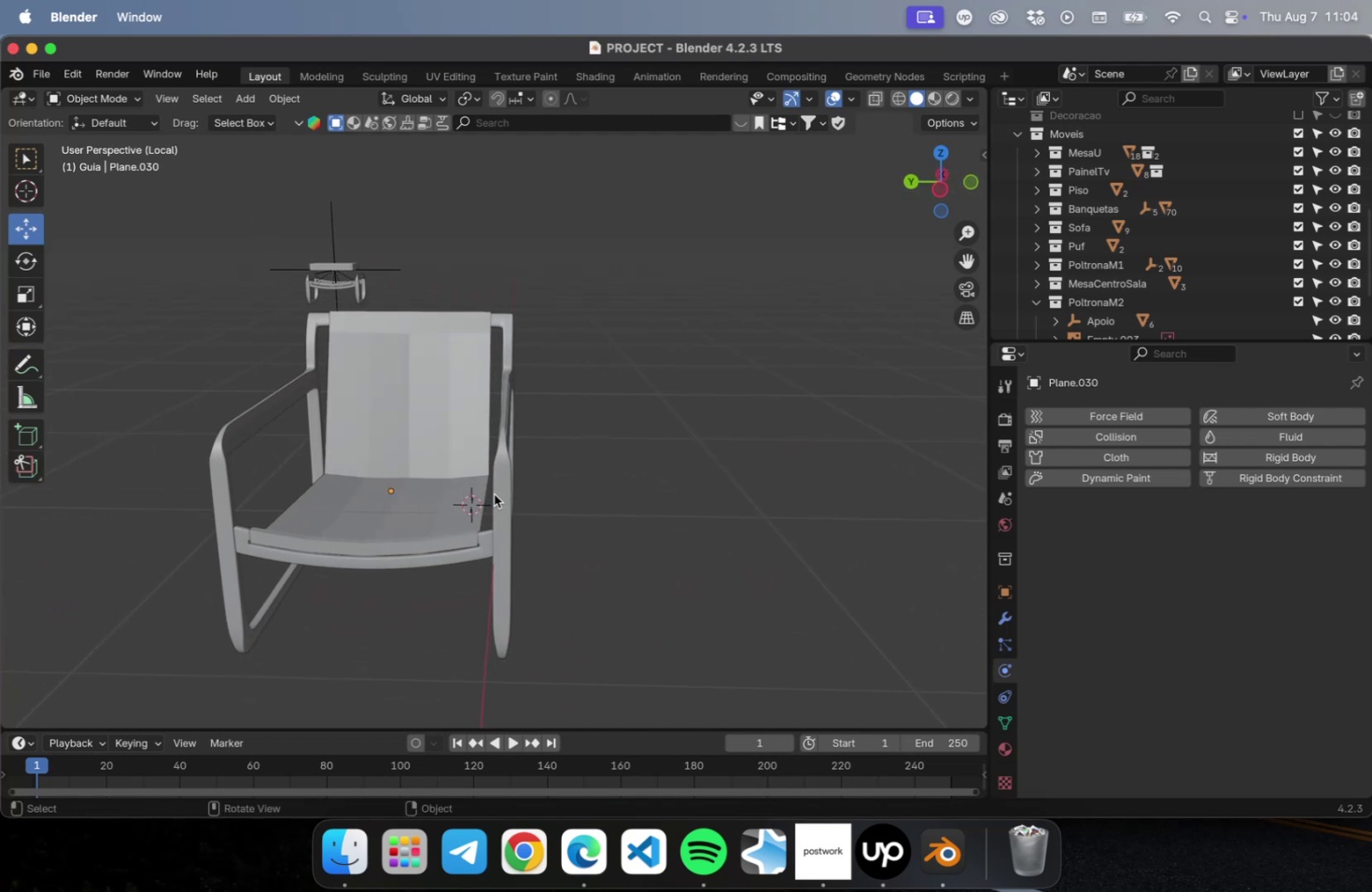 
key(Meta+S)
 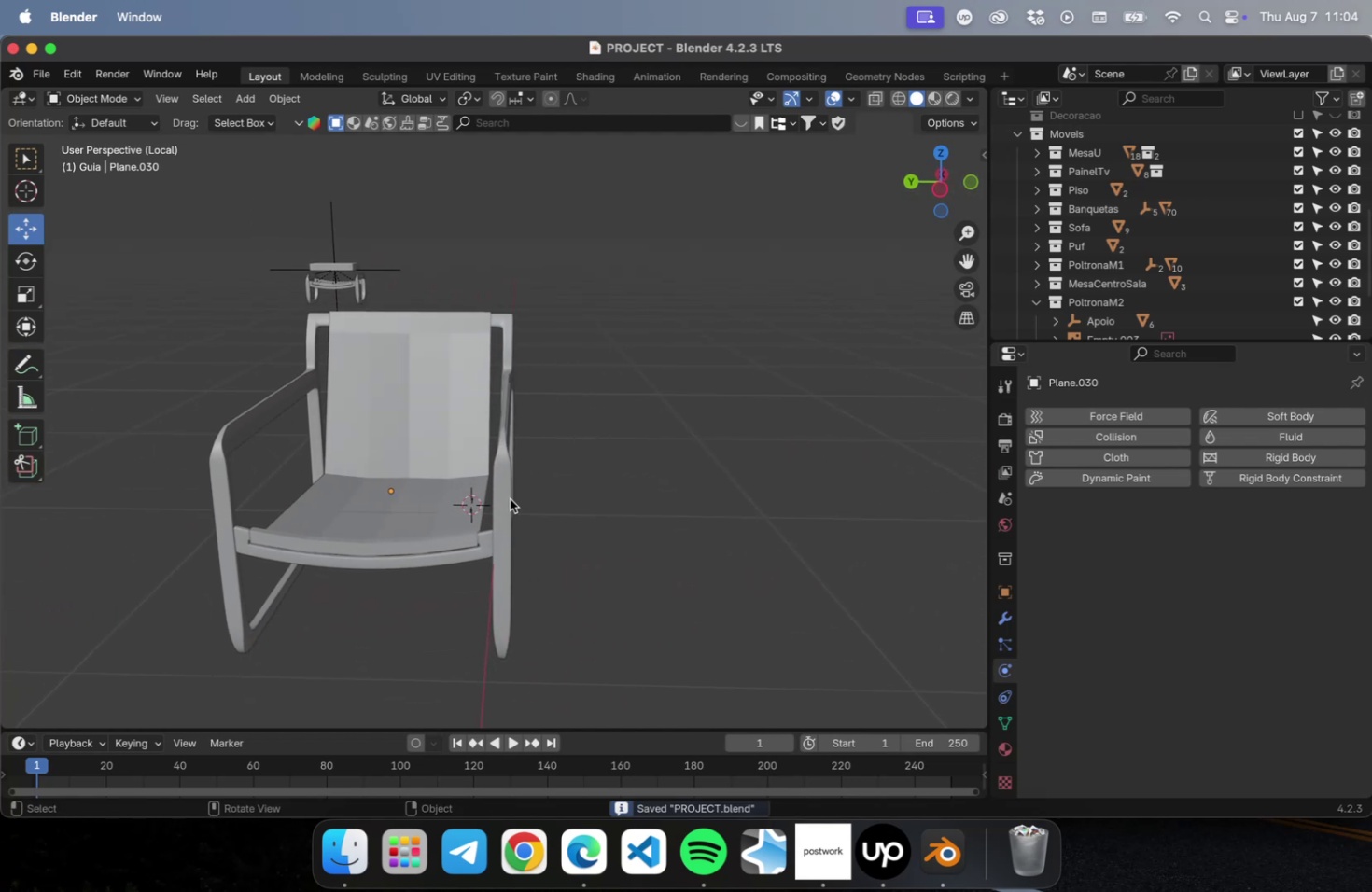 
scroll: coordinate [536, 506], scroll_direction: down, amount: 2.0
 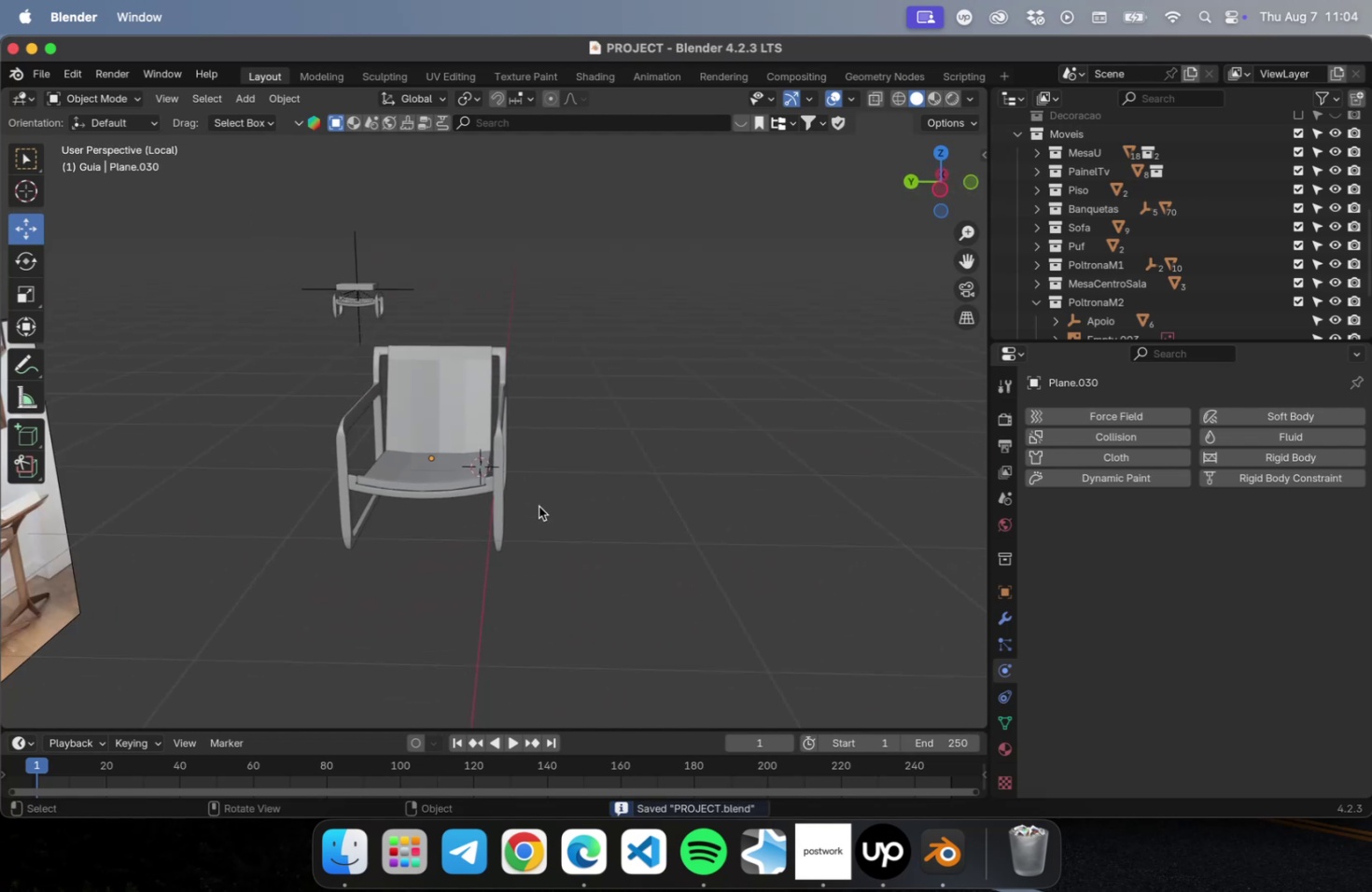 
hold_key(key=ShiftLeft, duration=0.7)
 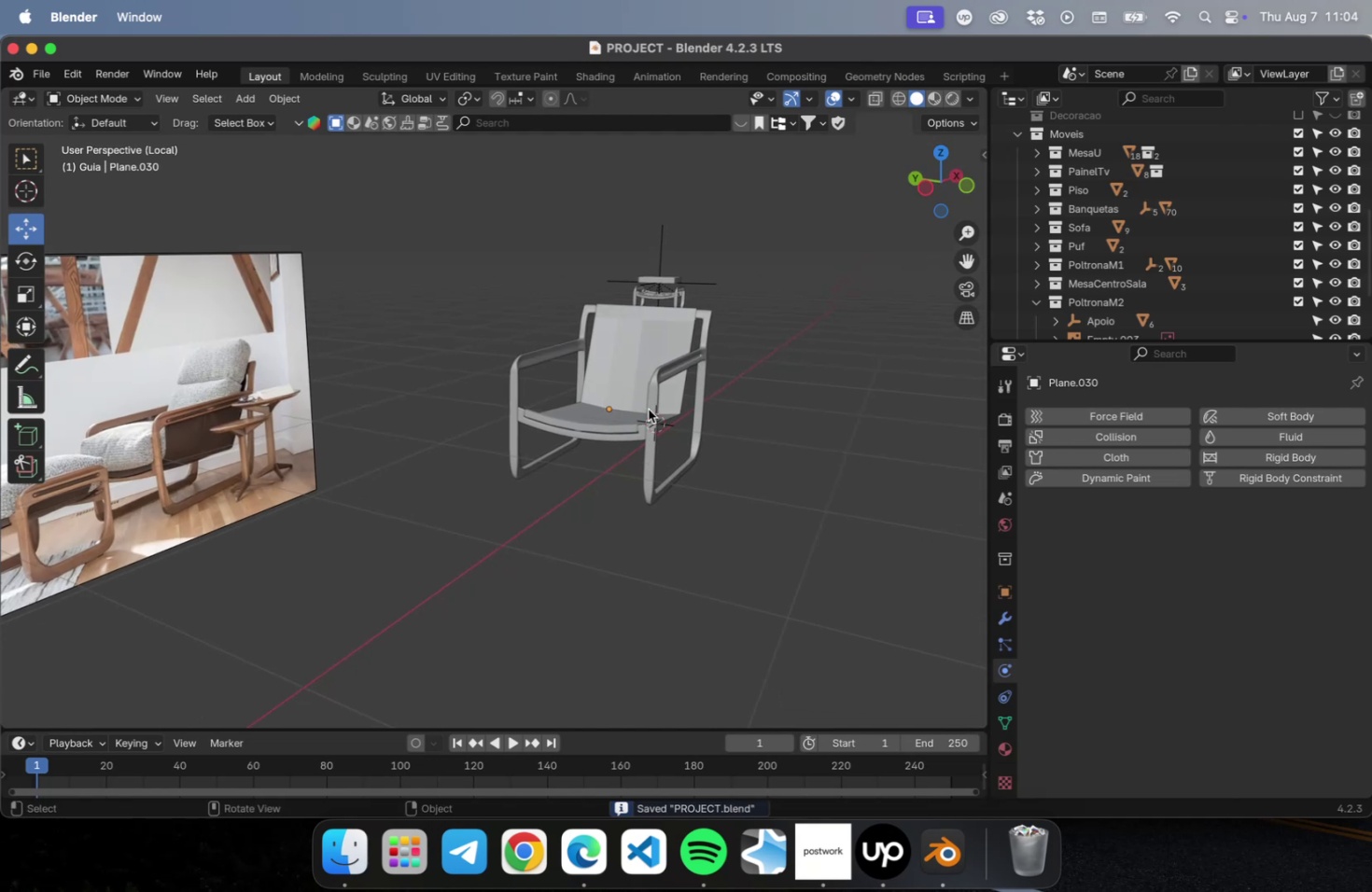 
key(NumLock)
 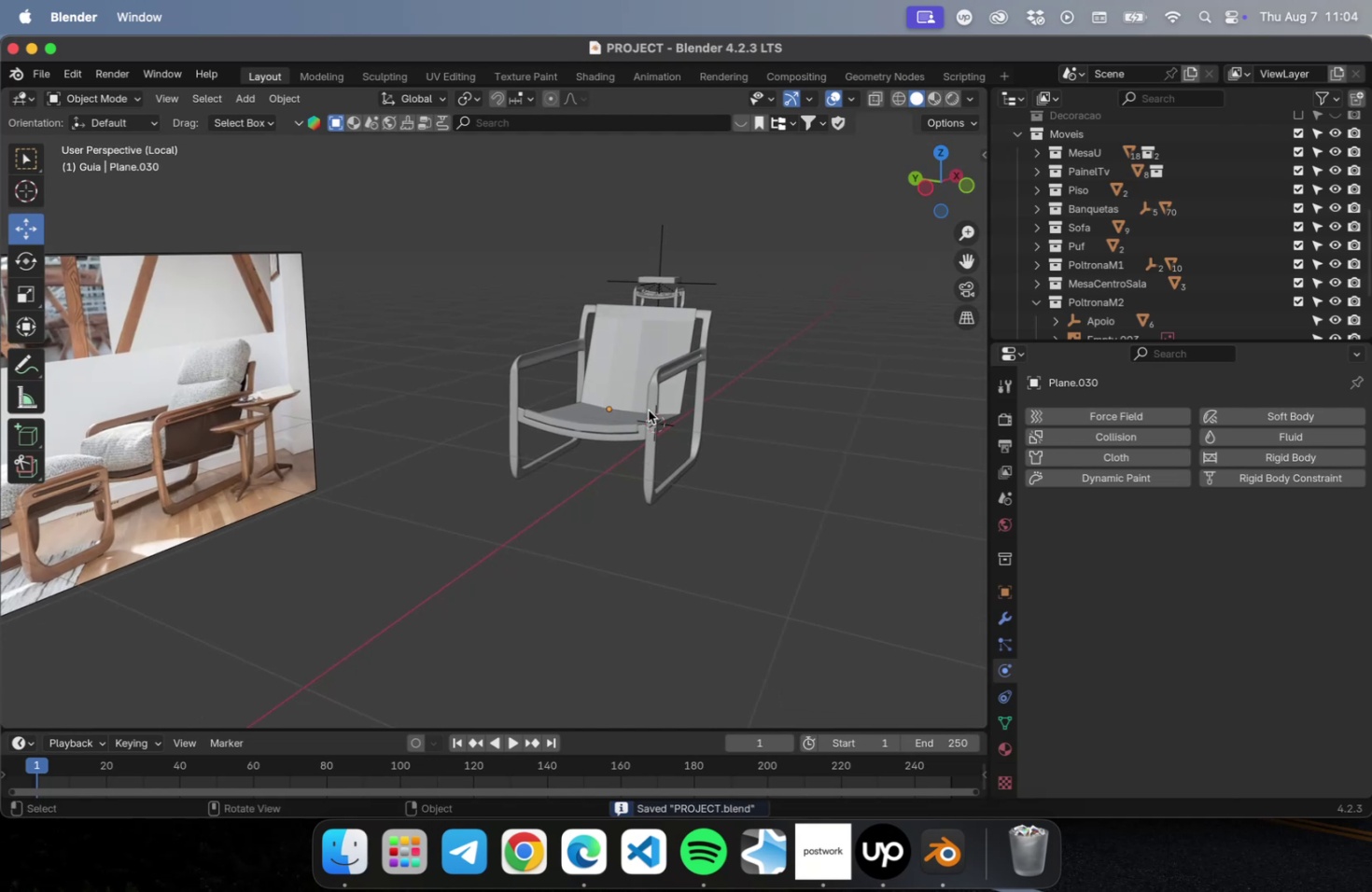 
key(Numpad3)
 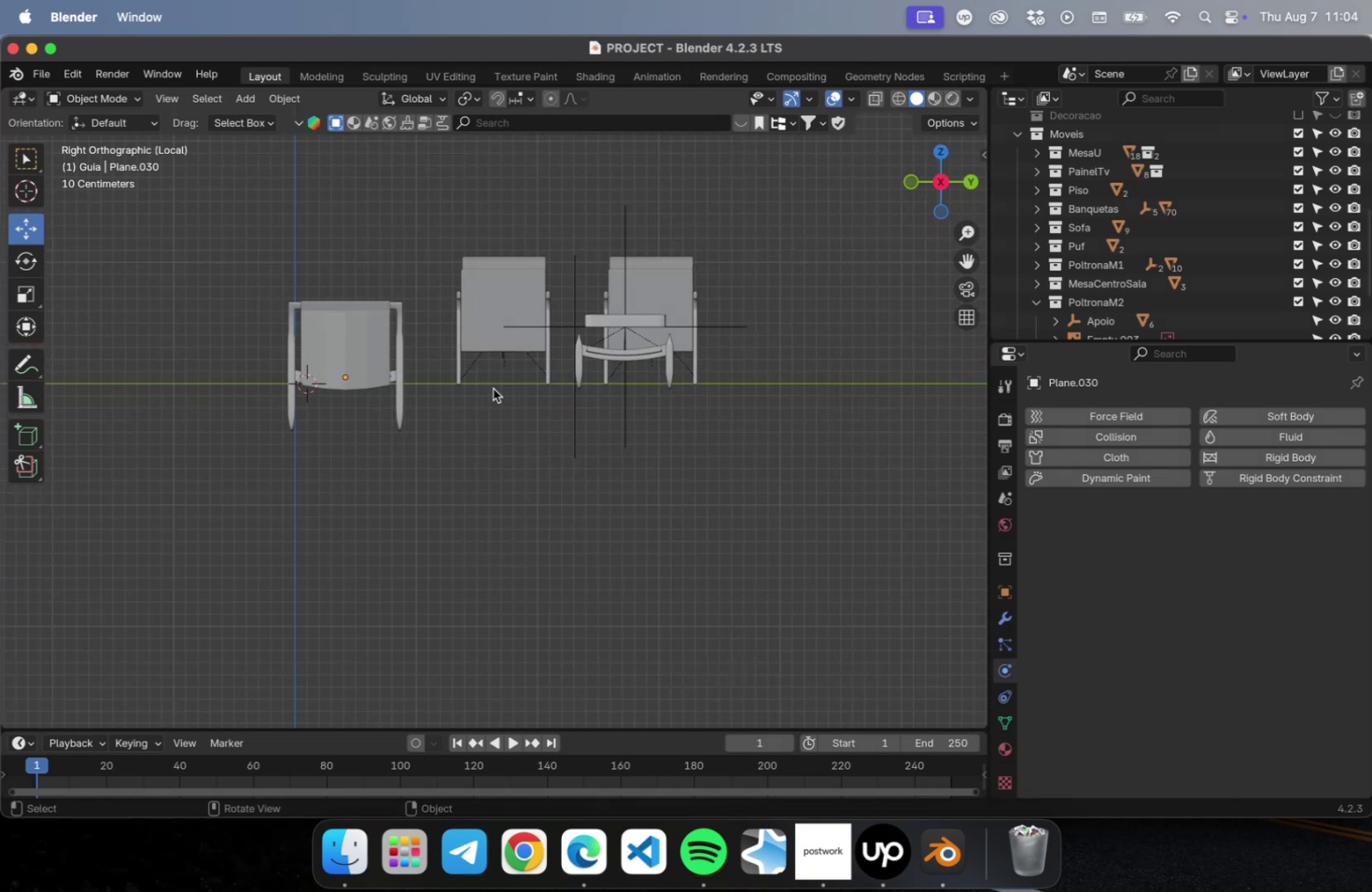 
key(NumLock)
 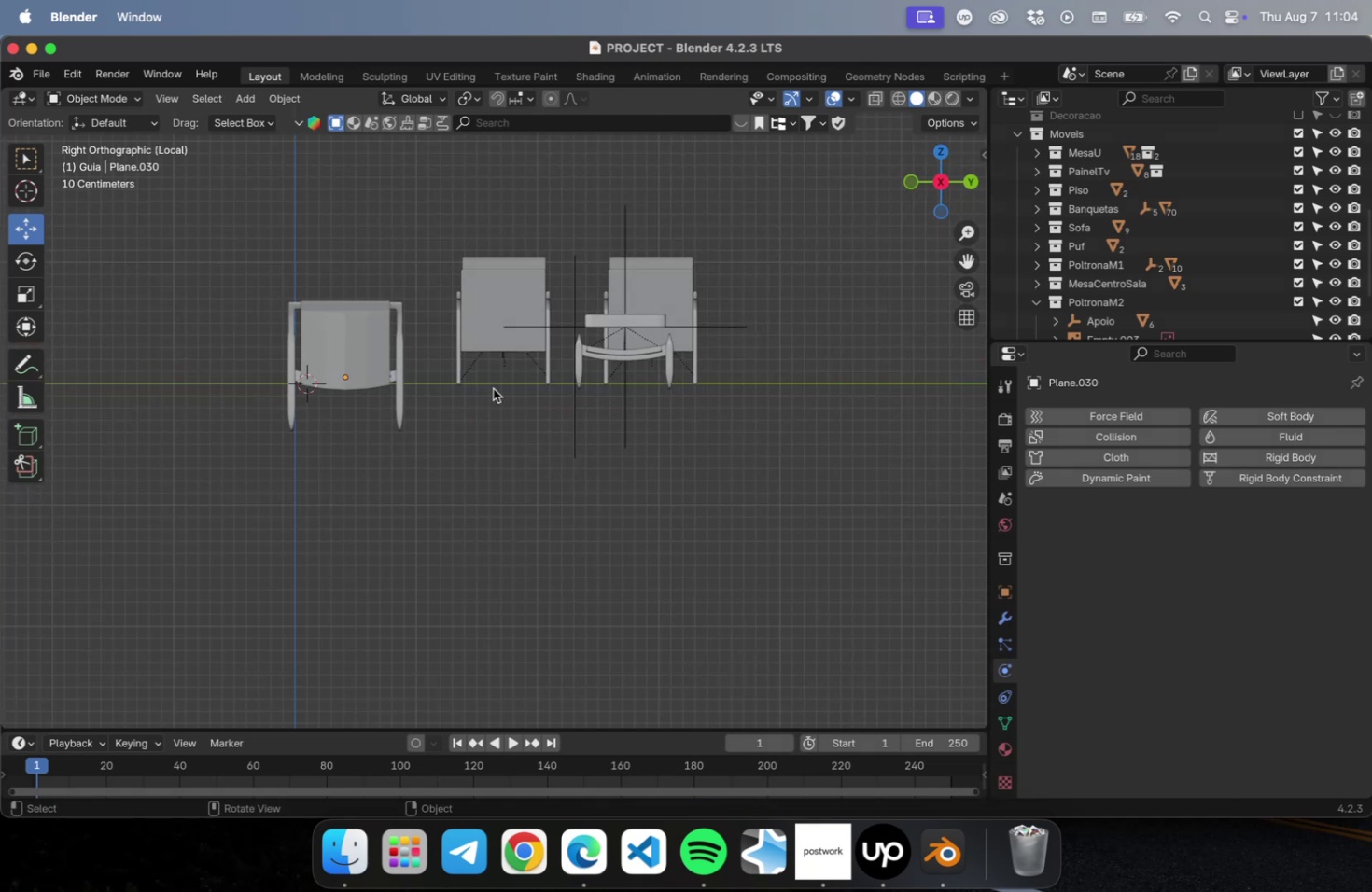 
key(Numpad2)
 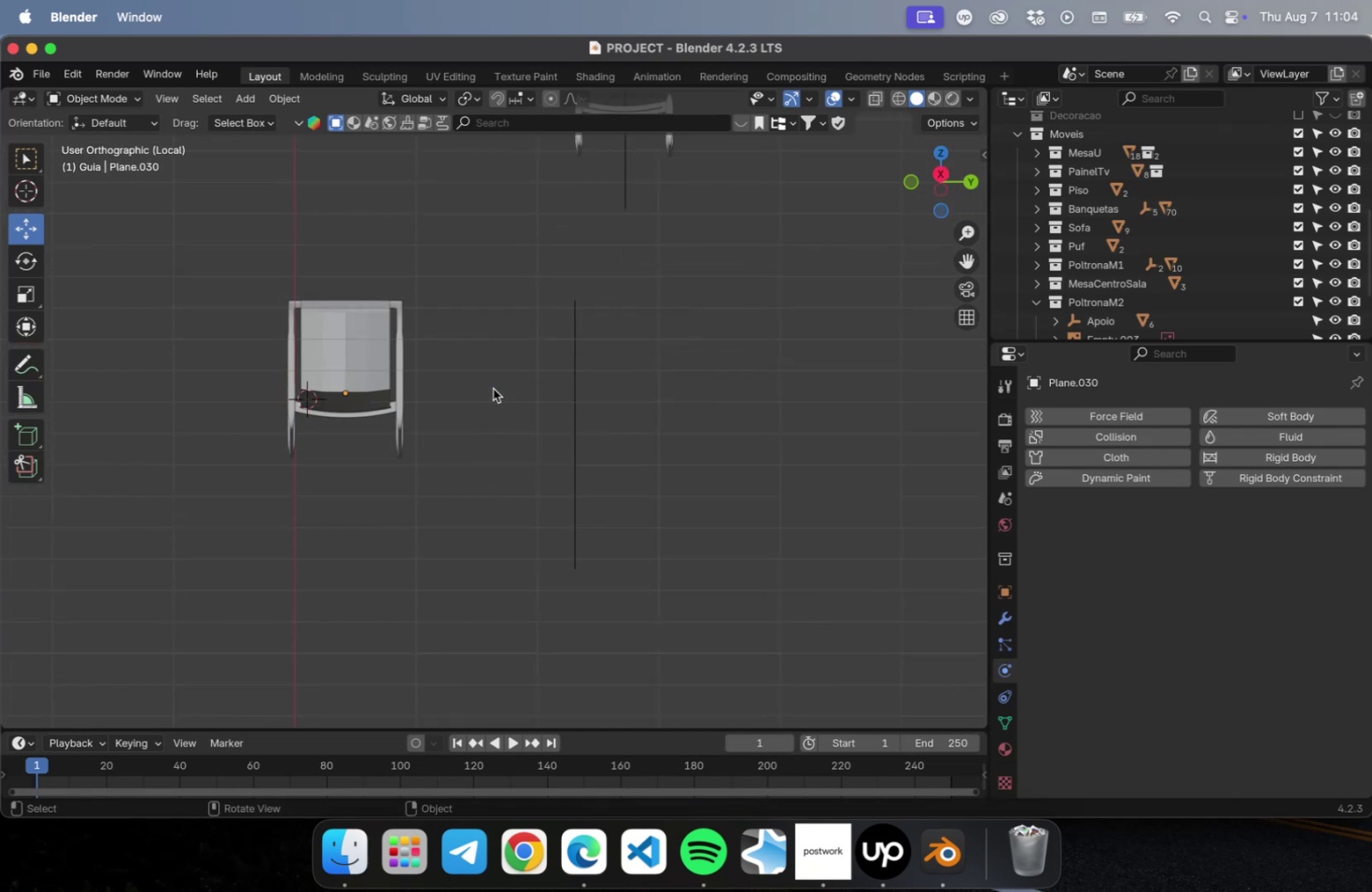 
key(NumLock)
 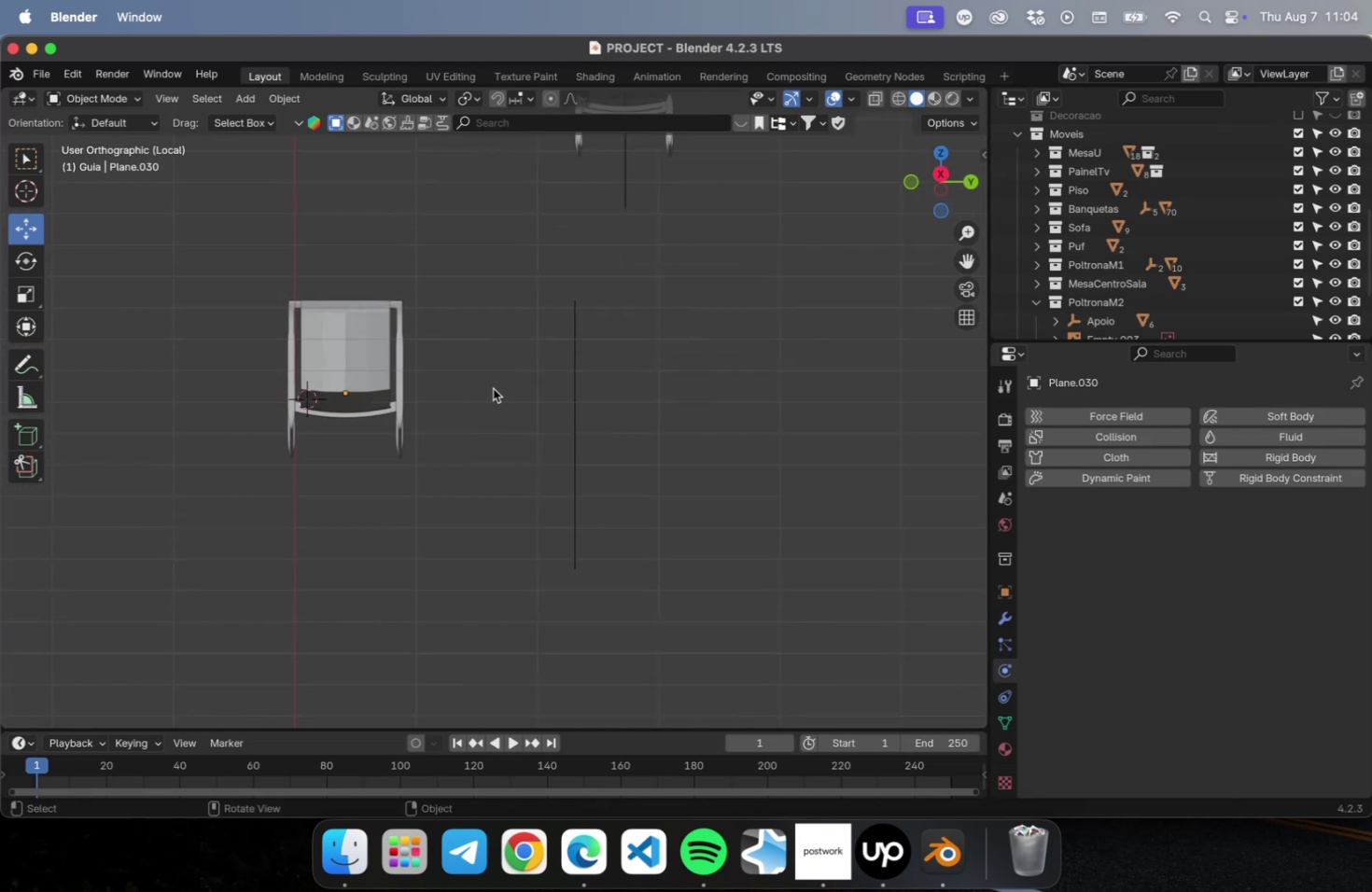 
key(Numpad1)
 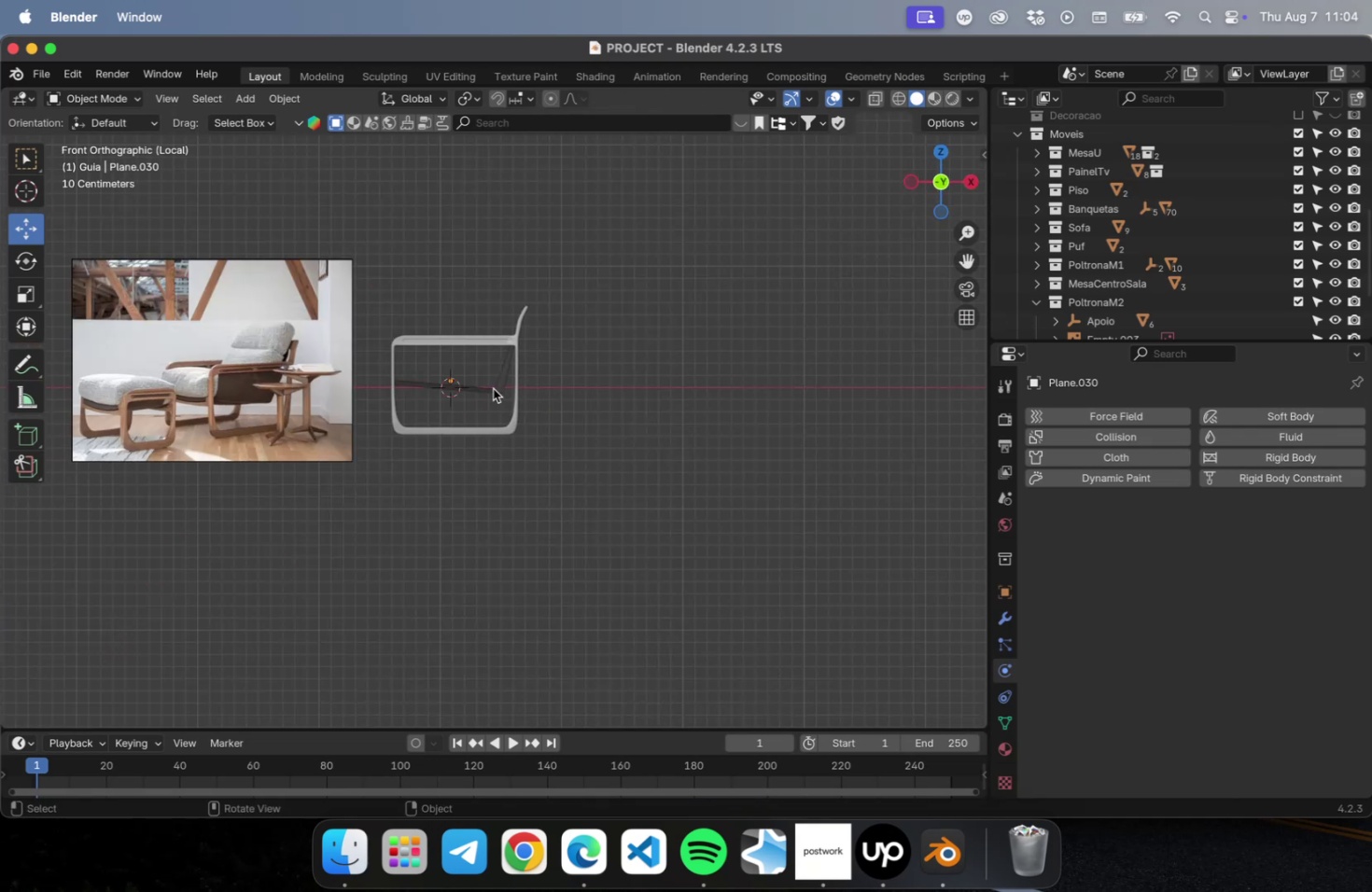 
scroll: coordinate [429, 374], scroll_direction: up, amount: 21.0
 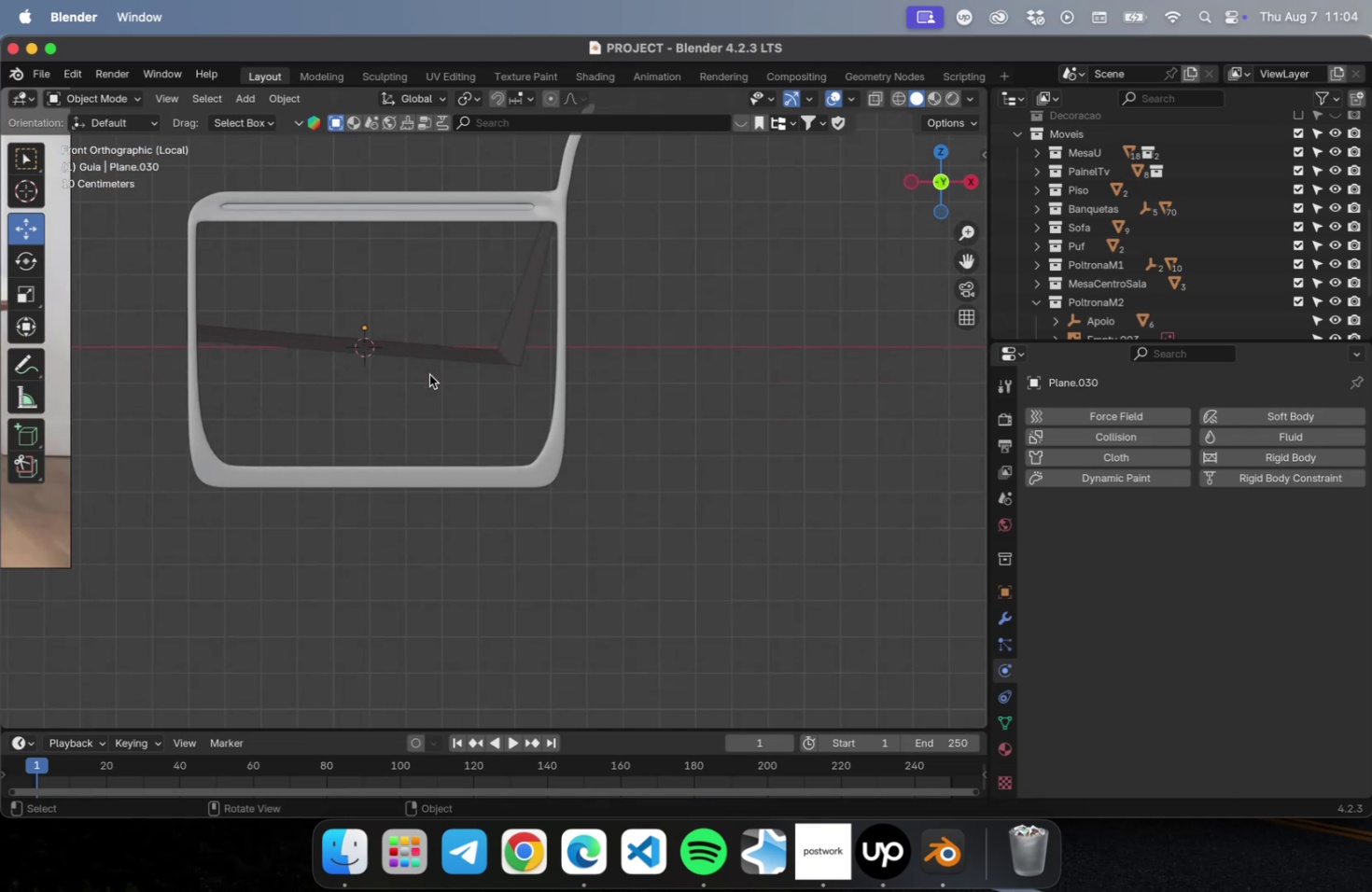 
hold_key(key=ShiftLeft, duration=0.67)
 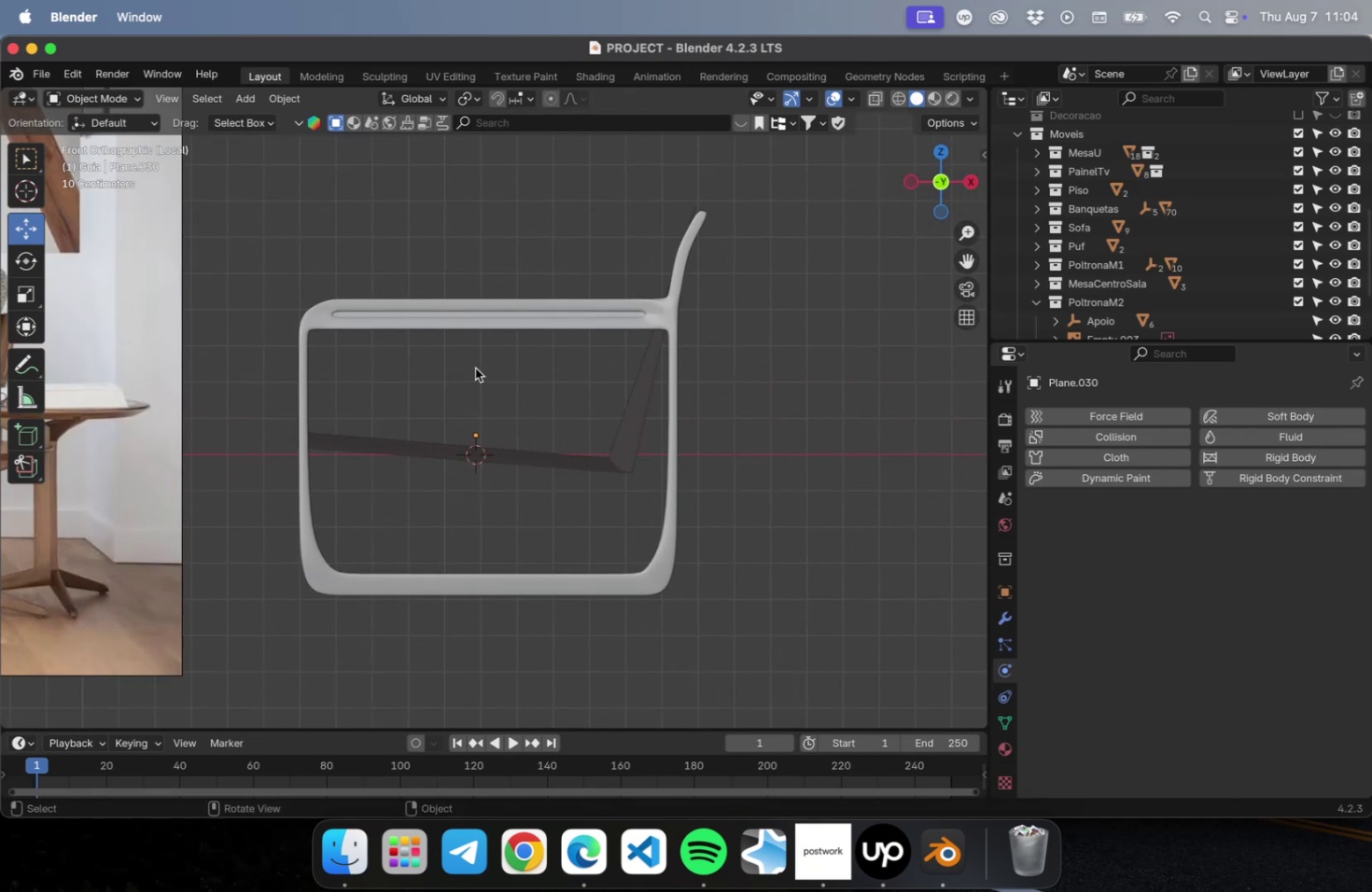 
scroll: coordinate [475, 366], scroll_direction: up, amount: 9.0
 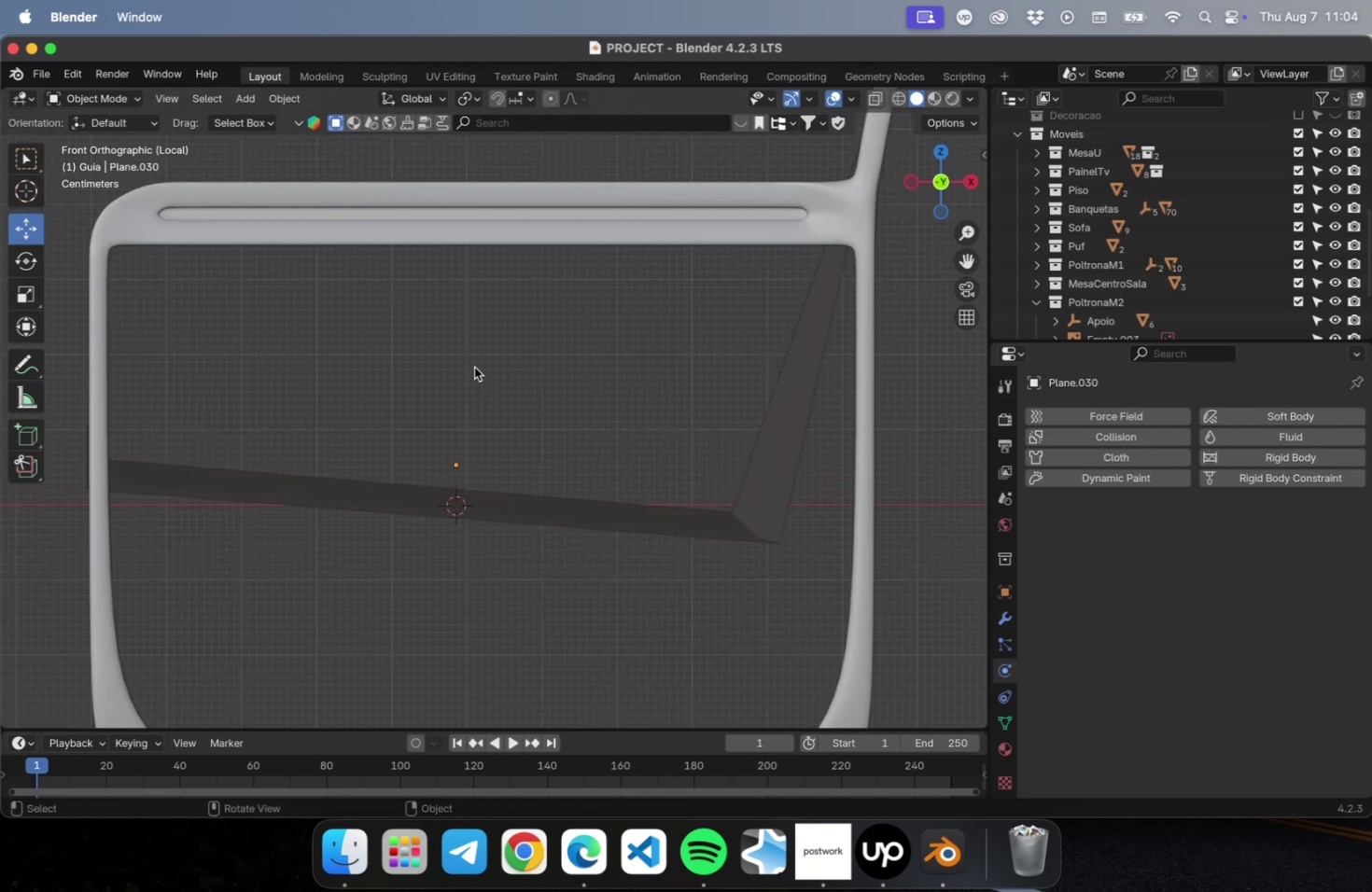 
hold_key(key=ShiftLeft, duration=0.42)
 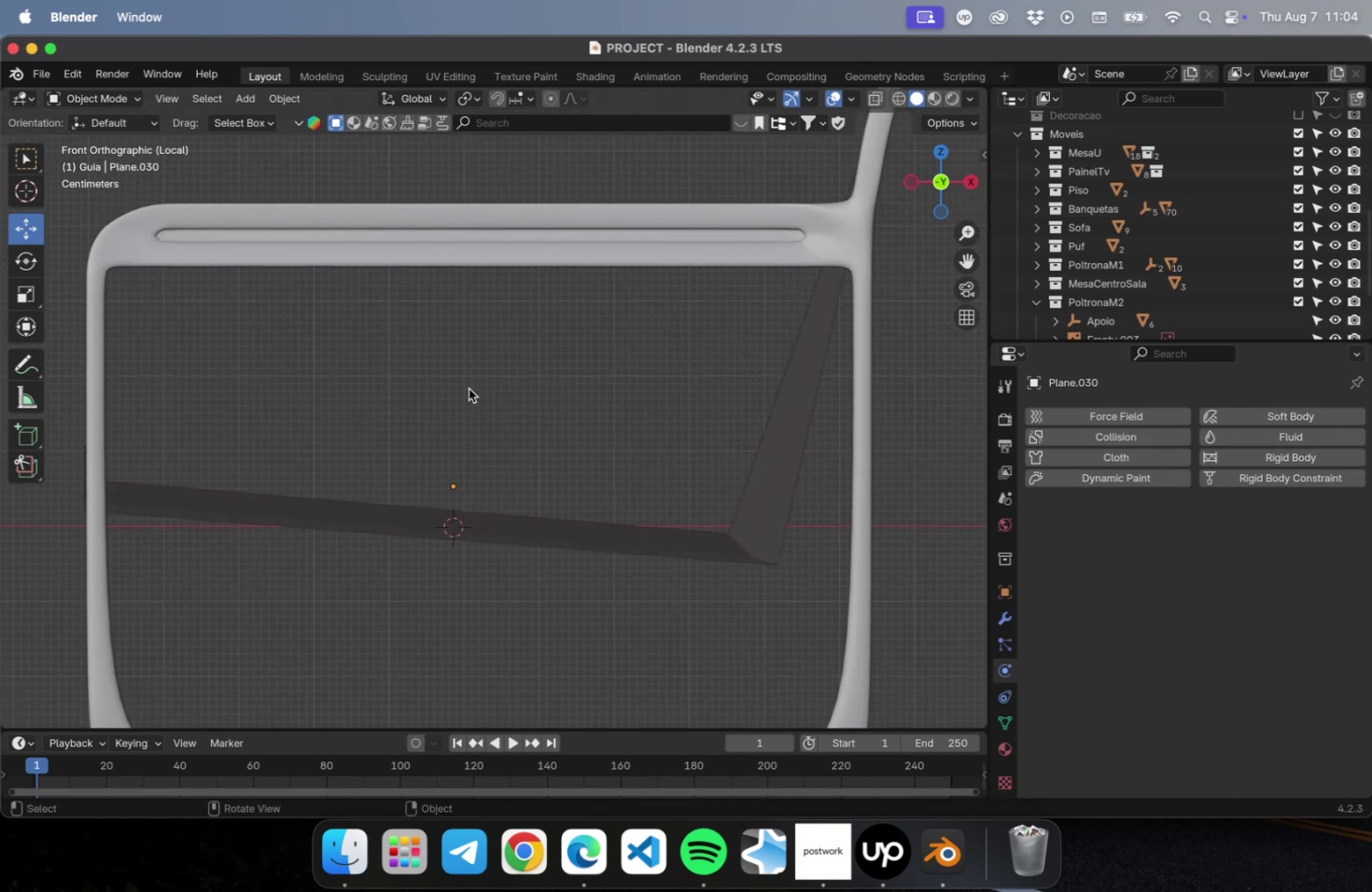 
key(Meta+S)
 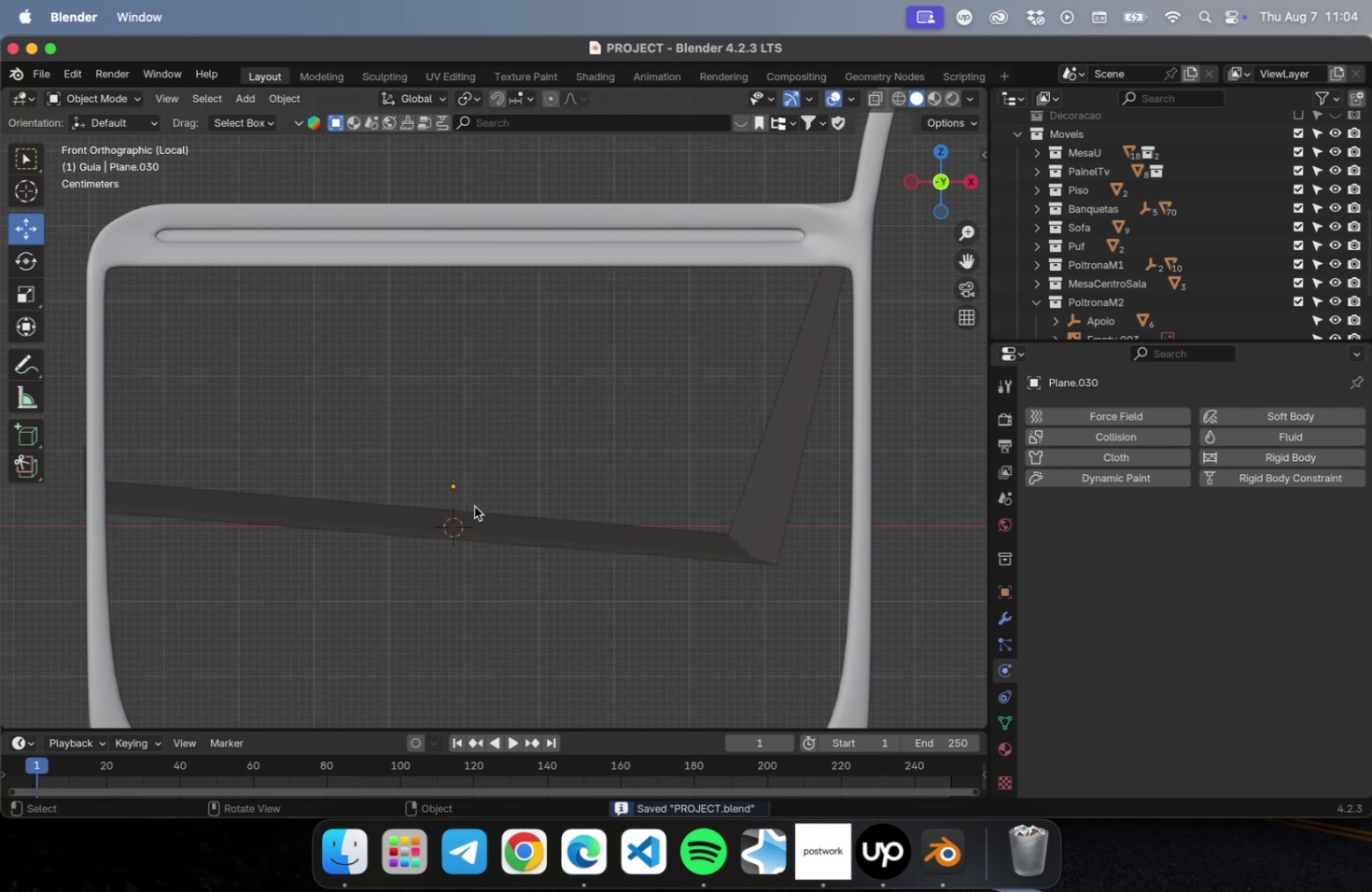 
left_click([238, 105])
 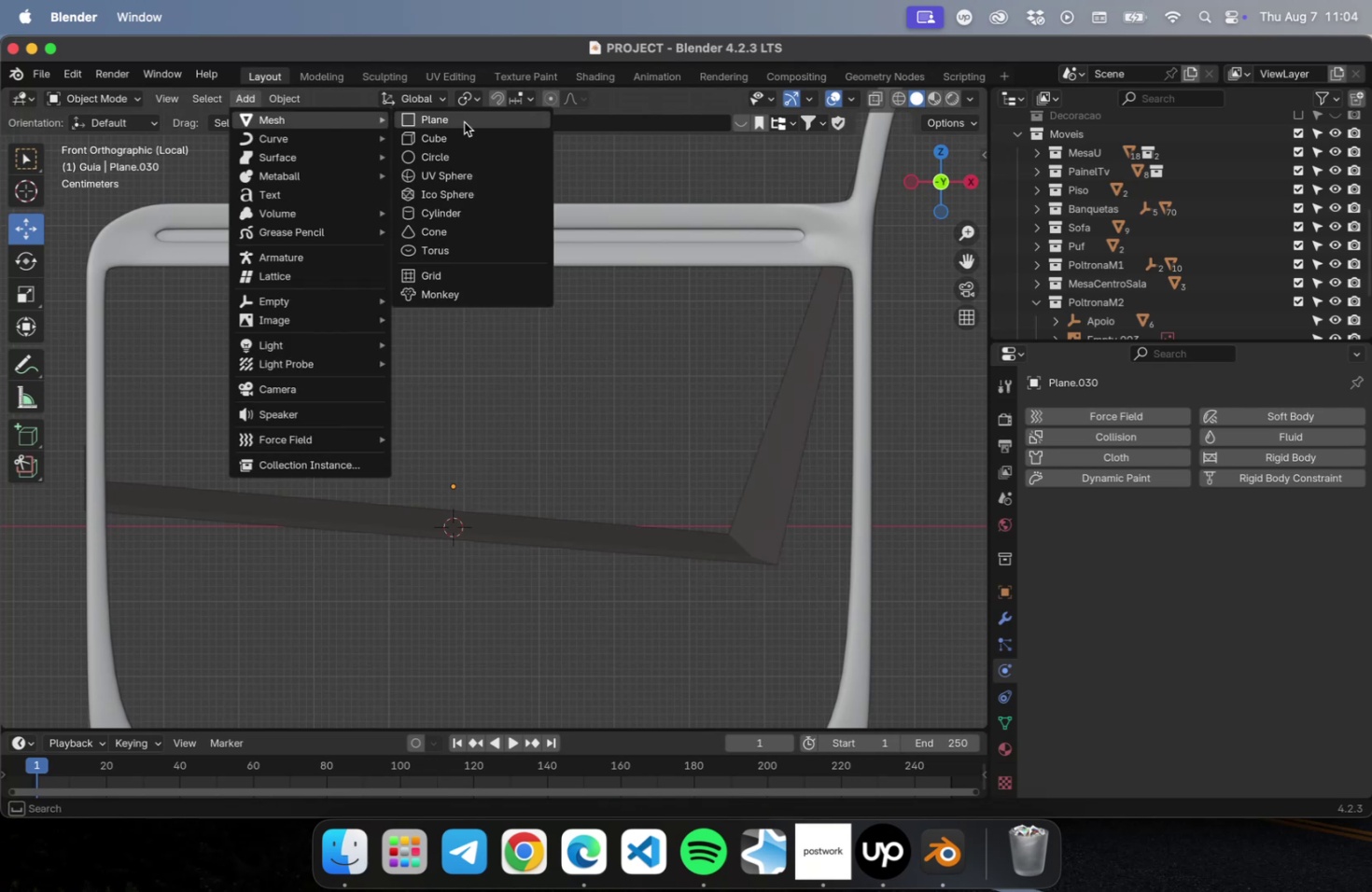 
left_click([464, 122])
 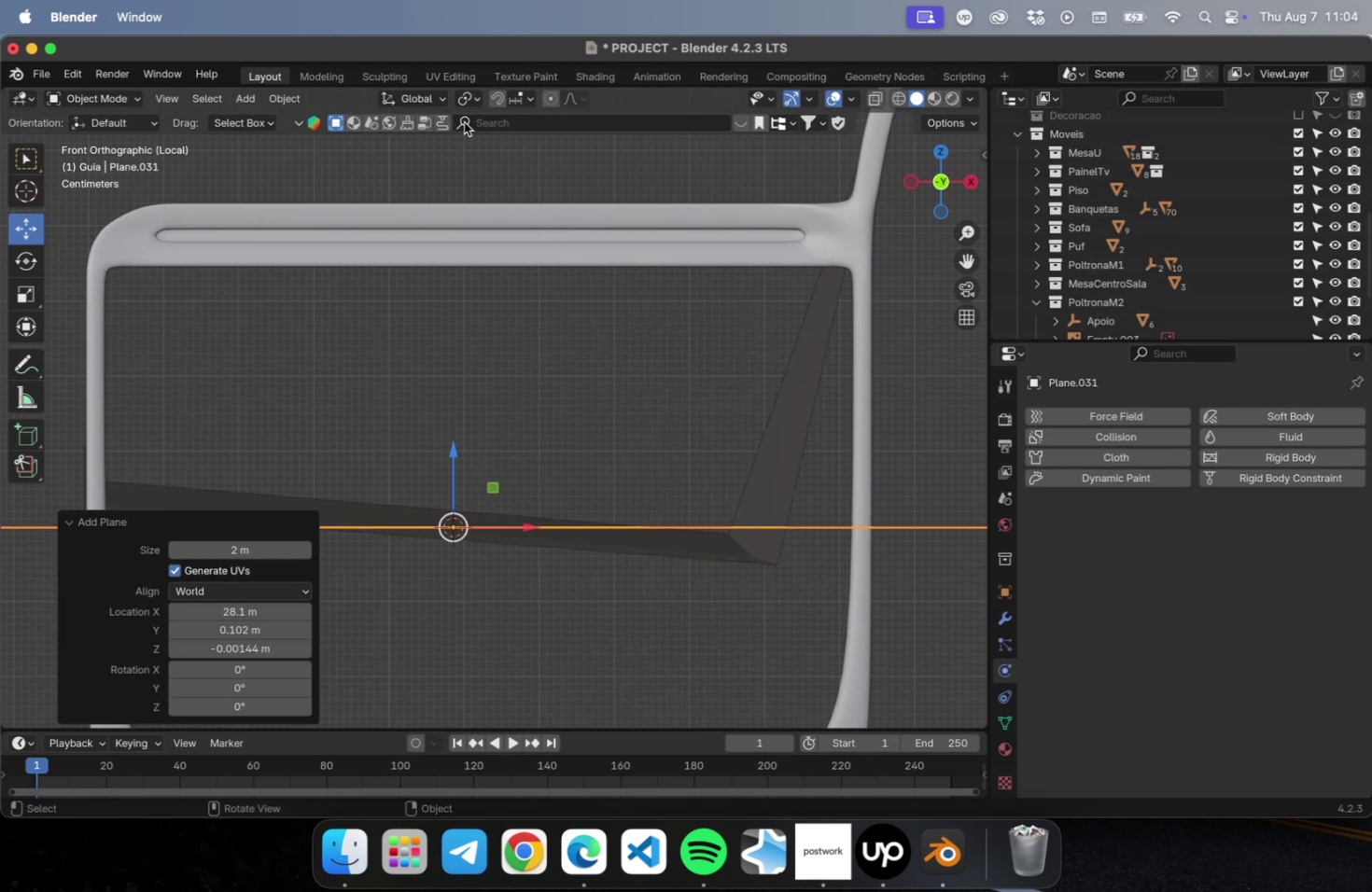 
scroll: coordinate [690, 430], scroll_direction: down, amount: 22.0
 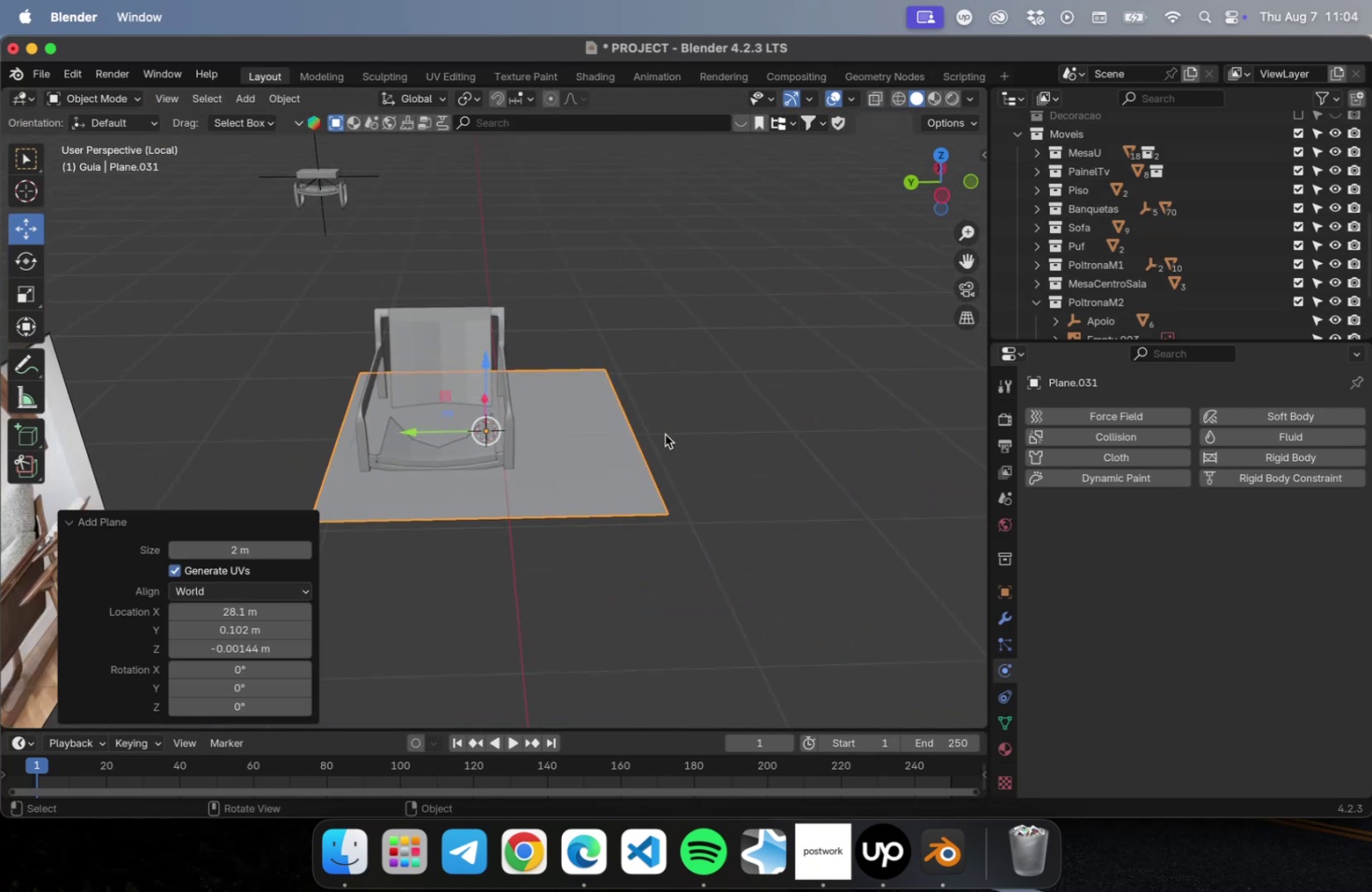 
key(S)
 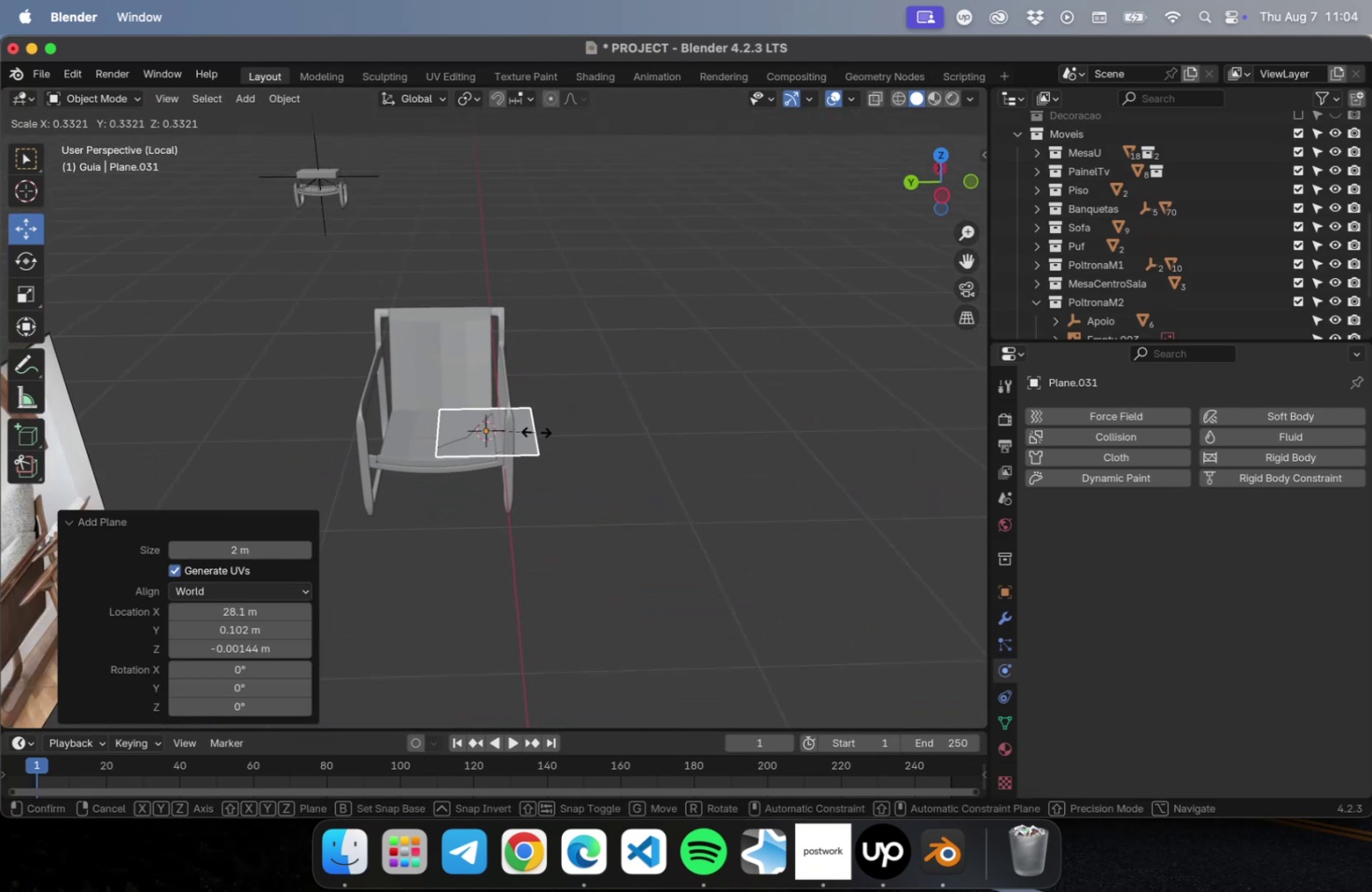 
left_click([535, 431])
 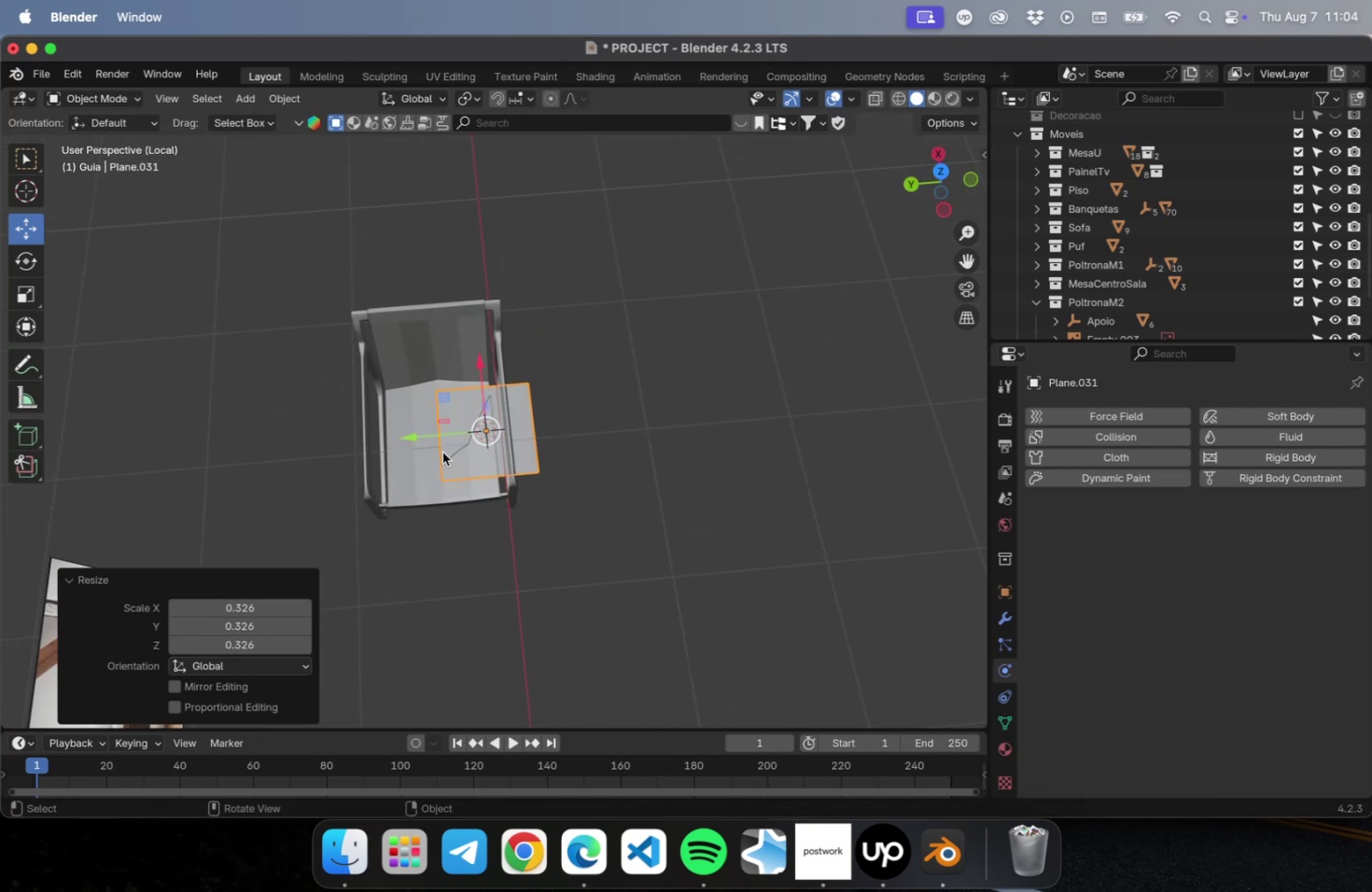 
left_click_drag(start_coordinate=[427, 432], to_coordinate=[371, 430])
 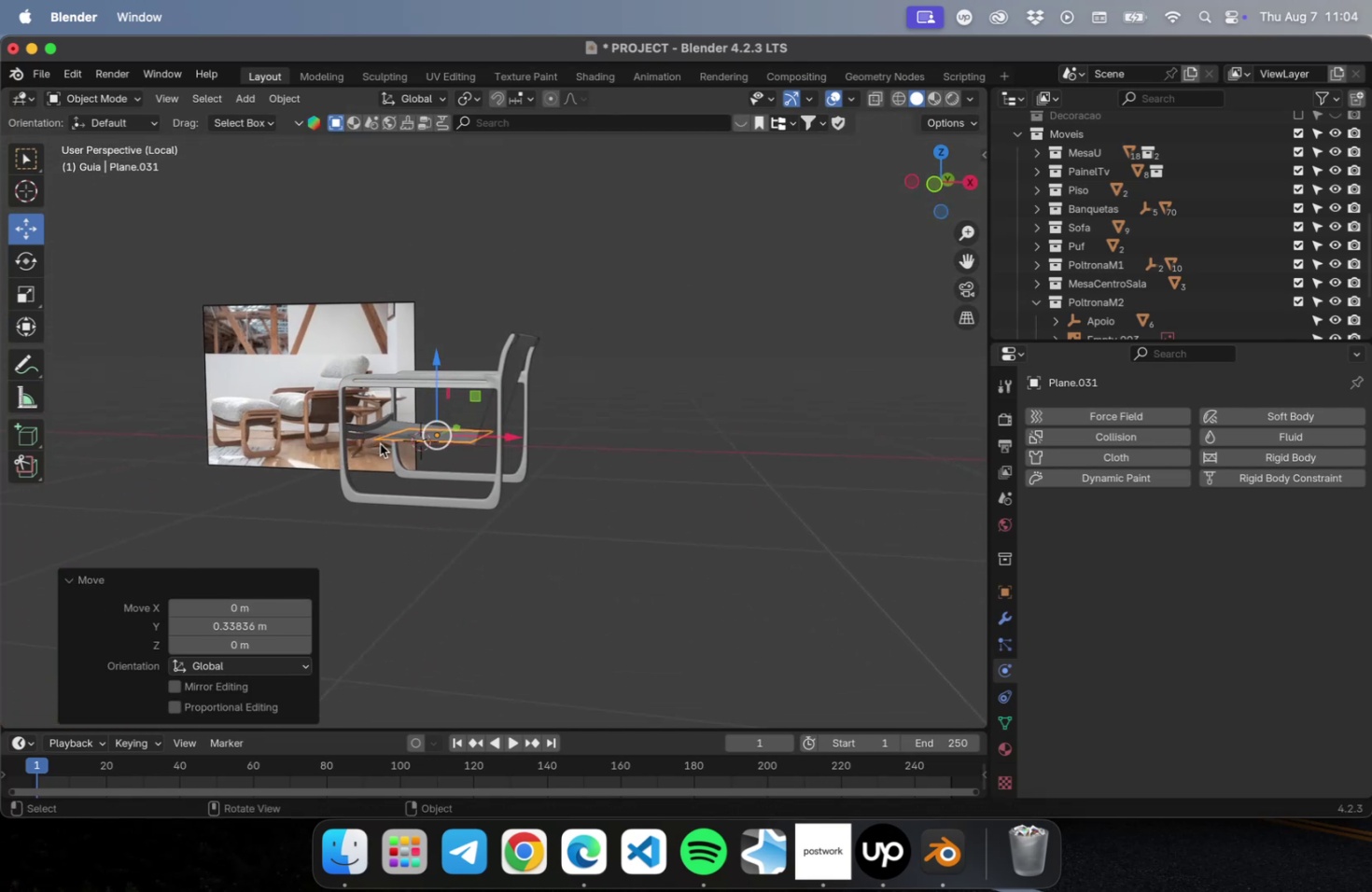 
left_click_drag(start_coordinate=[433, 368], to_coordinate=[435, 337])
 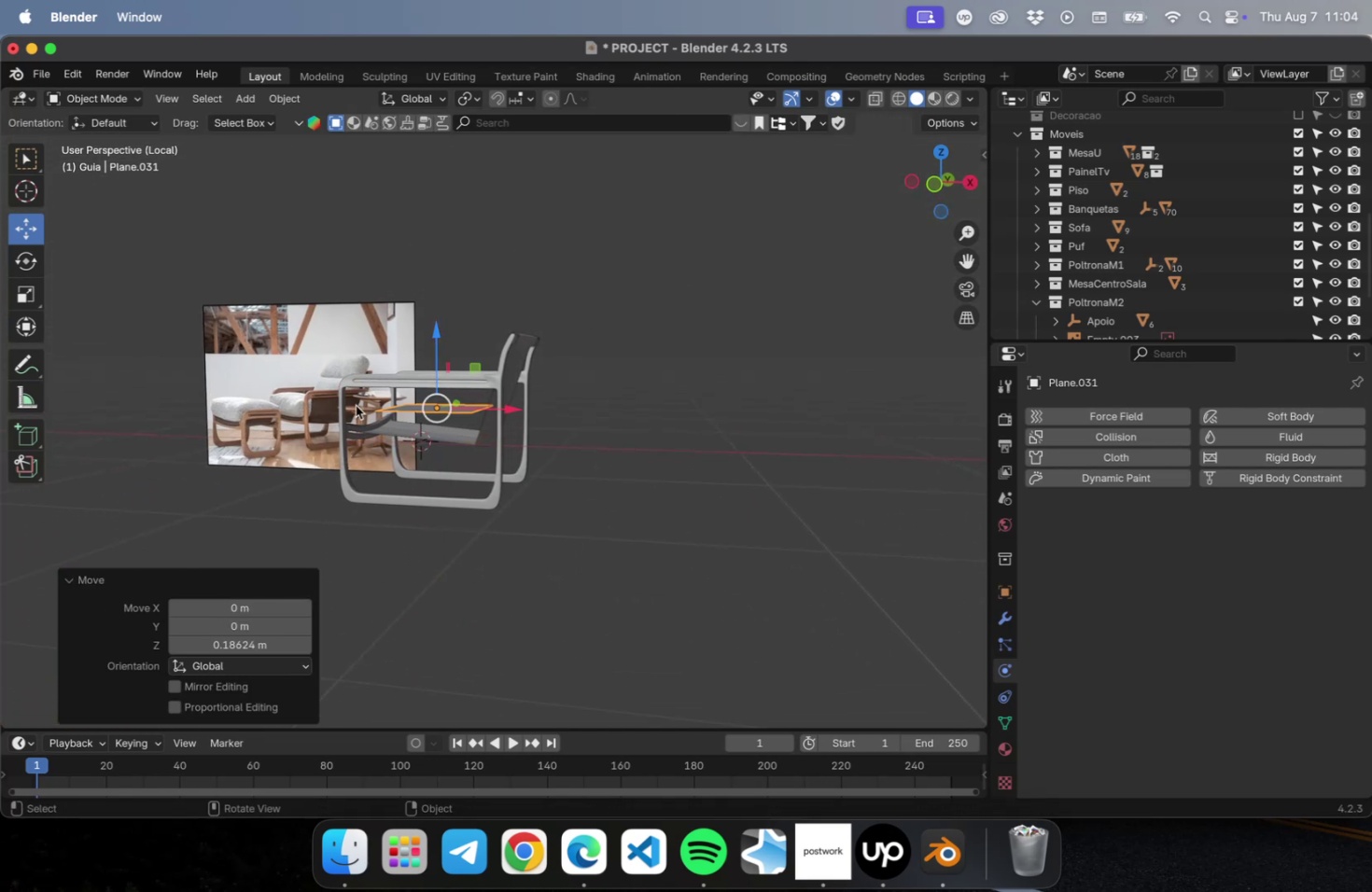 
hold_key(key=ShiftLeft, duration=0.63)
 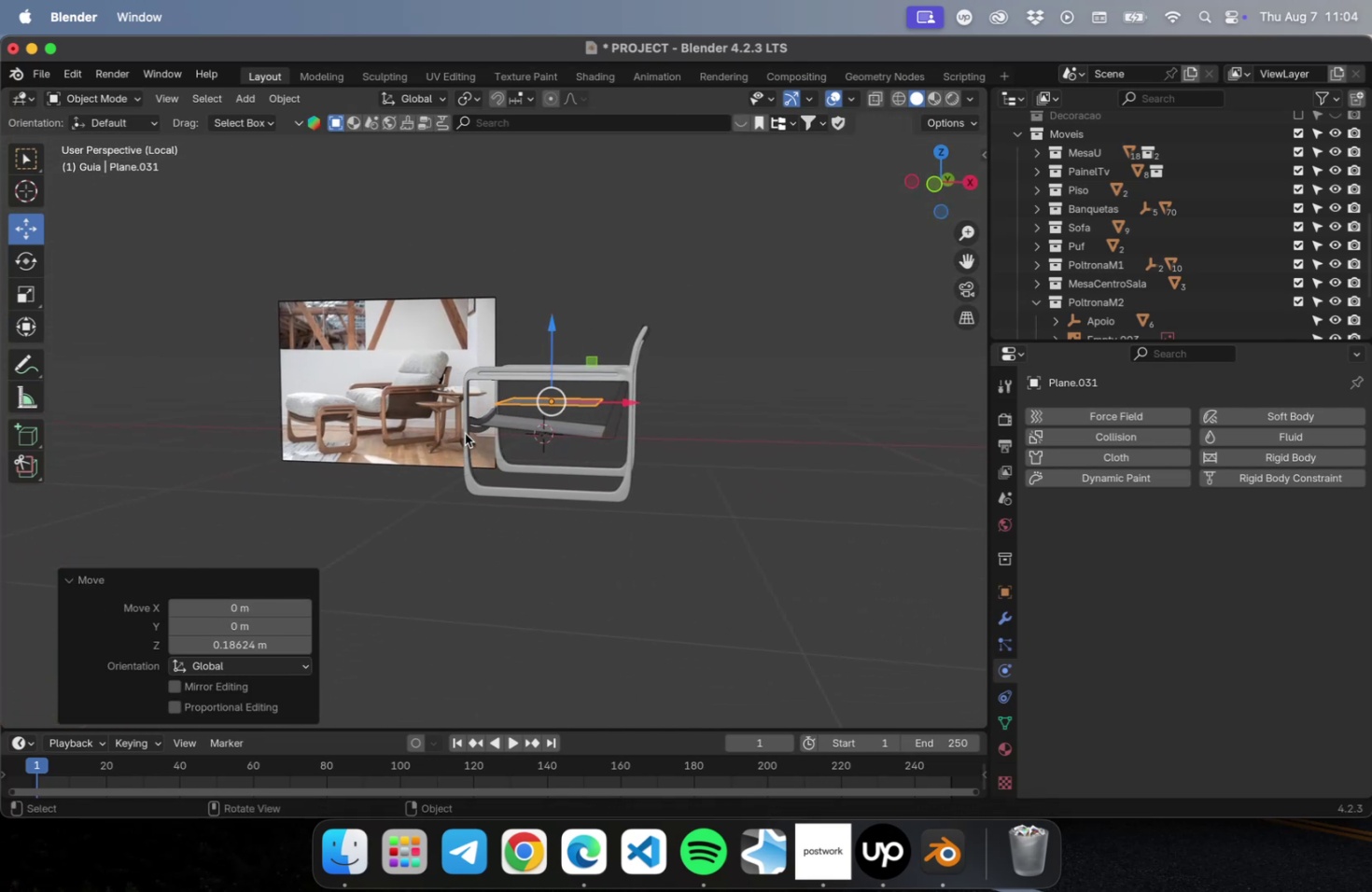 
scroll: coordinate [466, 434], scroll_direction: up, amount: 9.0
 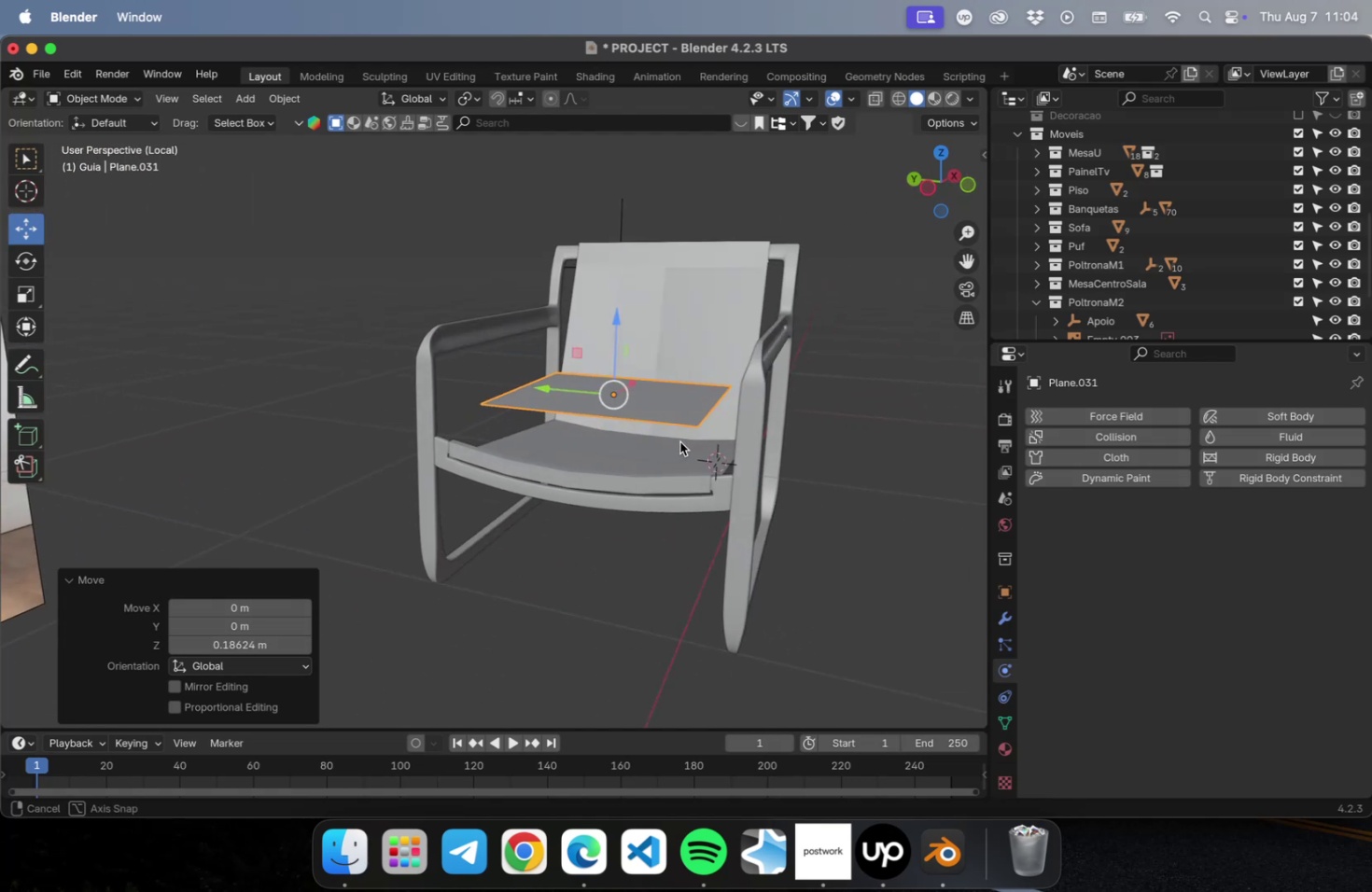 
key(NumLock)
 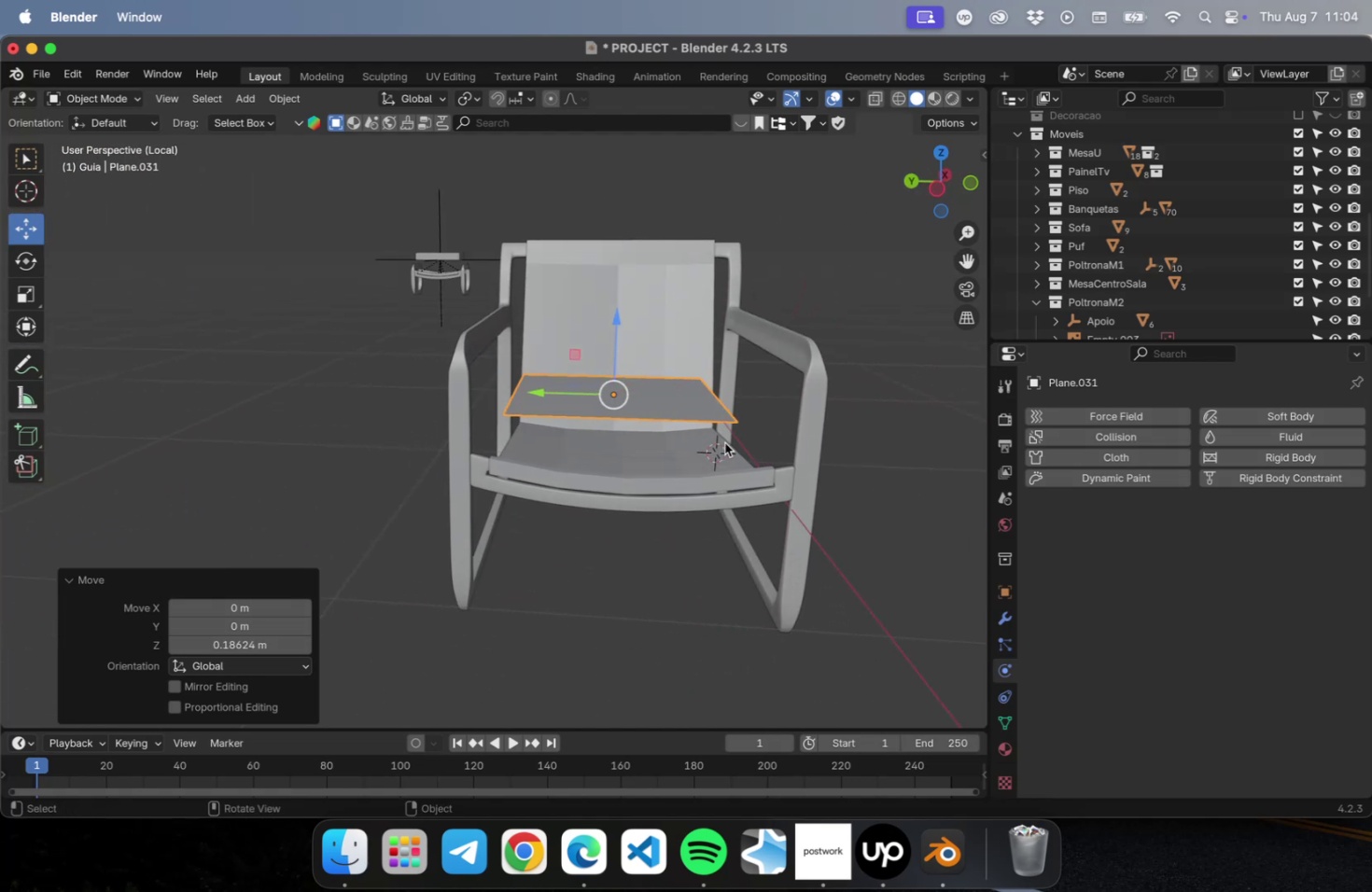 
key(Numpad7)
 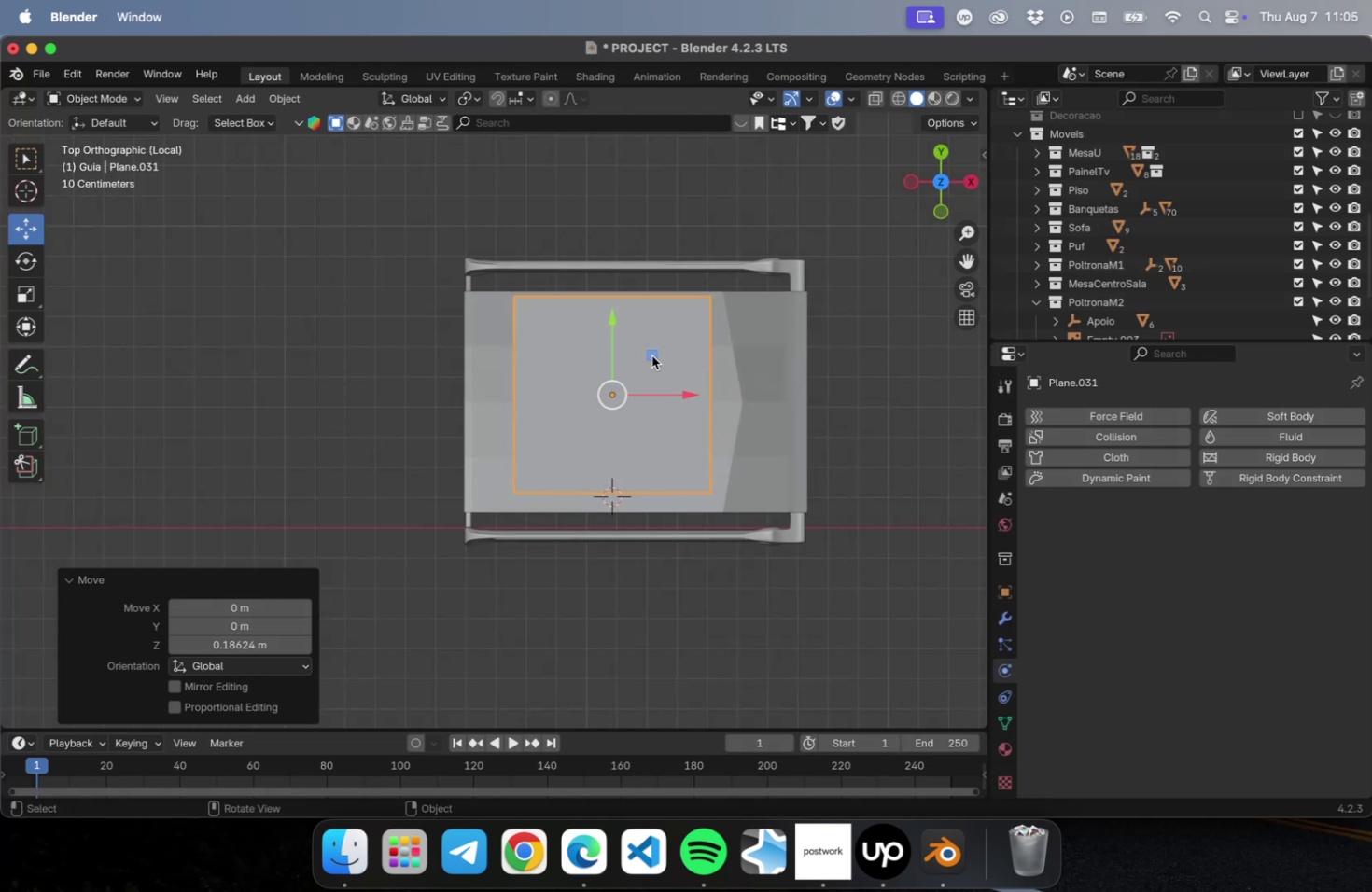 
left_click_drag(start_coordinate=[611, 322], to_coordinate=[609, 334])
 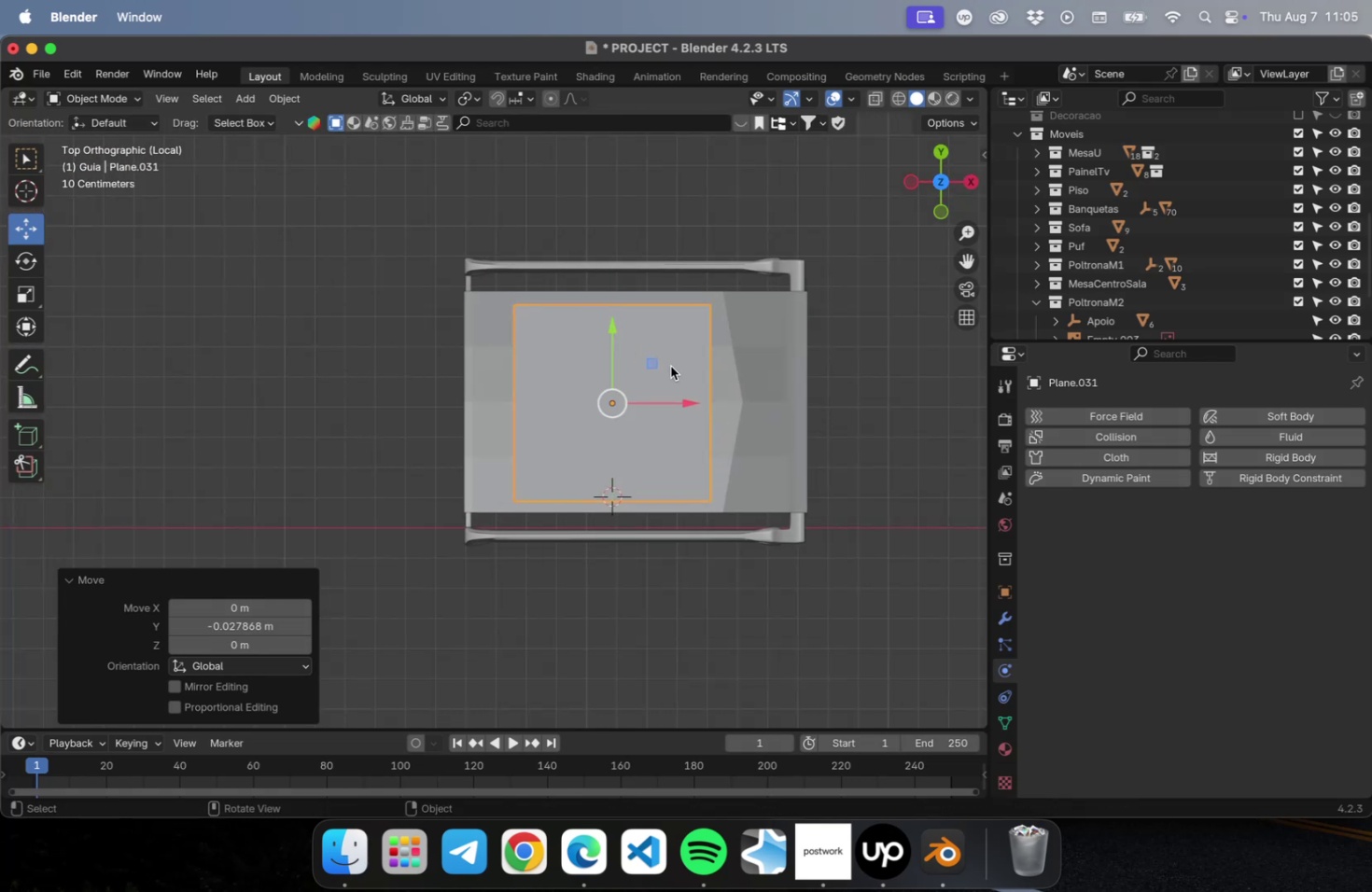 
key(S)
 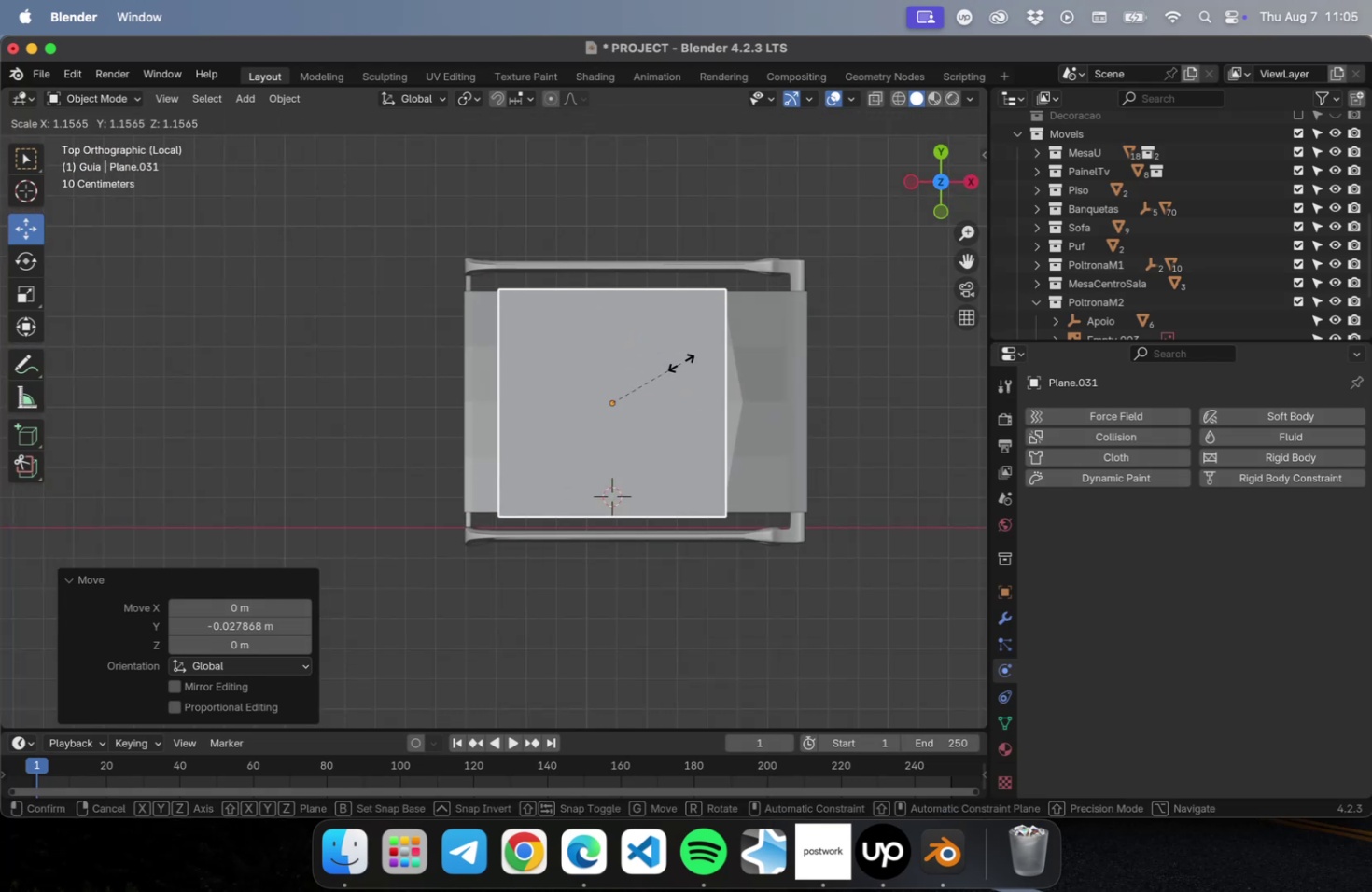 
left_click([680, 362])
 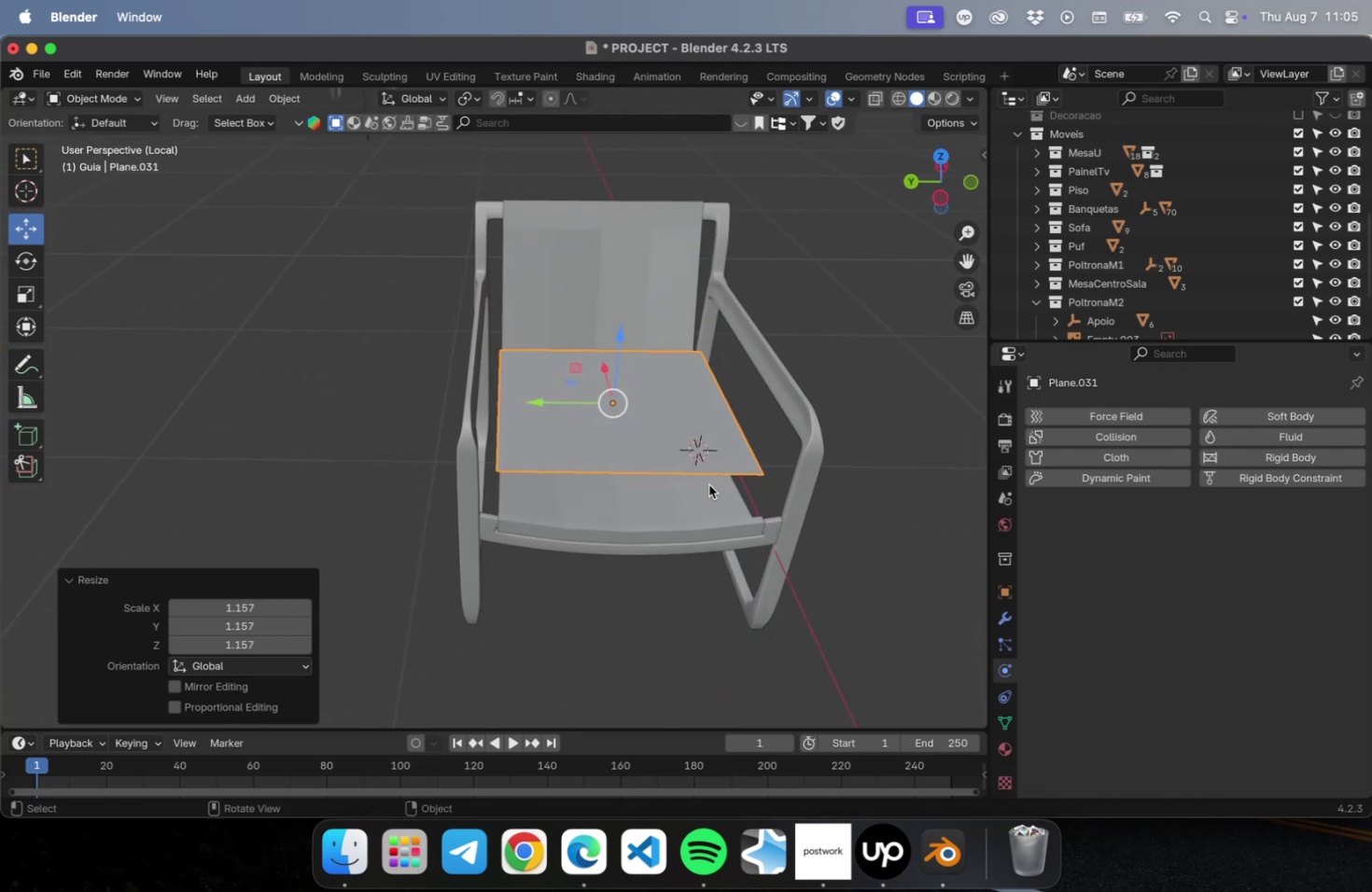 
left_click_drag(start_coordinate=[623, 336], to_coordinate=[624, 382])
 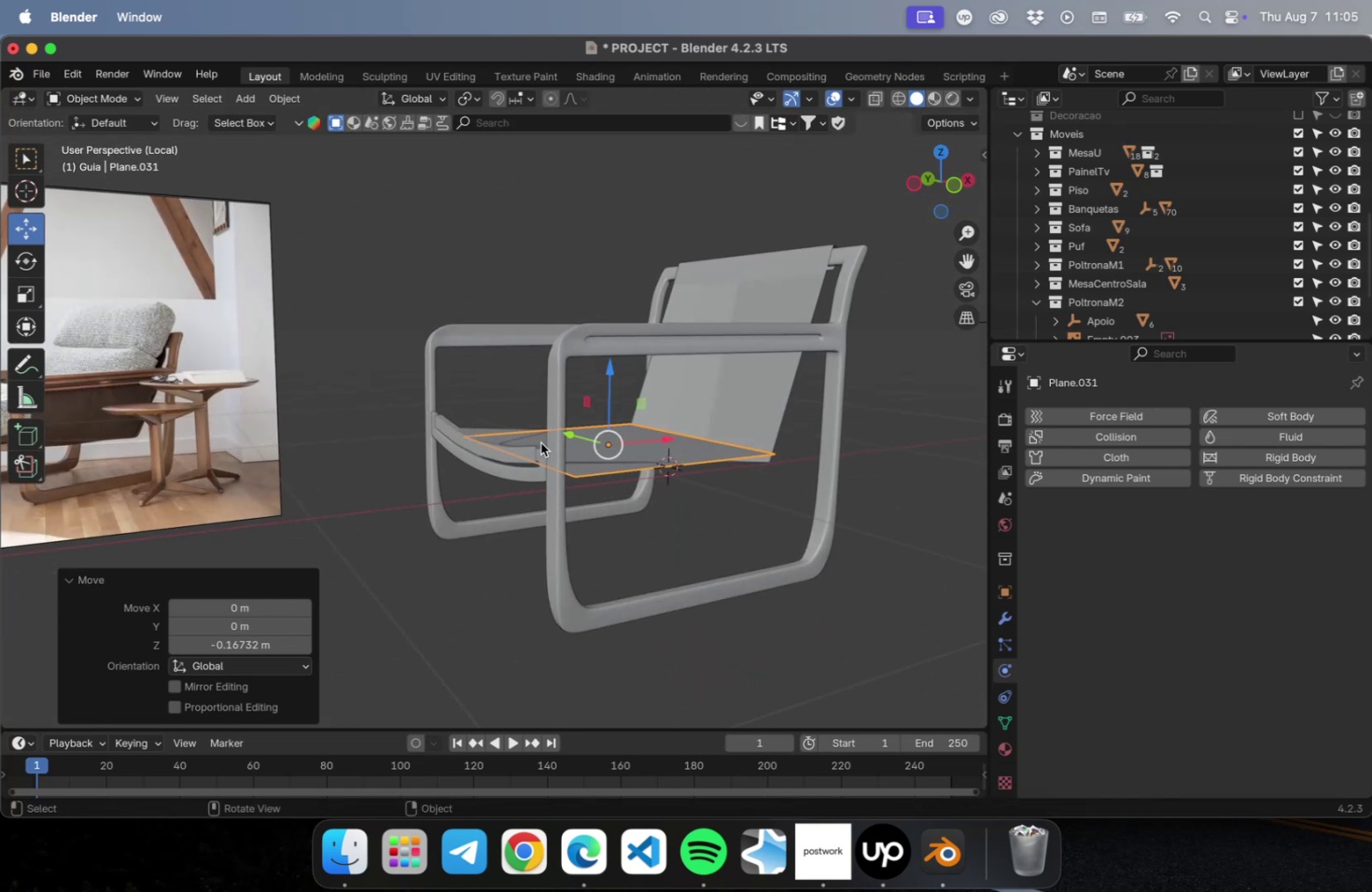 
hold_key(key=ShiftLeft, duration=0.72)
 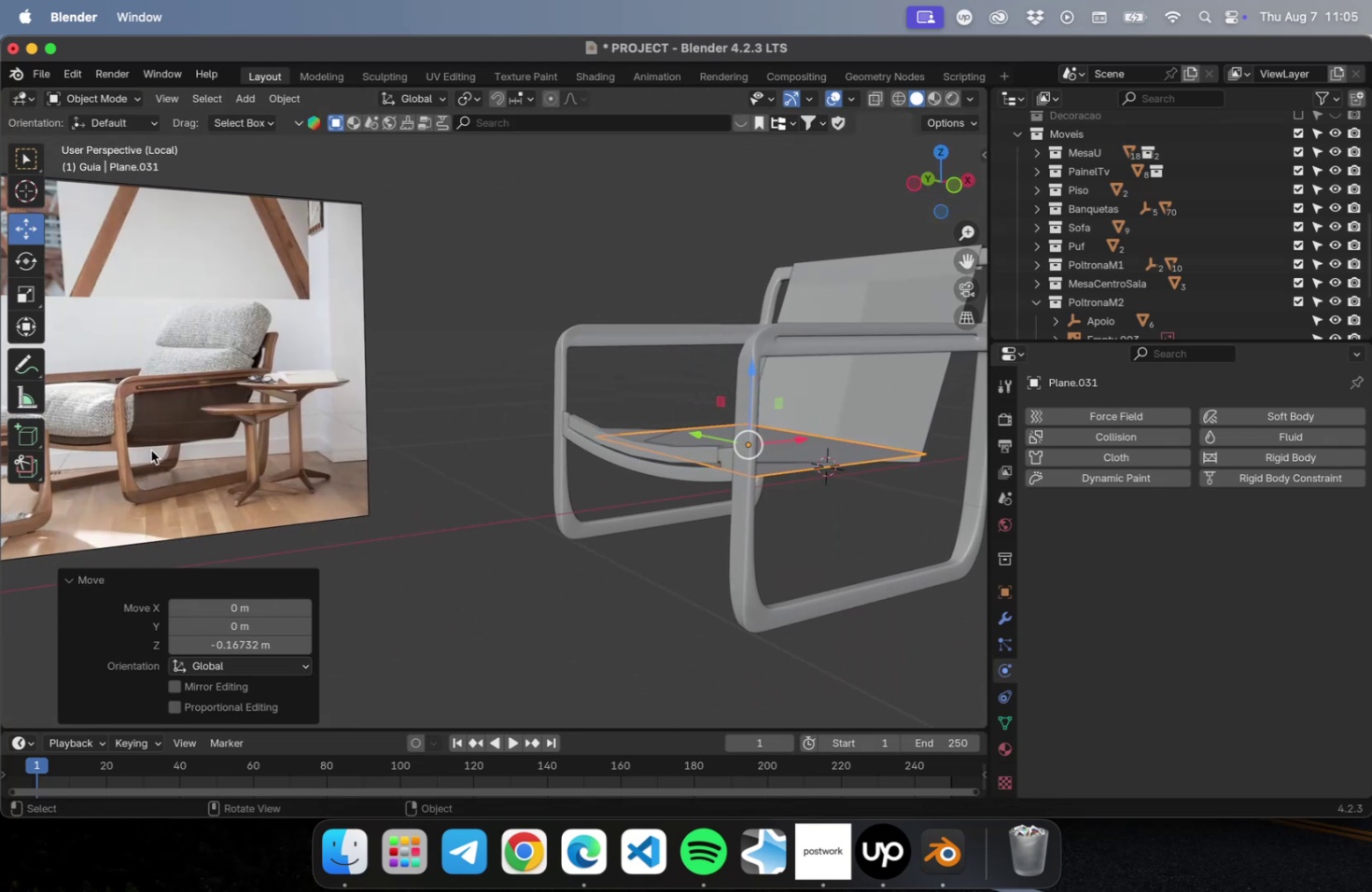 
hold_key(key=ShiftLeft, duration=0.68)
 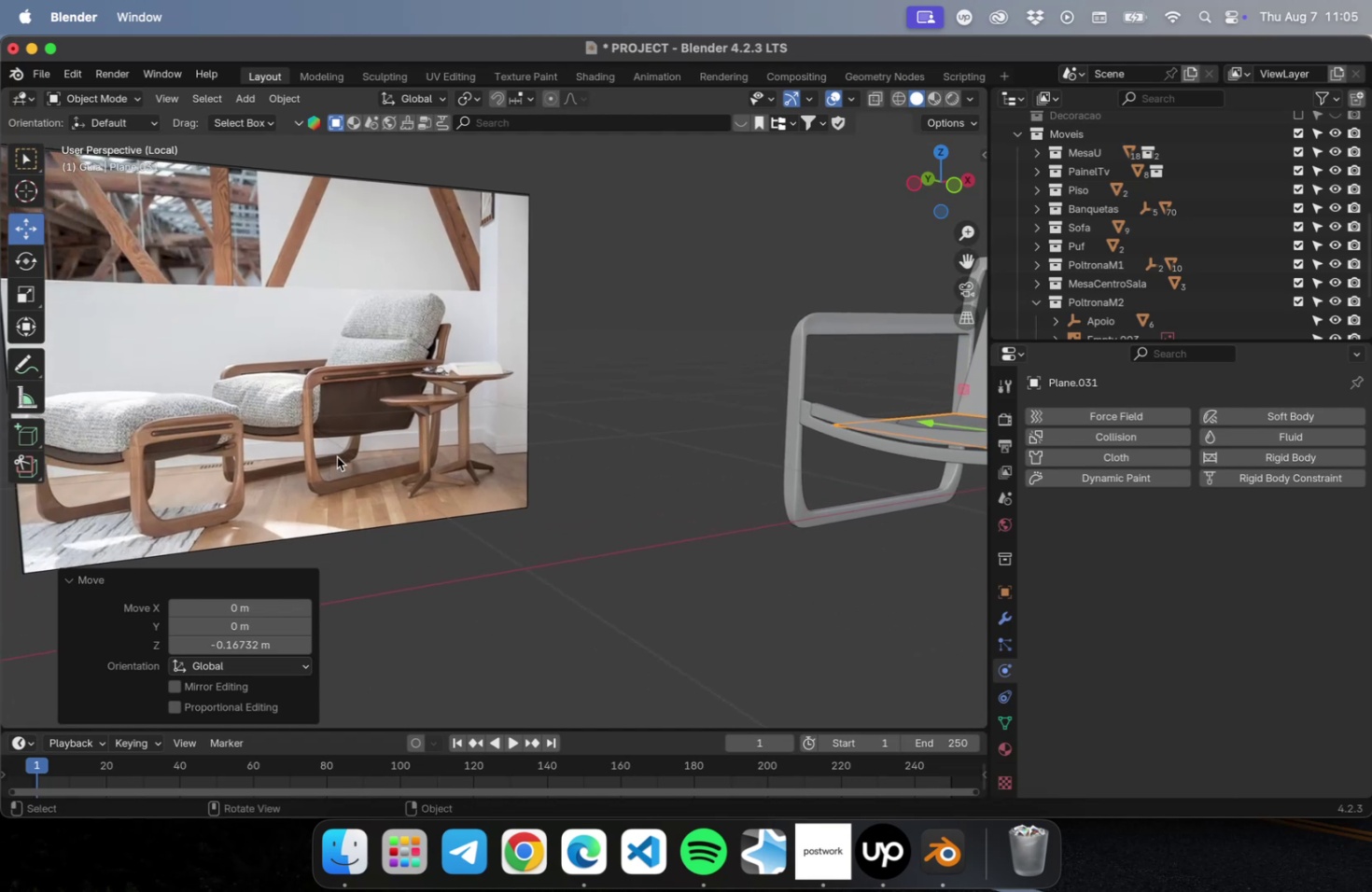 
scroll: coordinate [301, 422], scroll_direction: up, amount: 20.0
 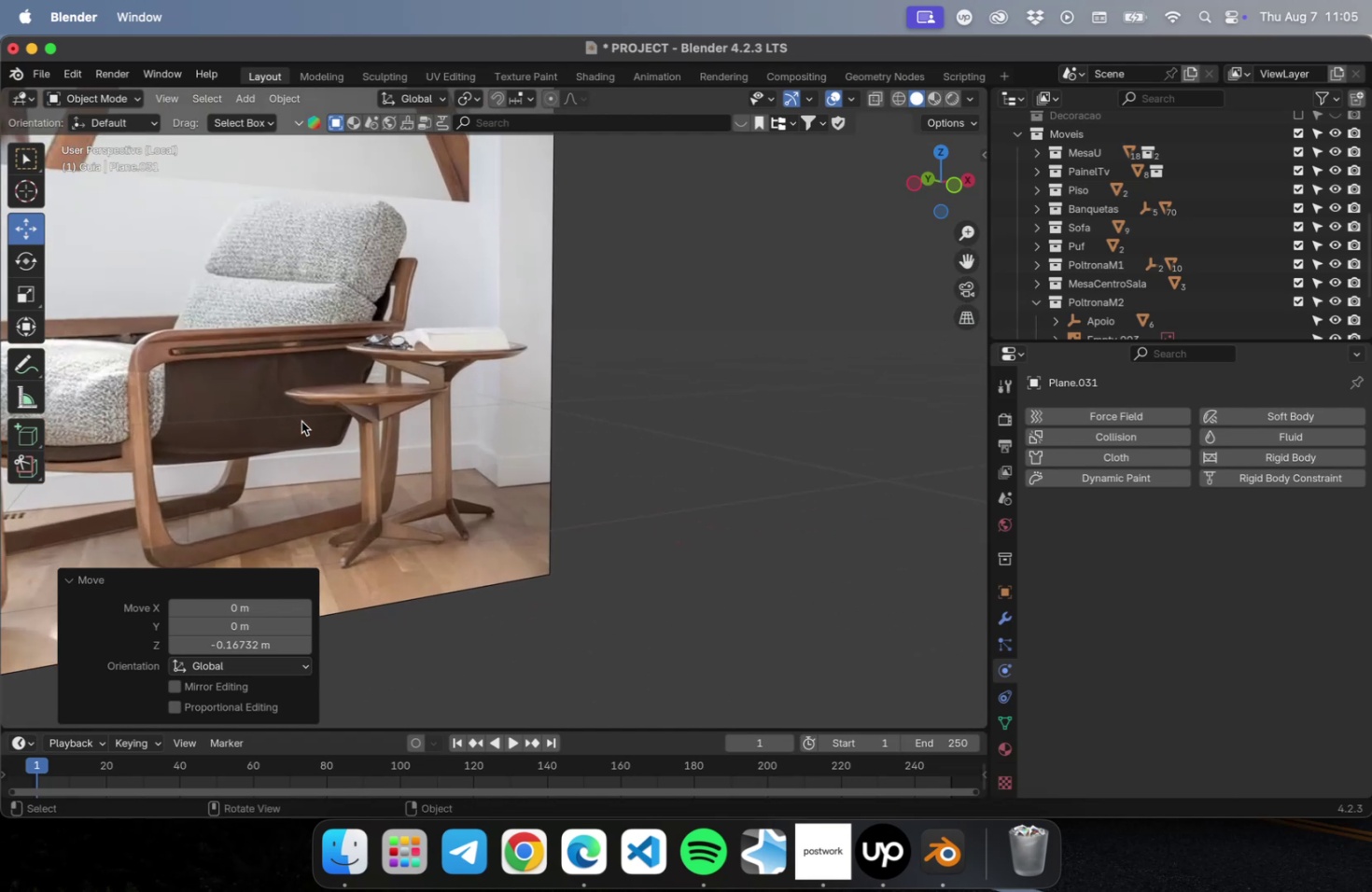 
hold_key(key=ShiftLeft, duration=0.45)
 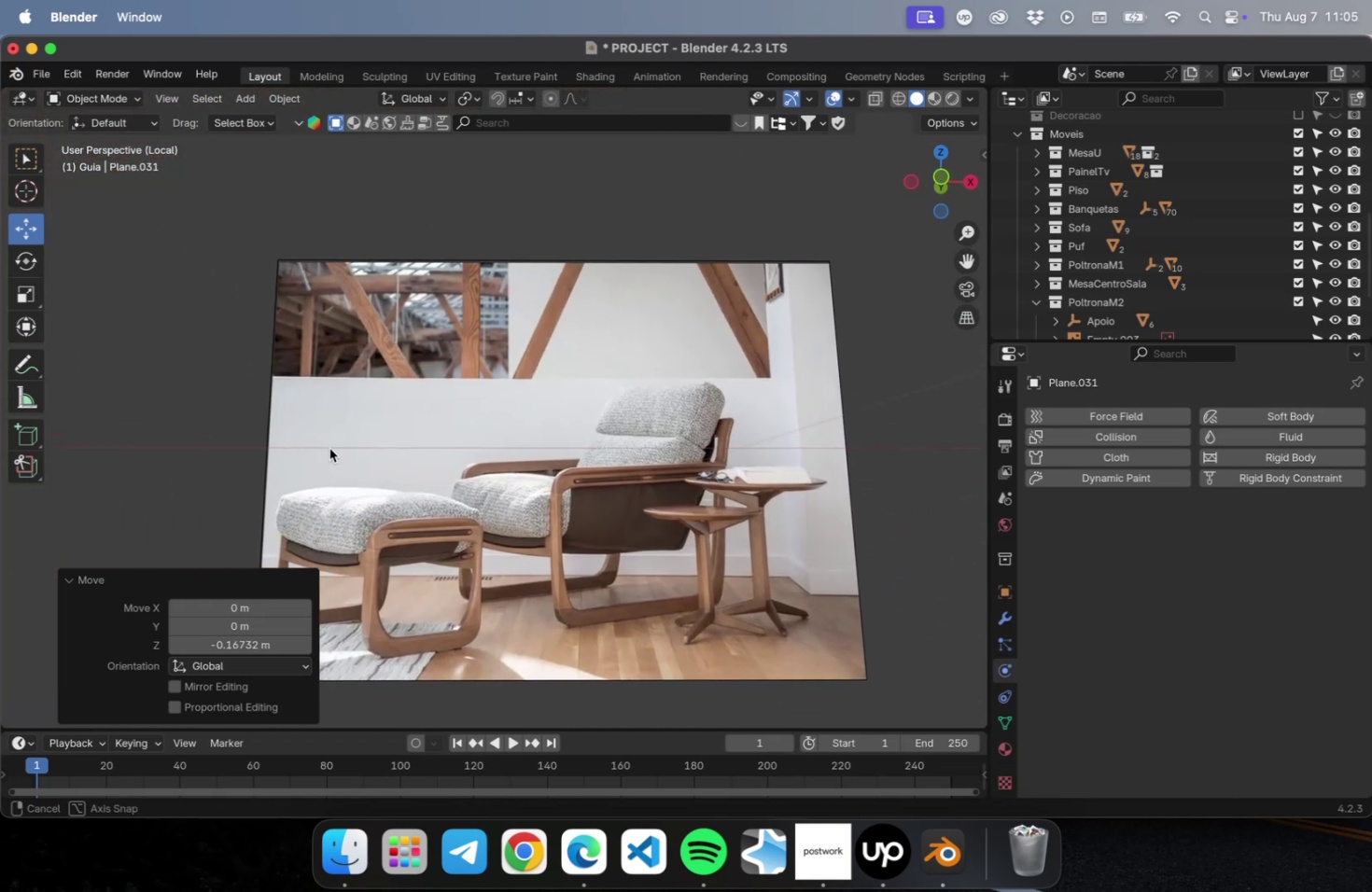 
wait(11.35)
 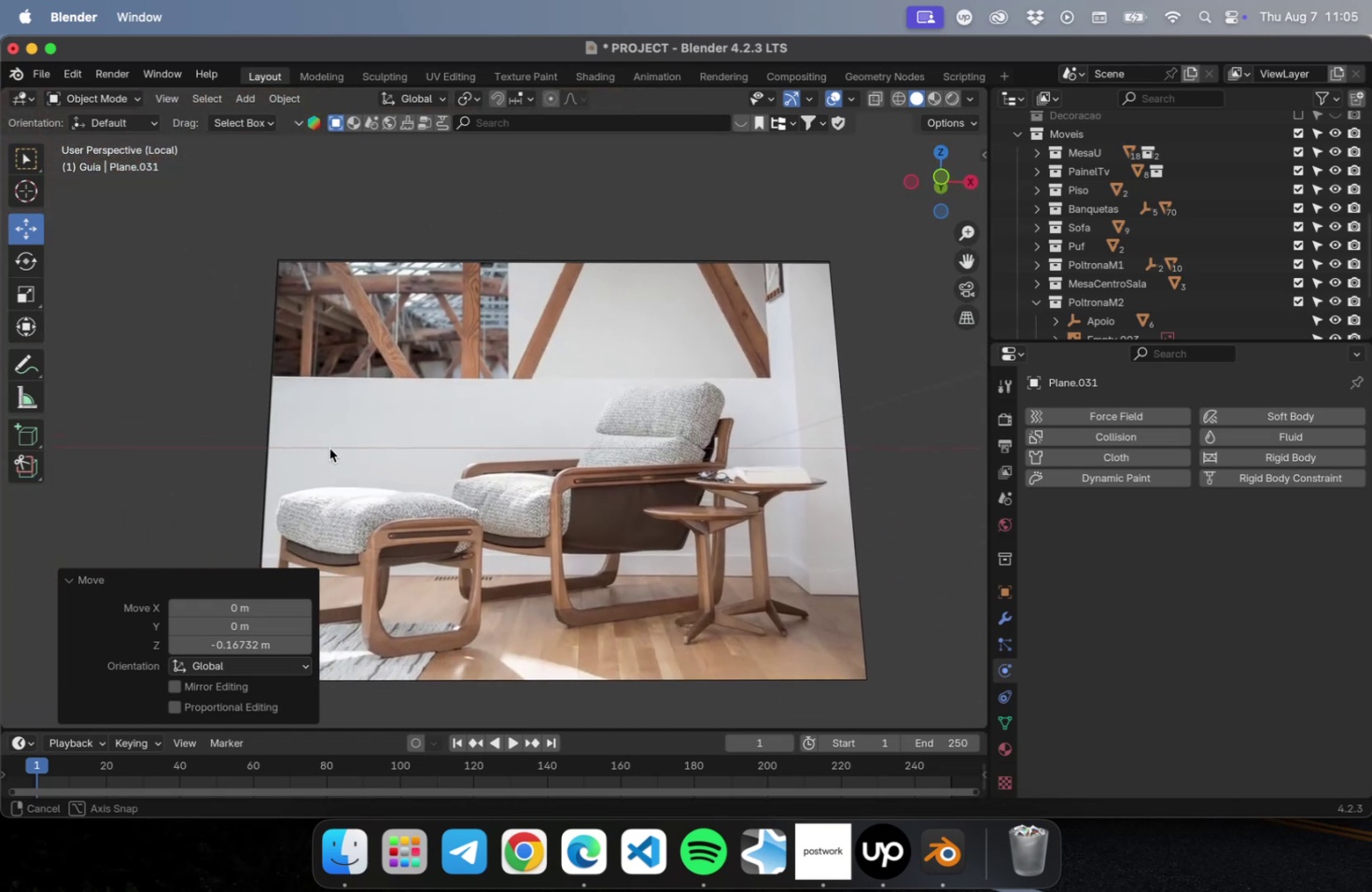 
hold_key(key=ShiftLeft, duration=1.01)
 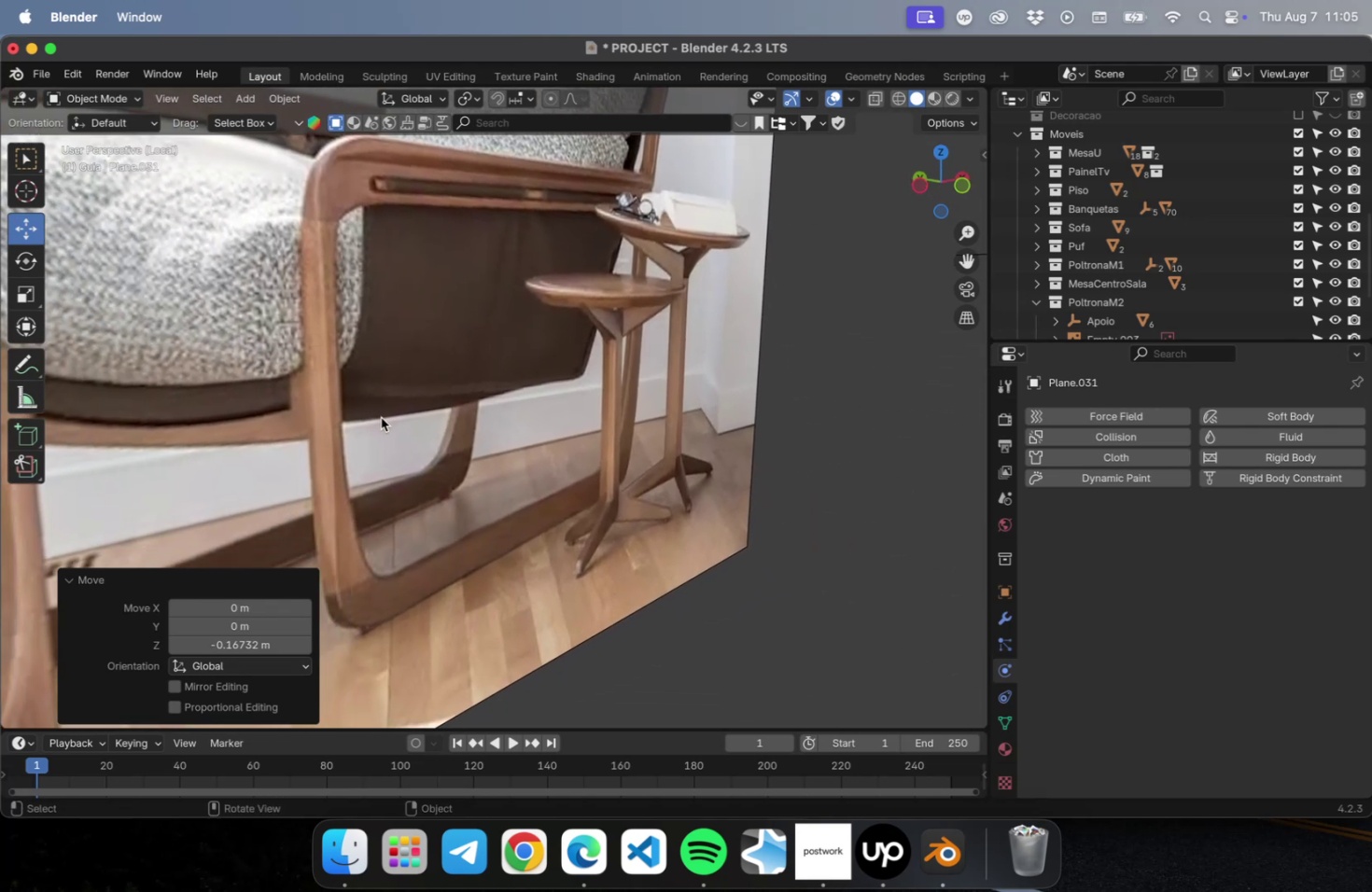 
scroll: coordinate [375, 420], scroll_direction: down, amount: 36.0
 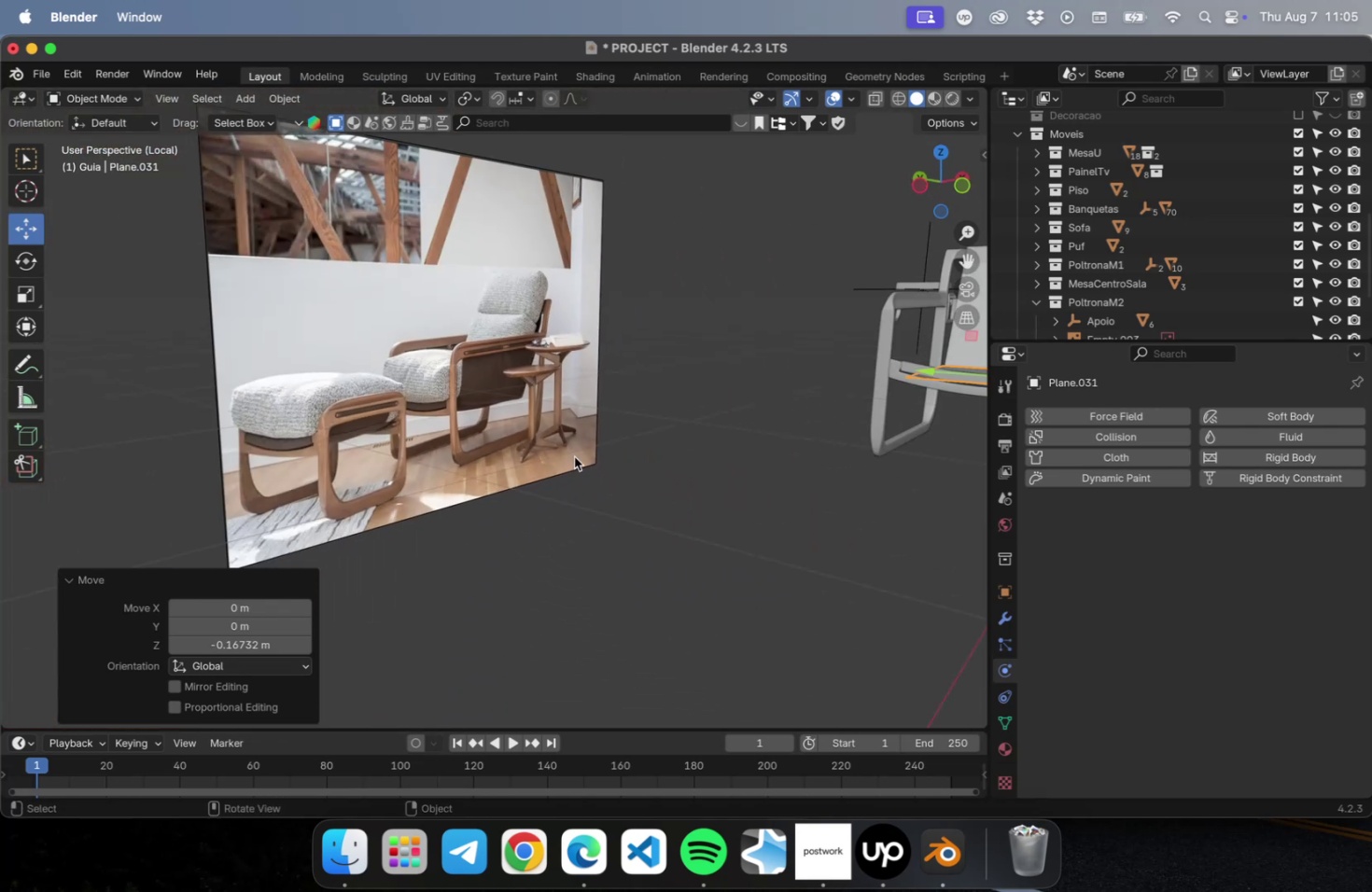 
hold_key(key=ShiftLeft, duration=0.61)
 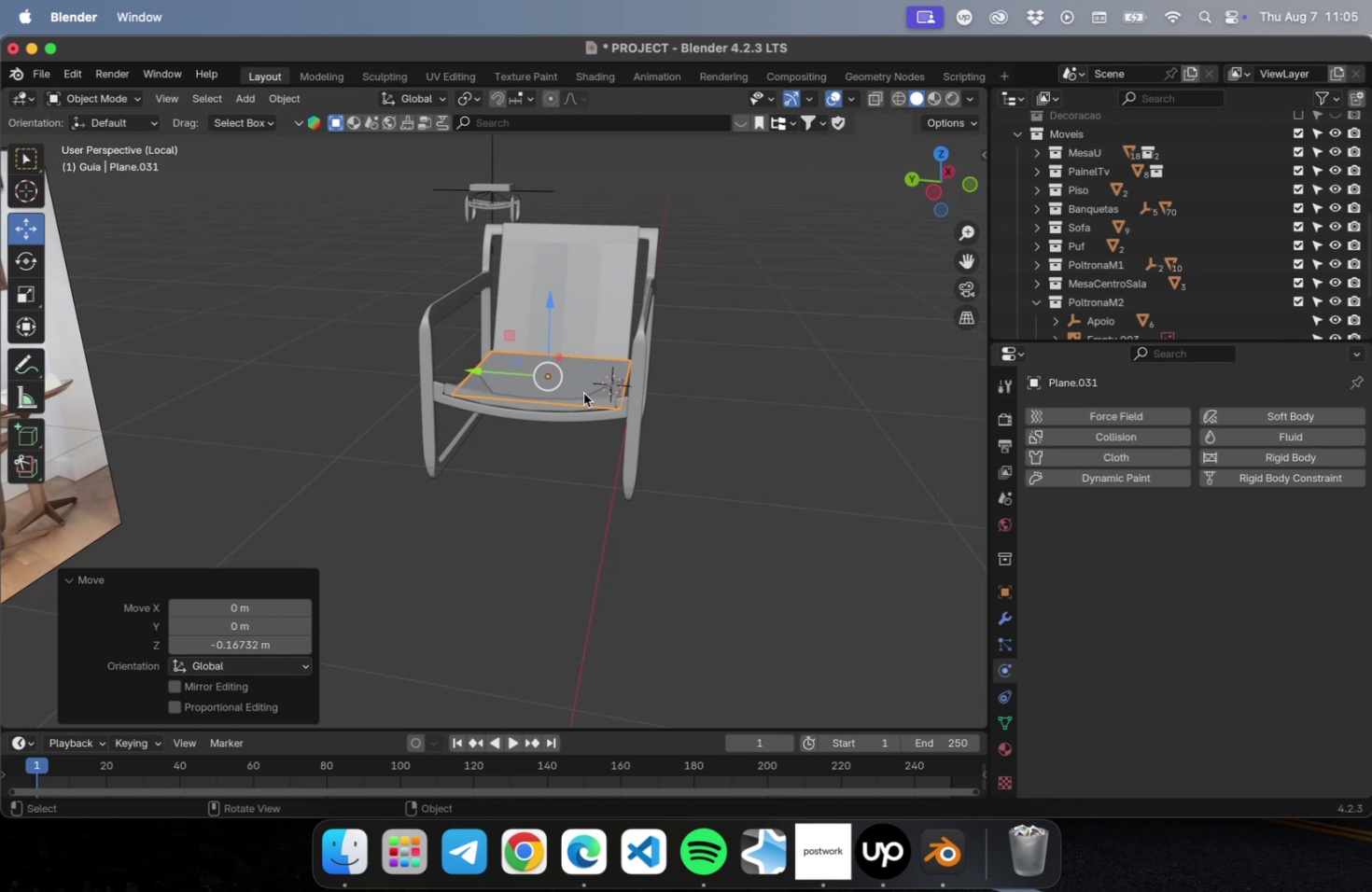 
wait(12.63)
 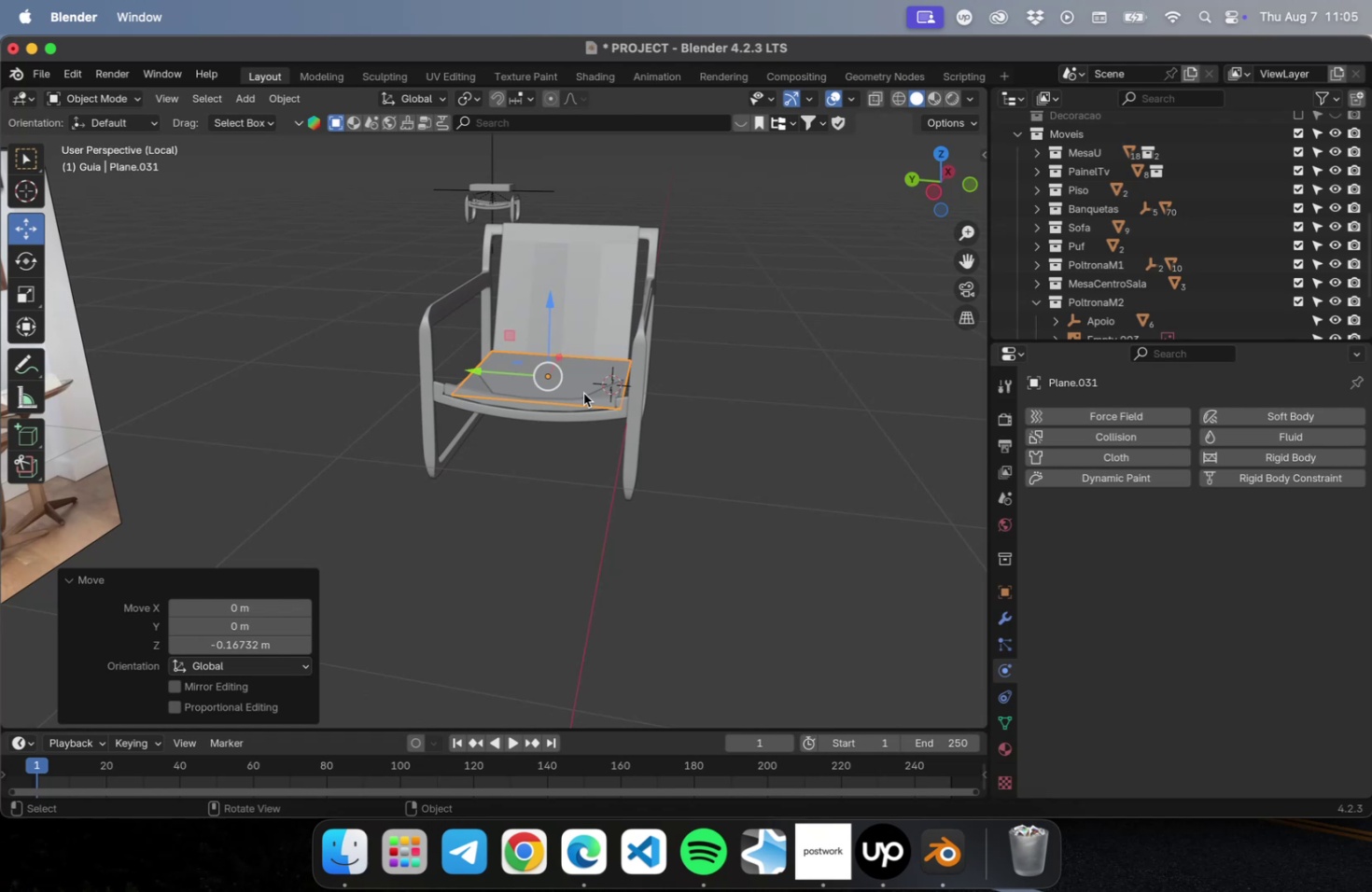 
key(NumLock)
 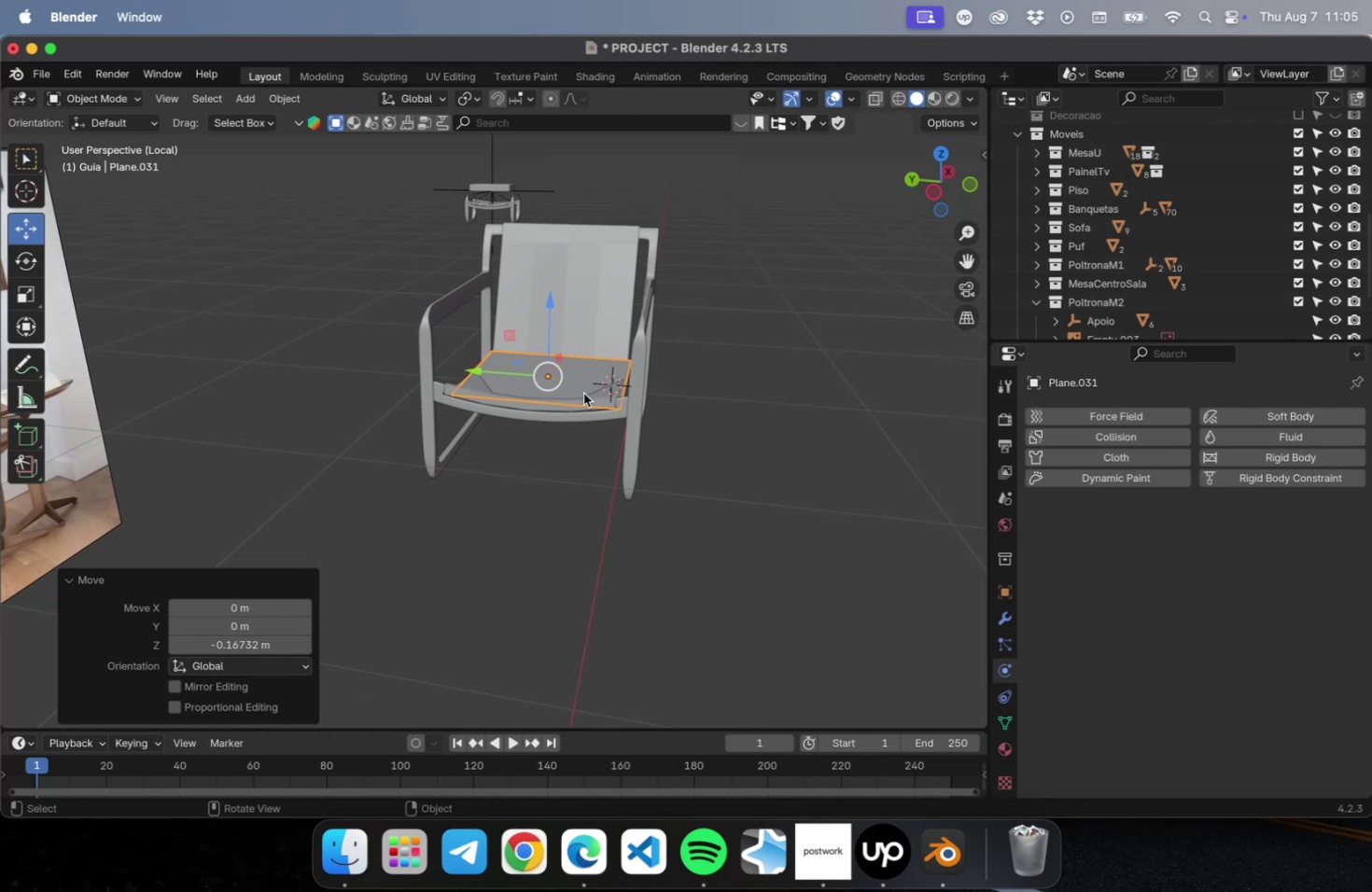 
key(Numpad7)
 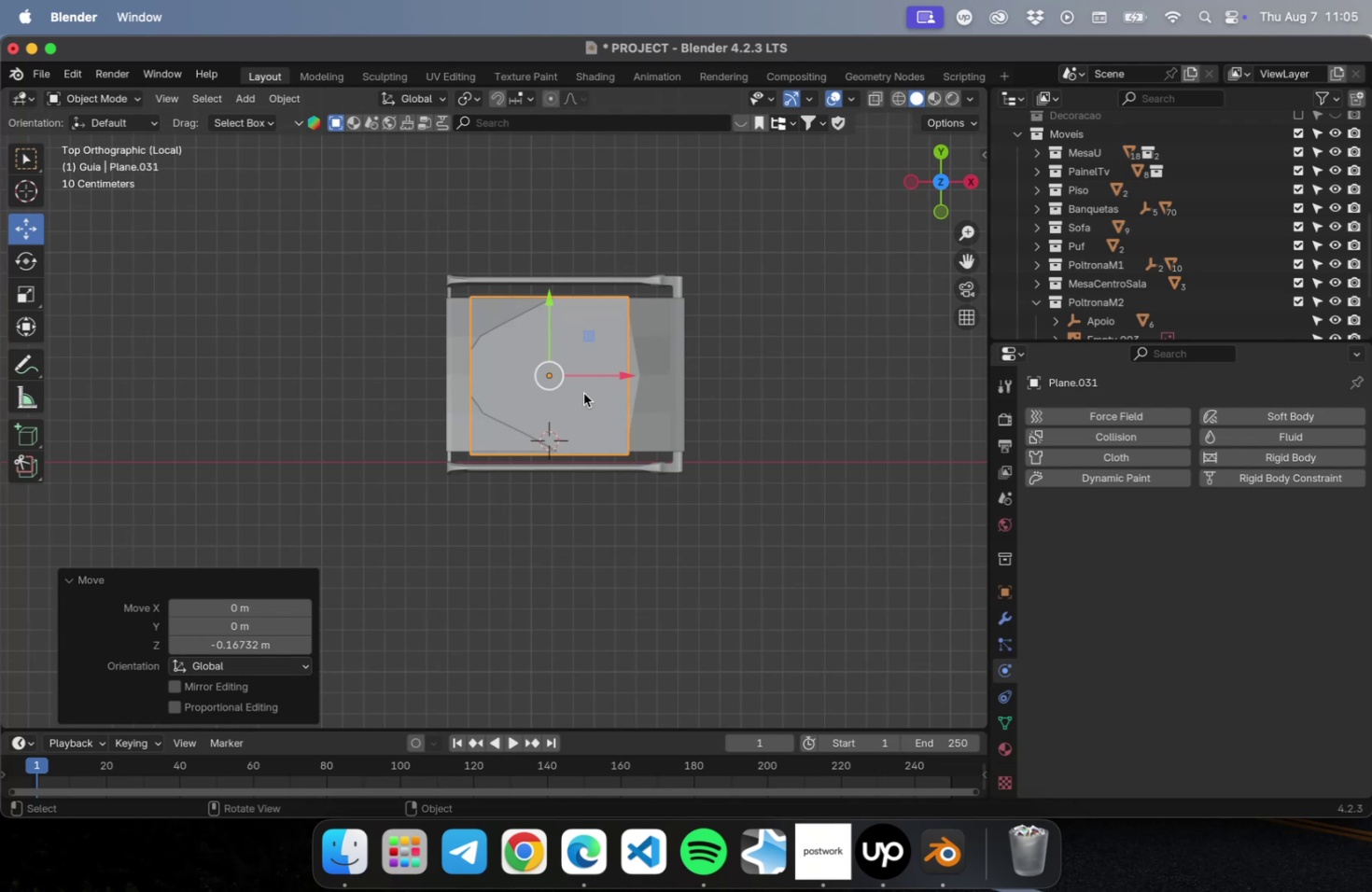 
scroll: coordinate [583, 393], scroll_direction: up, amount: 9.0
 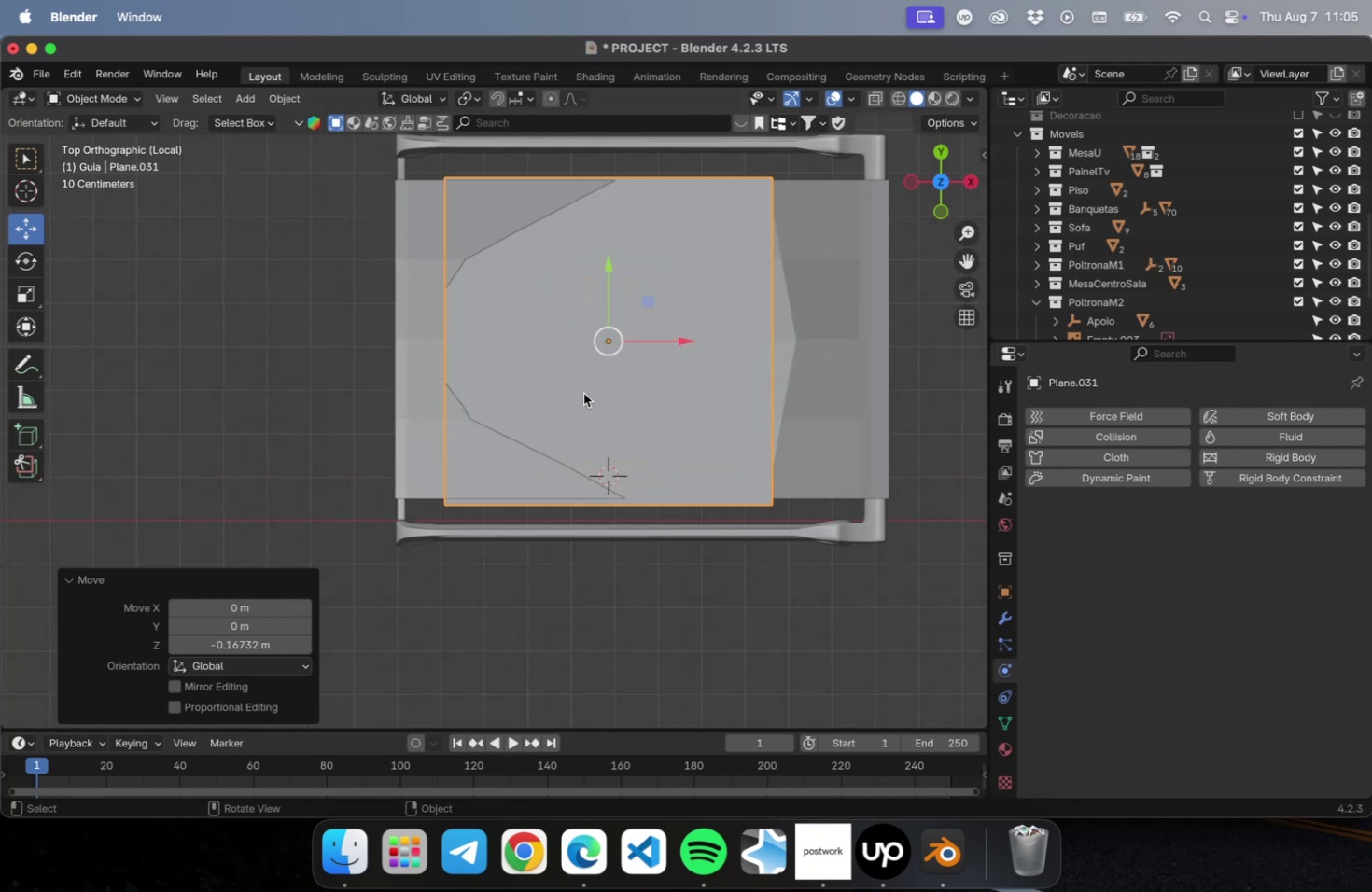 
hold_key(key=ShiftLeft, duration=0.96)
 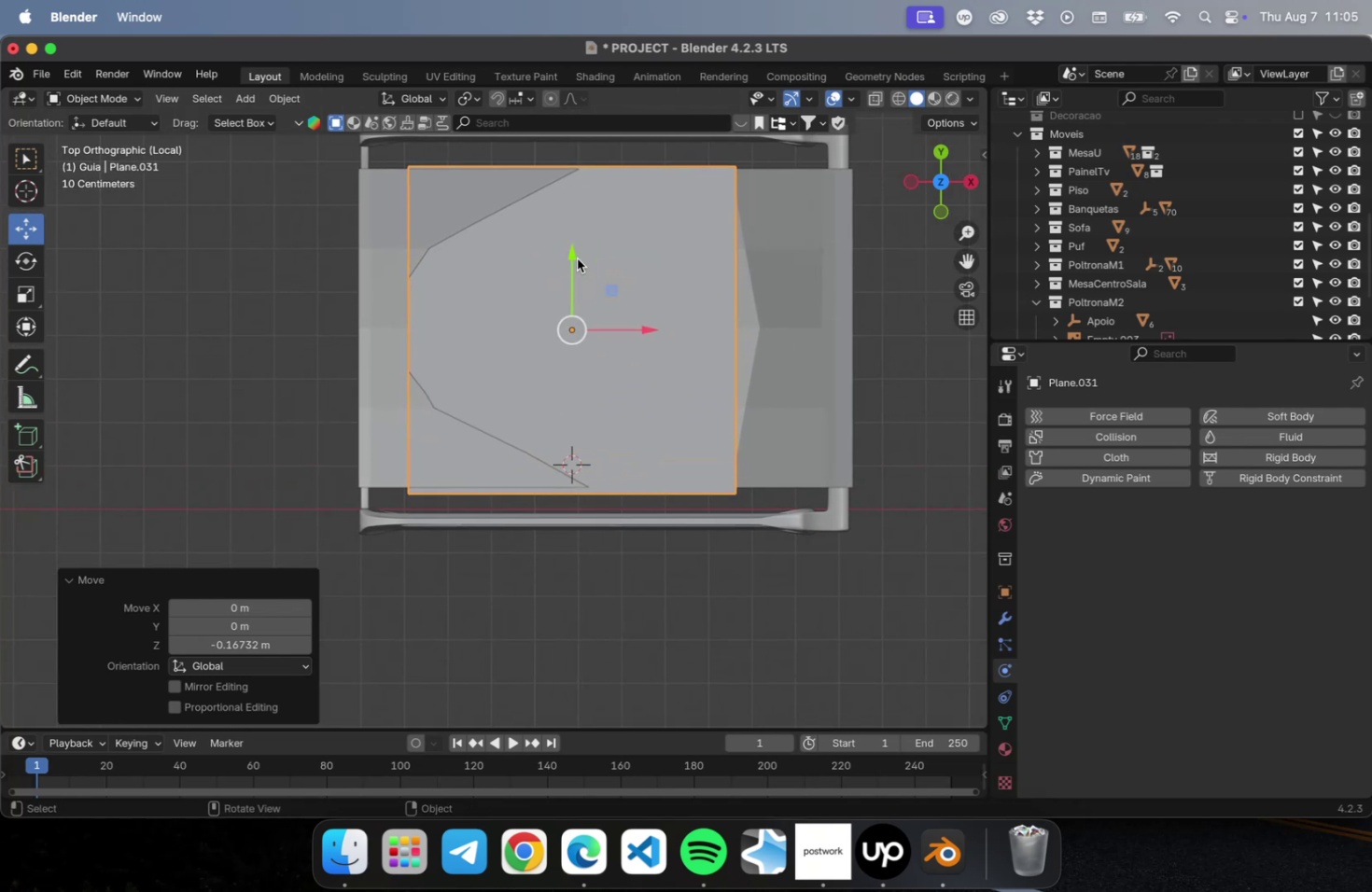 
left_click_drag(start_coordinate=[572, 257], to_coordinate=[572, 250])
 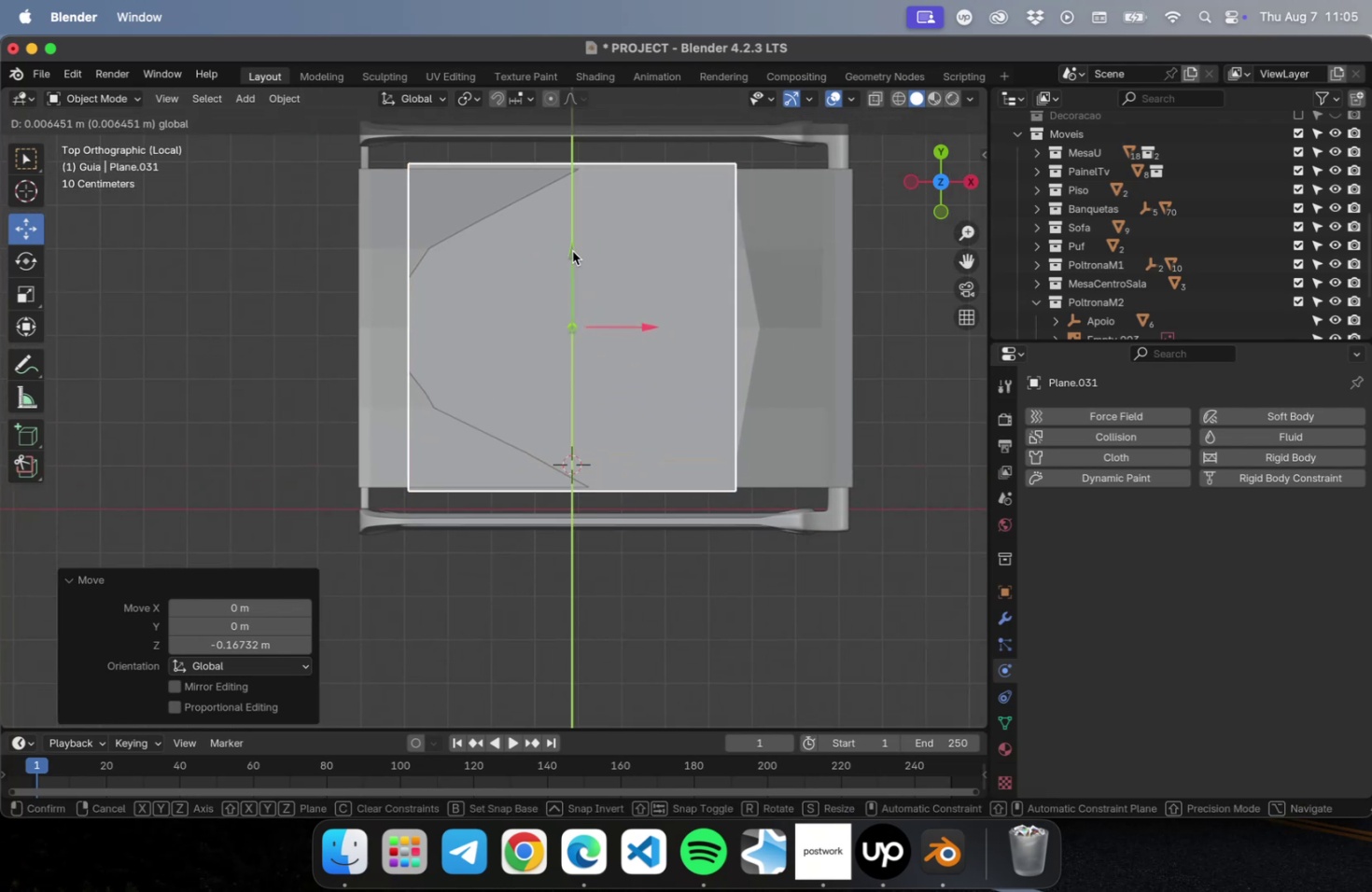 
key(Tab)
 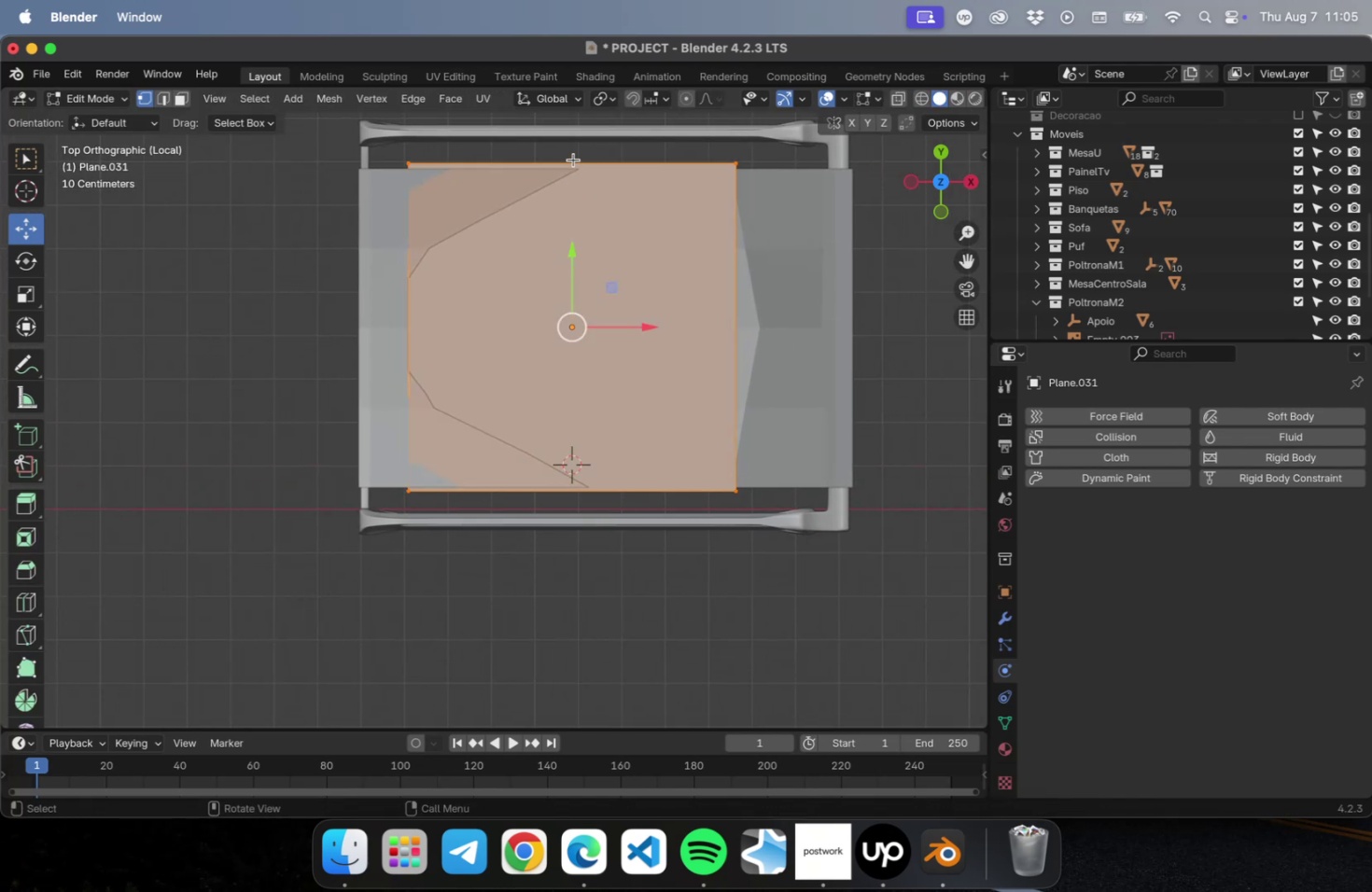 
left_click([573, 160])
 